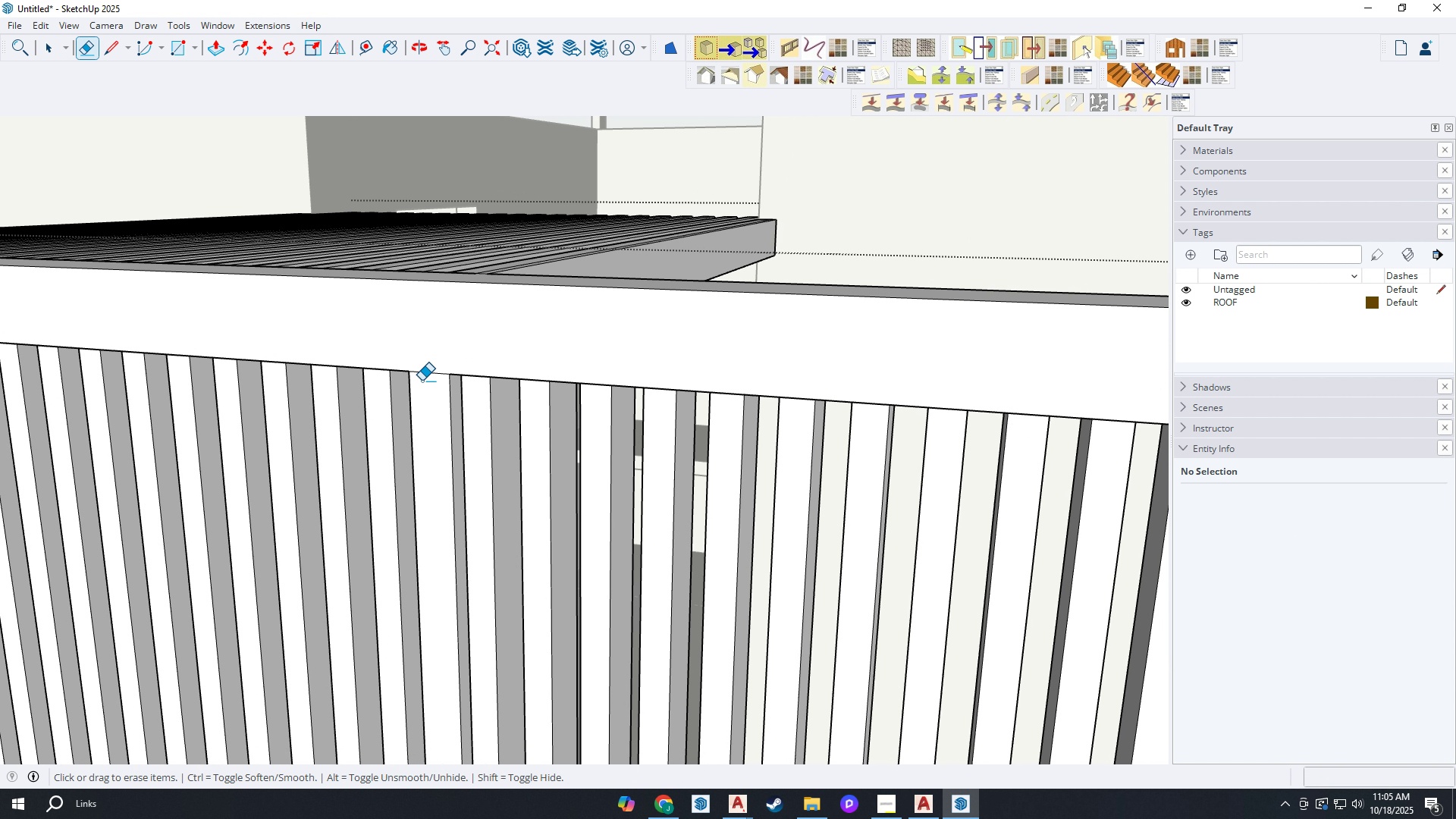 
left_click_drag(start_coordinate=[428, 376], to_coordinate=[431, 363])
 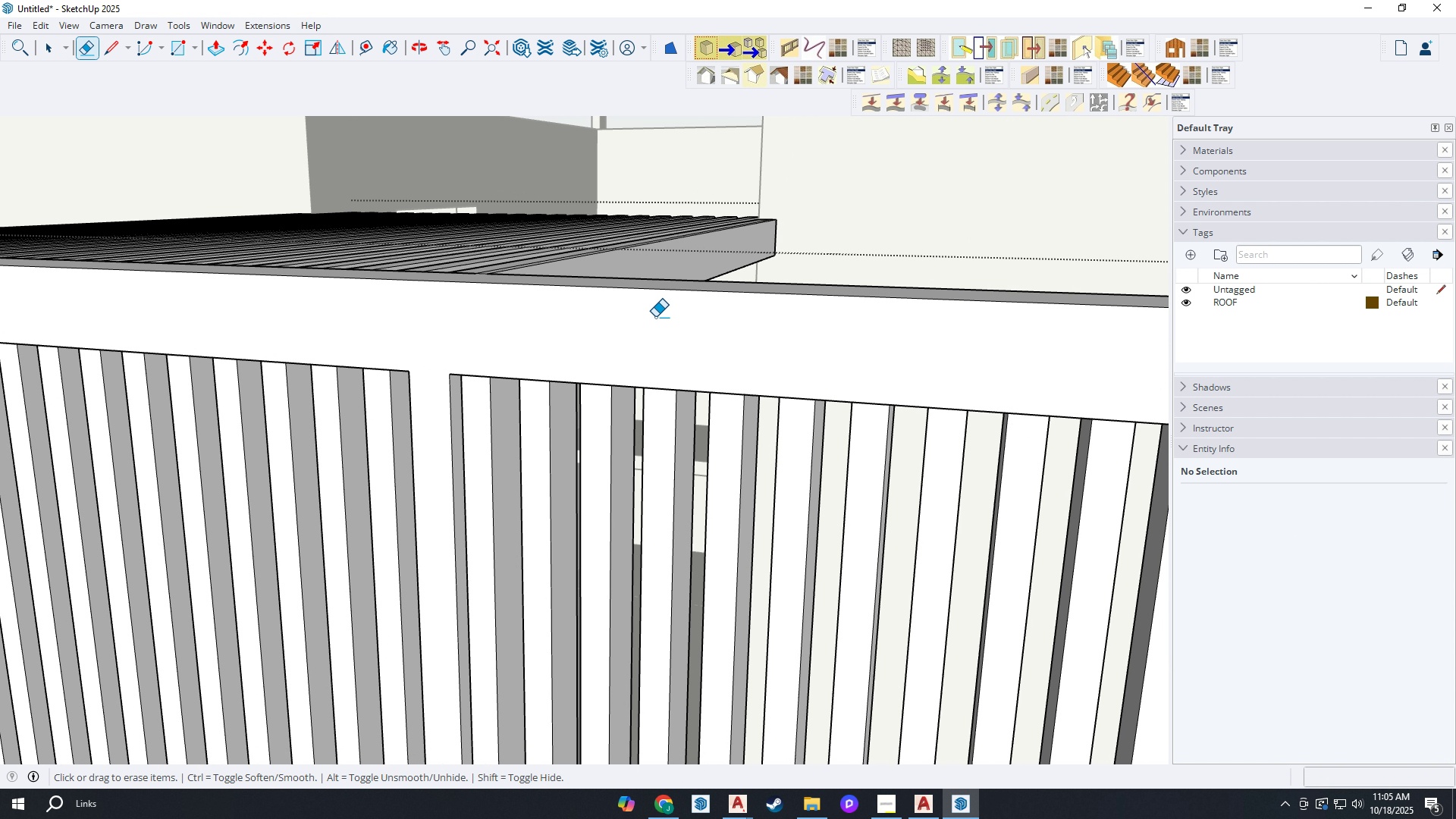 
scroll: coordinate [450, 358], scroll_direction: down, amount: 9.0
 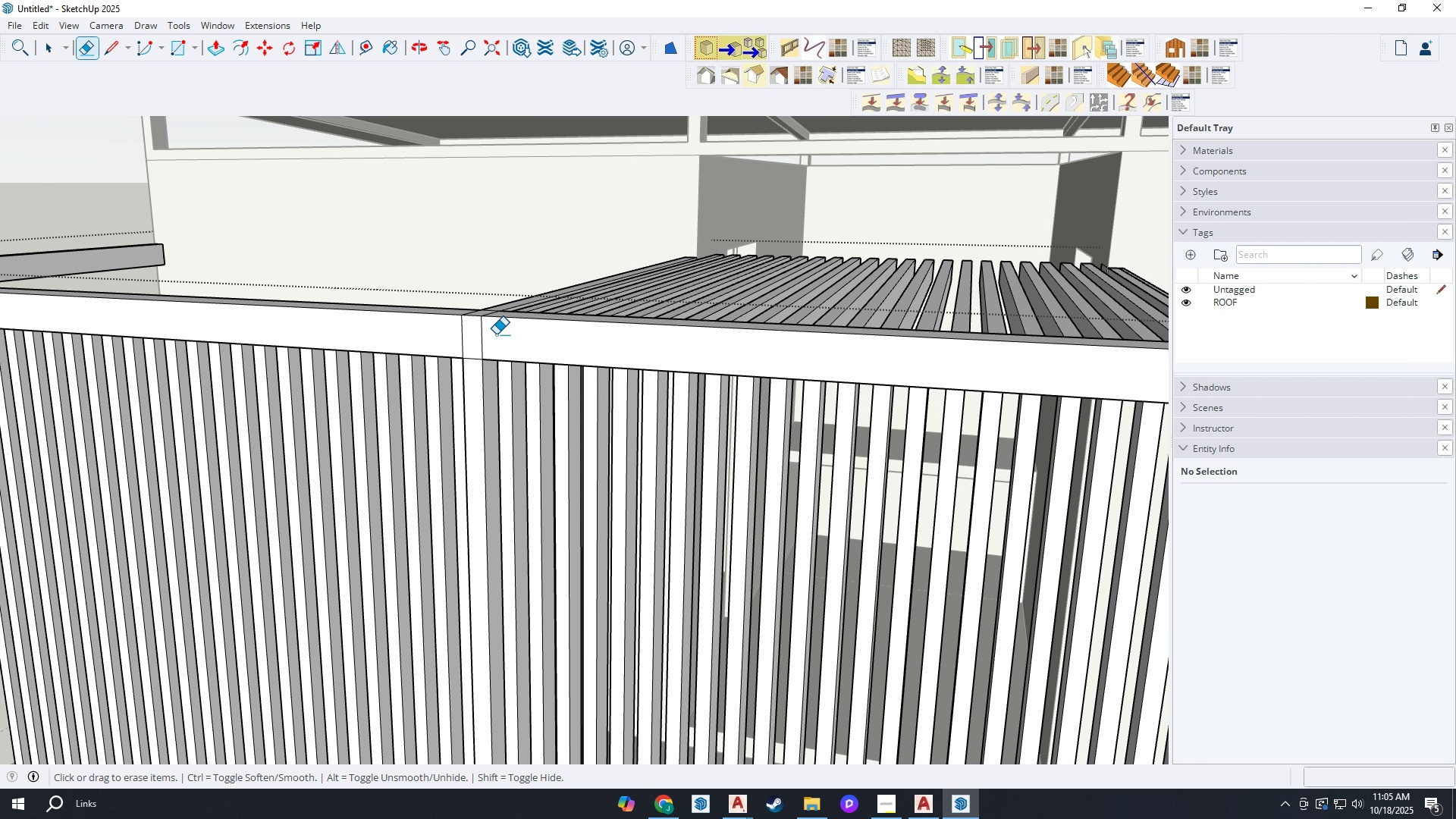 
left_click_drag(start_coordinate=[496, 334], to_coordinate=[453, 334])
 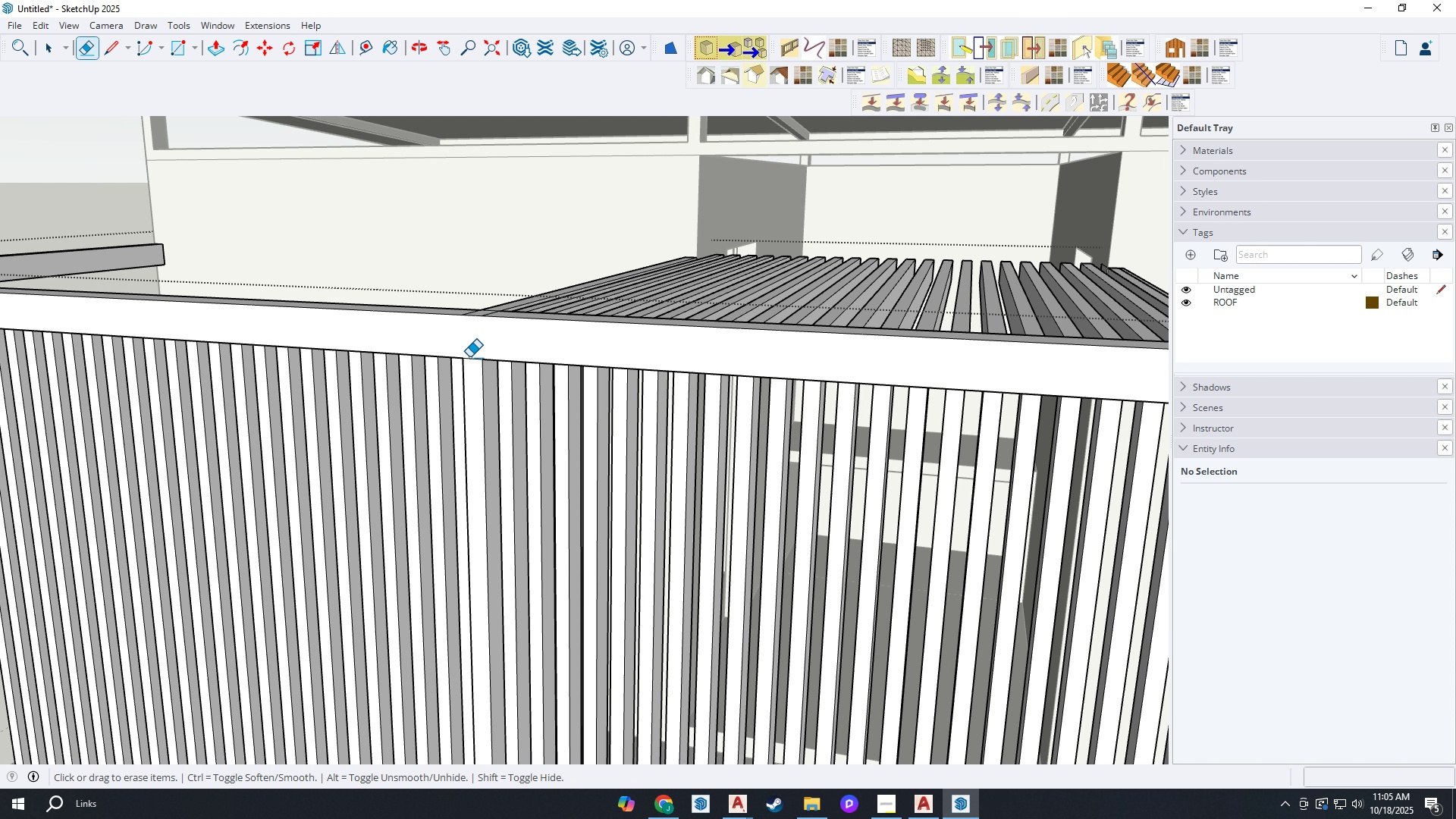 
scroll: coordinate [469, 357], scroll_direction: up, amount: 4.0
 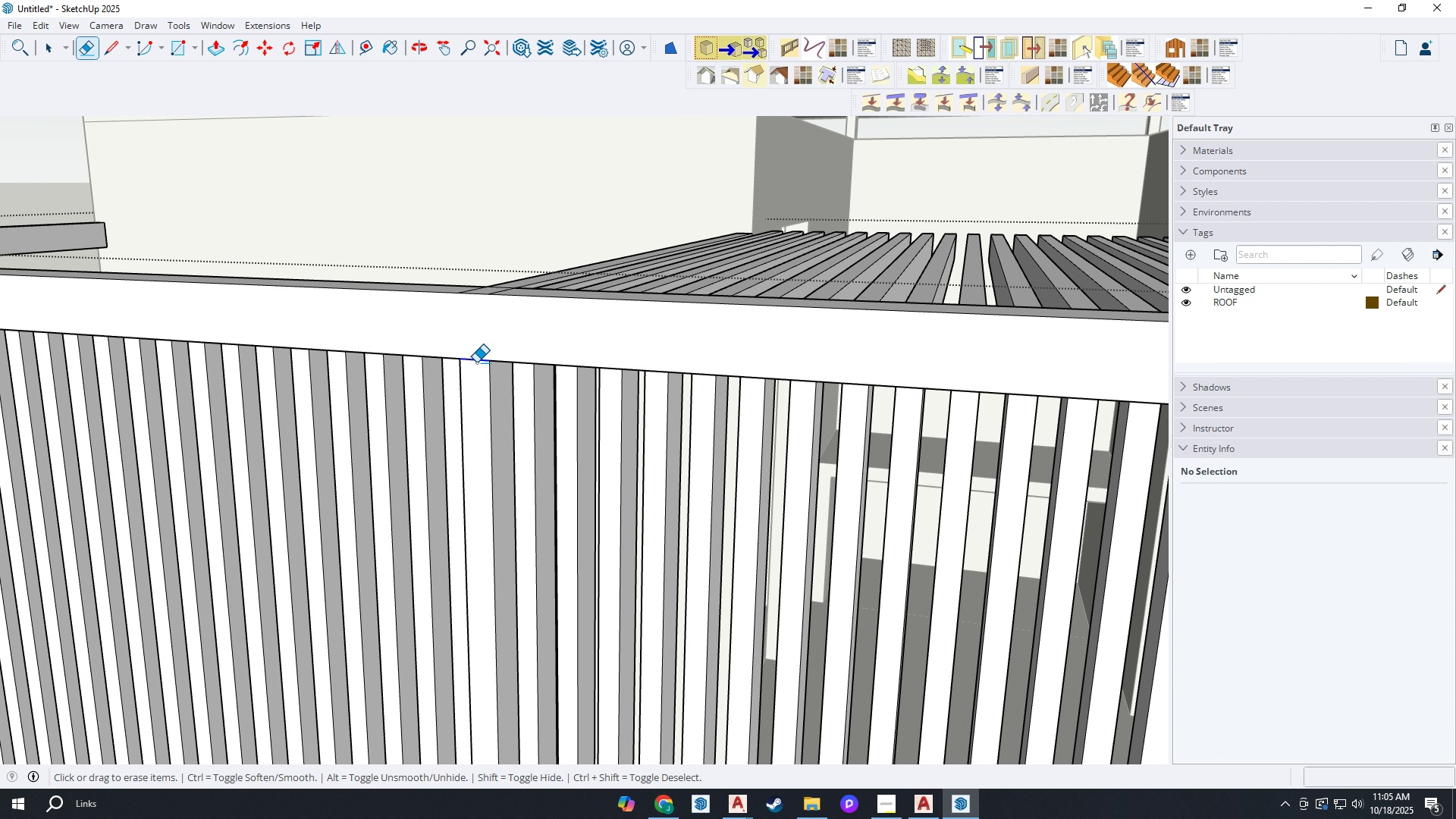 
left_click_drag(start_coordinate=[476, 359], to_coordinate=[474, 370])
 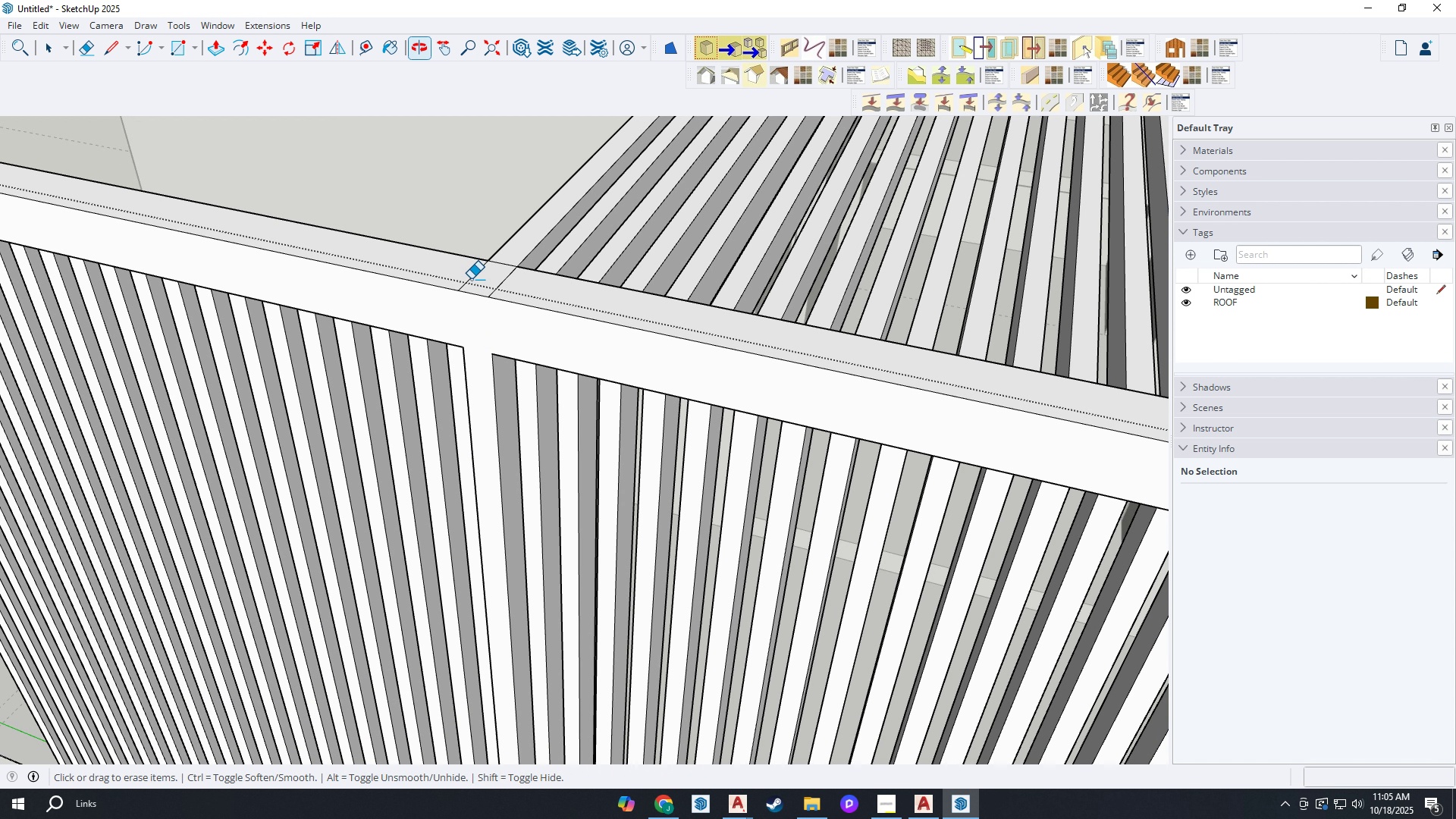 
scroll: coordinate [474, 246], scroll_direction: up, amount: 2.0
 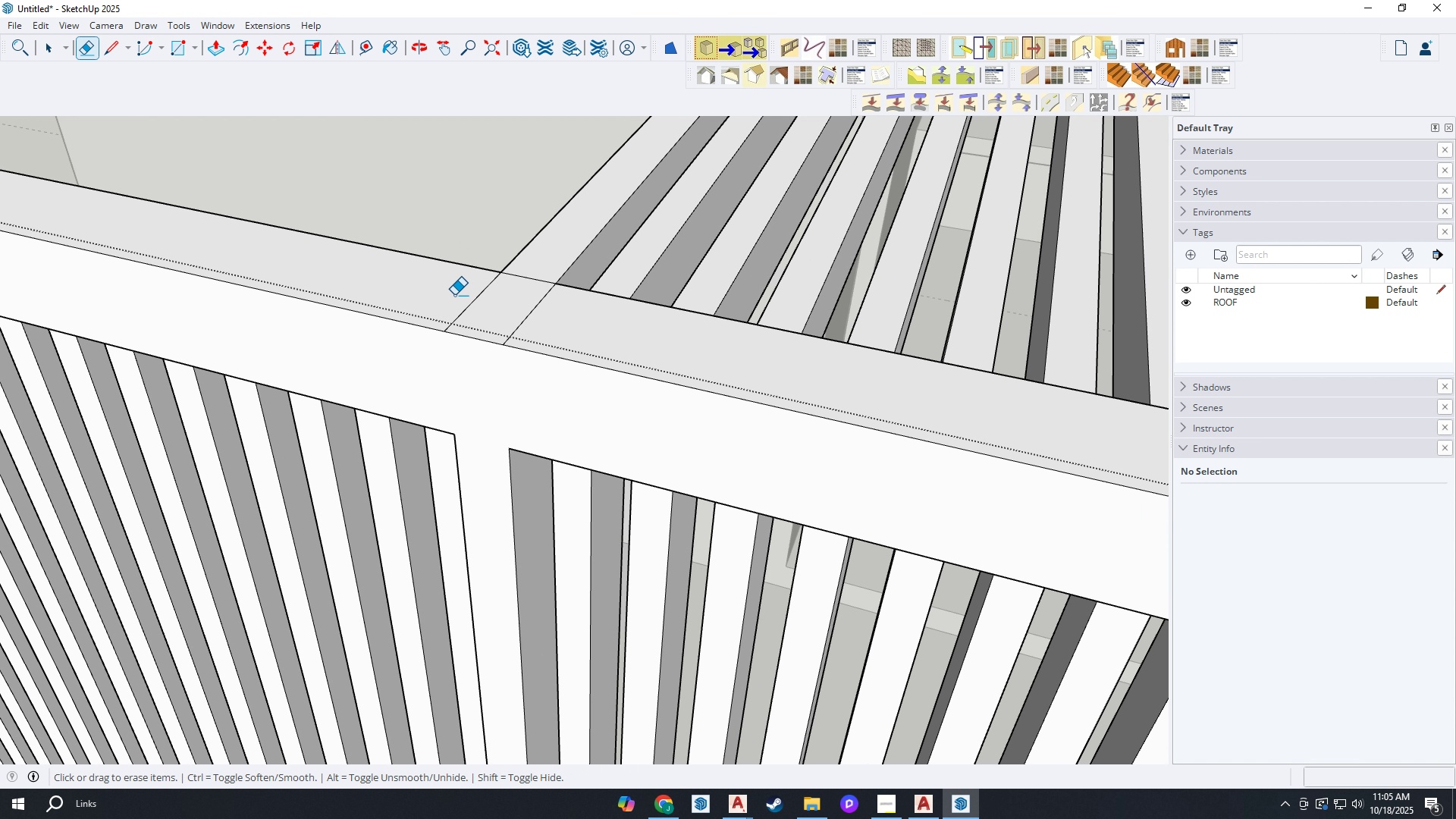 
left_click_drag(start_coordinate=[450, 294], to_coordinate=[554, 330])
 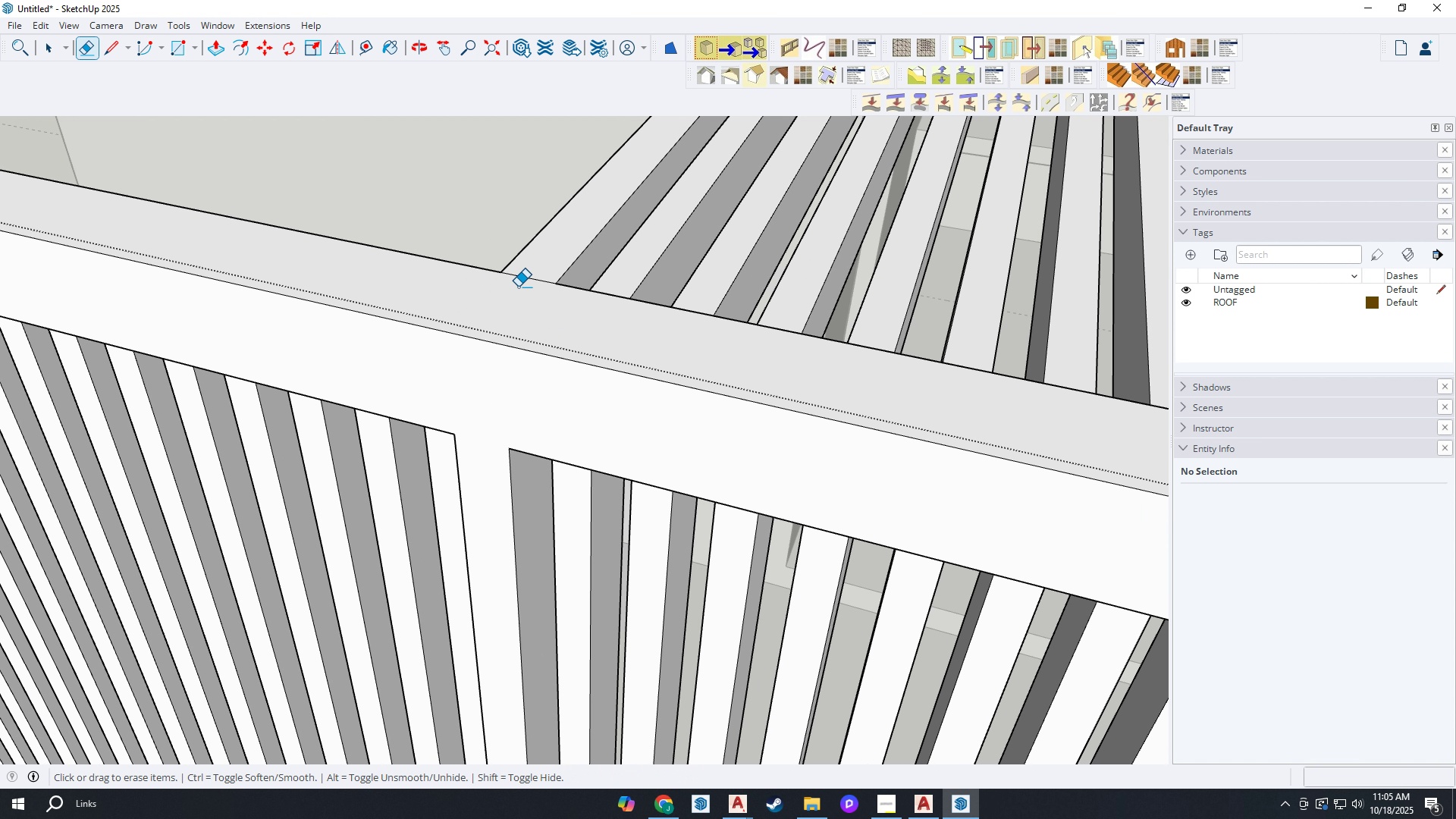 
left_click_drag(start_coordinate=[518, 287], to_coordinate=[536, 262])
 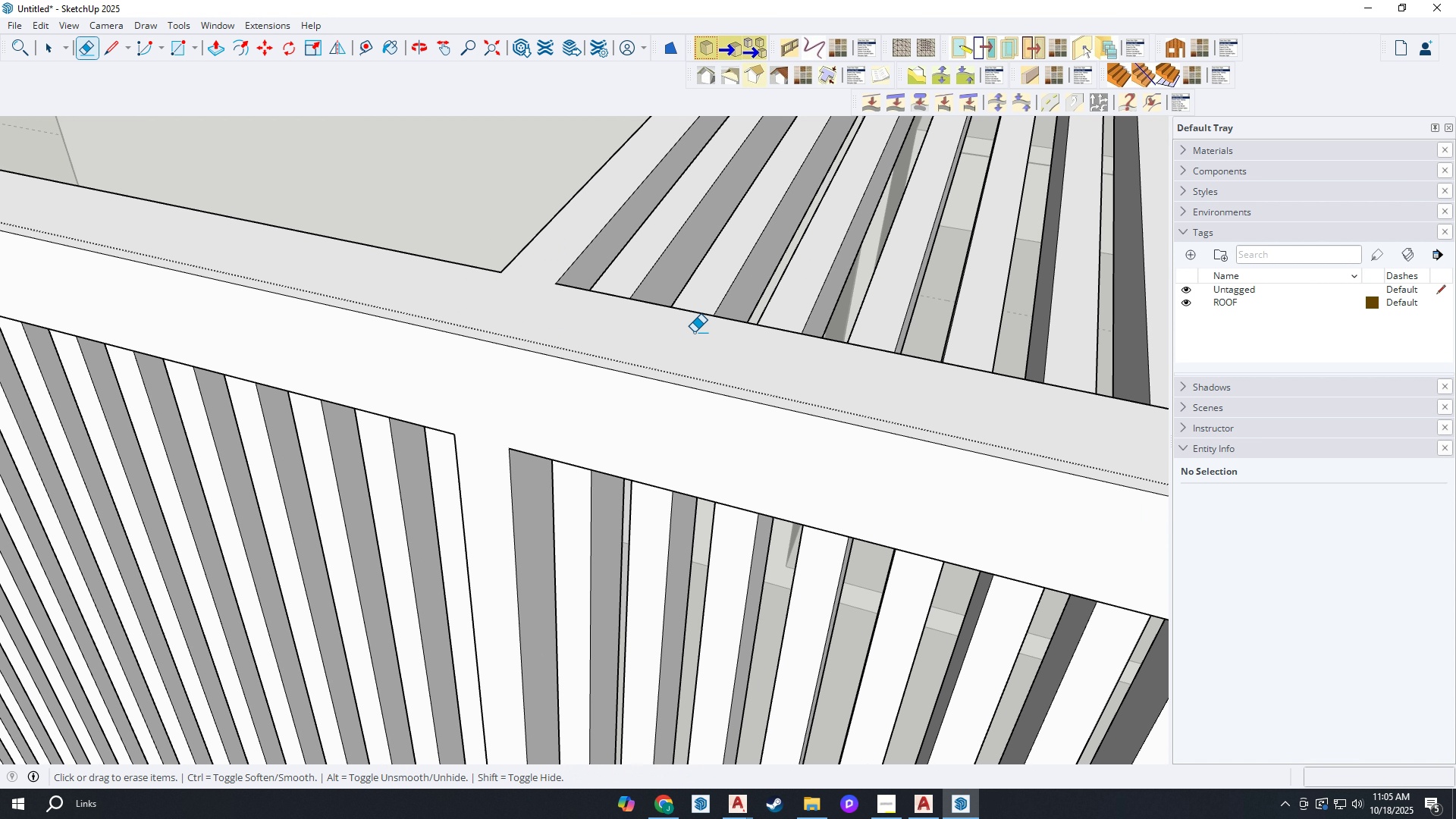 
scroll: coordinate [540, 367], scroll_direction: down, amount: 25.0
 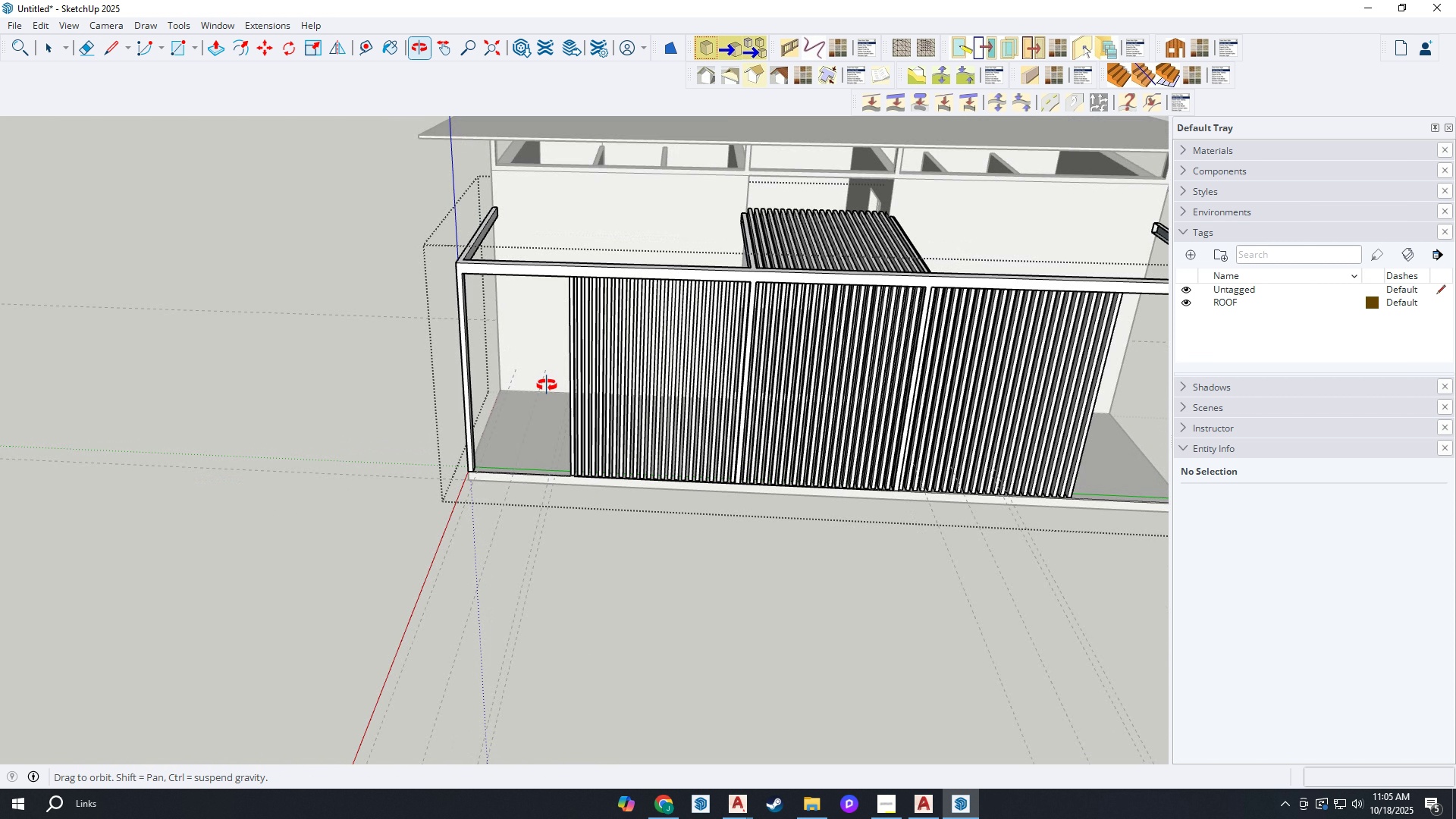 
scroll: coordinate [645, 203], scroll_direction: up, amount: 6.0
 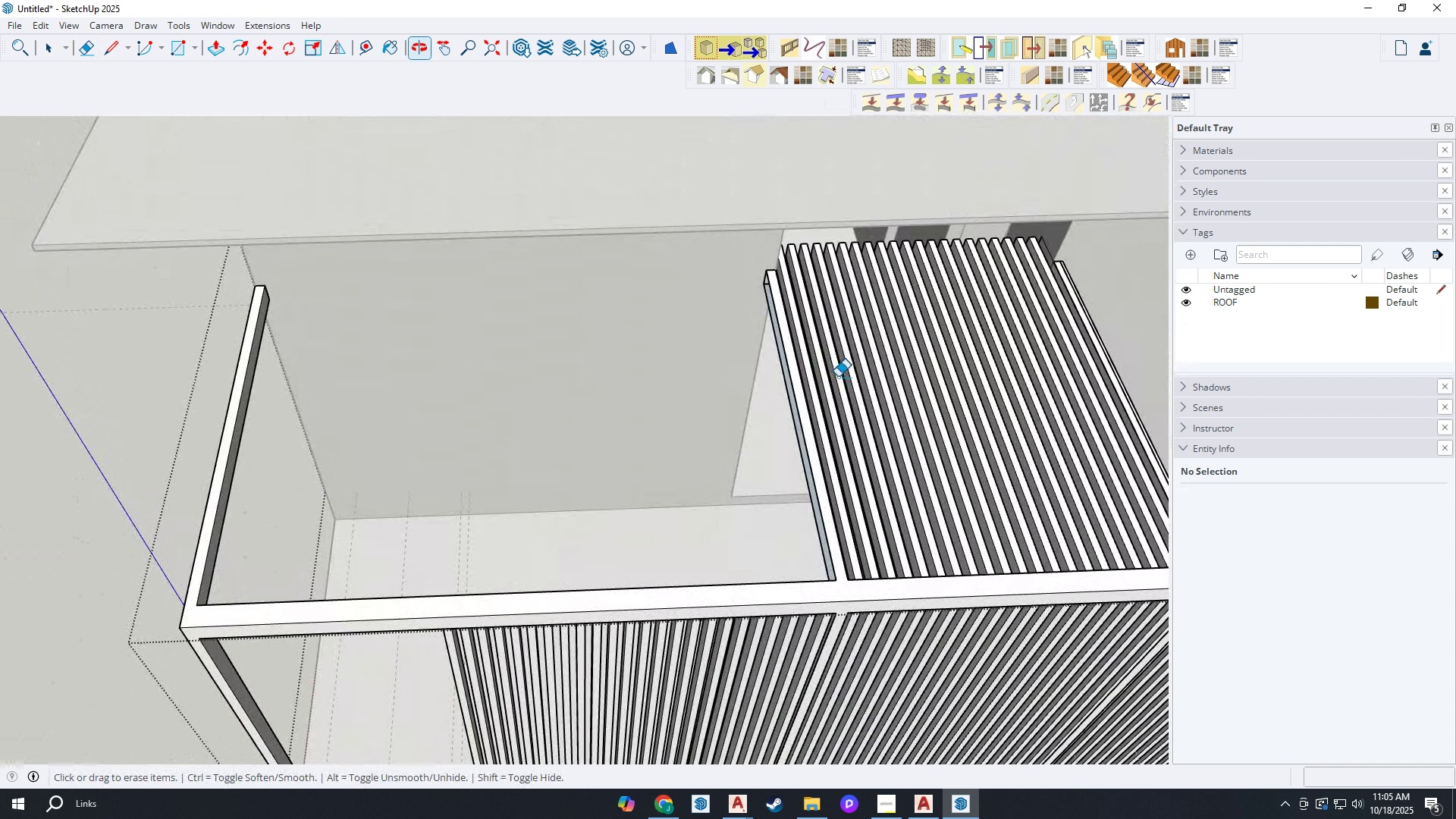 
key(Space)
 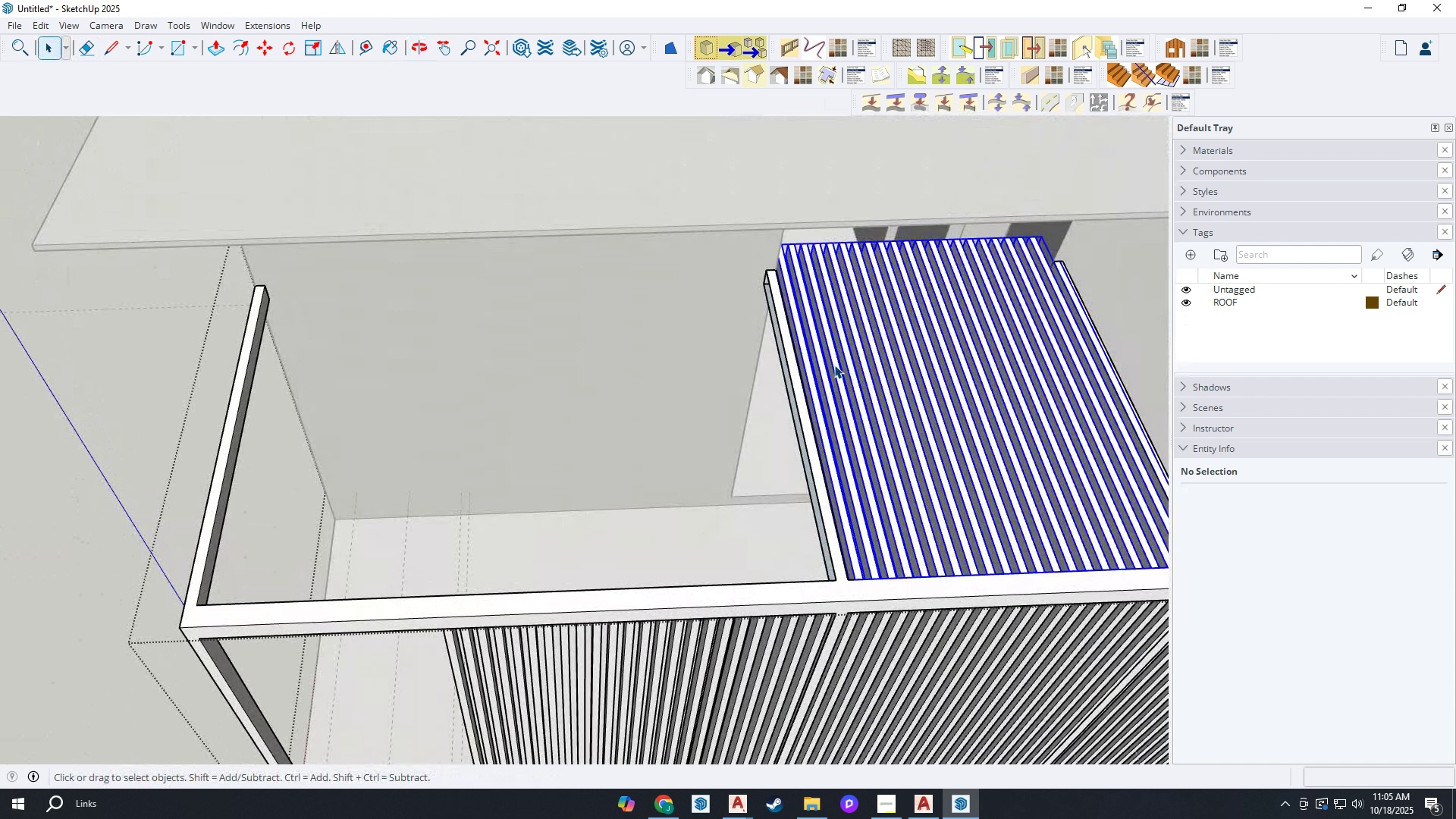 
left_click([834, 365])
 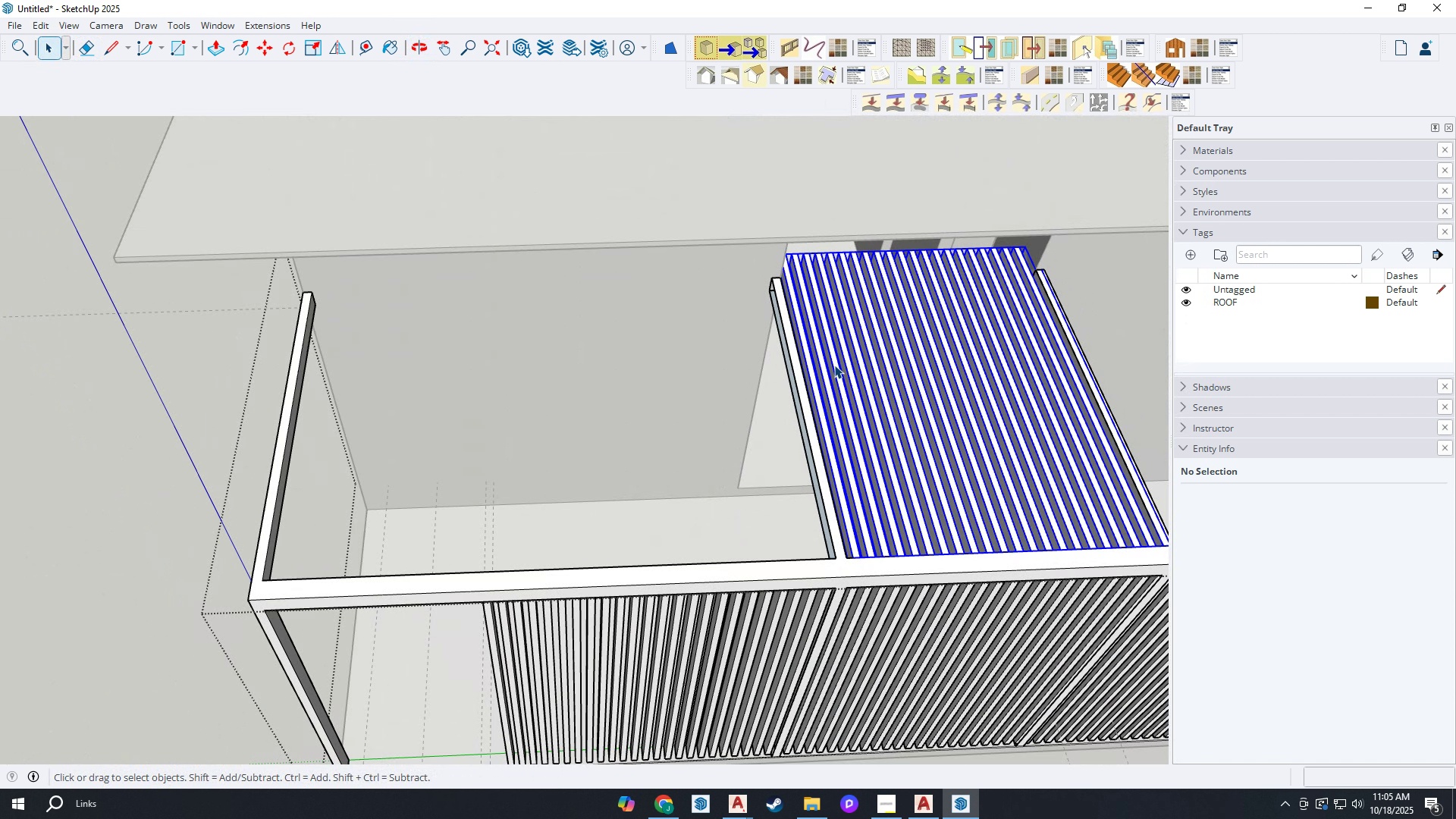 
scroll: coordinate [607, 436], scroll_direction: down, amount: 2.0
 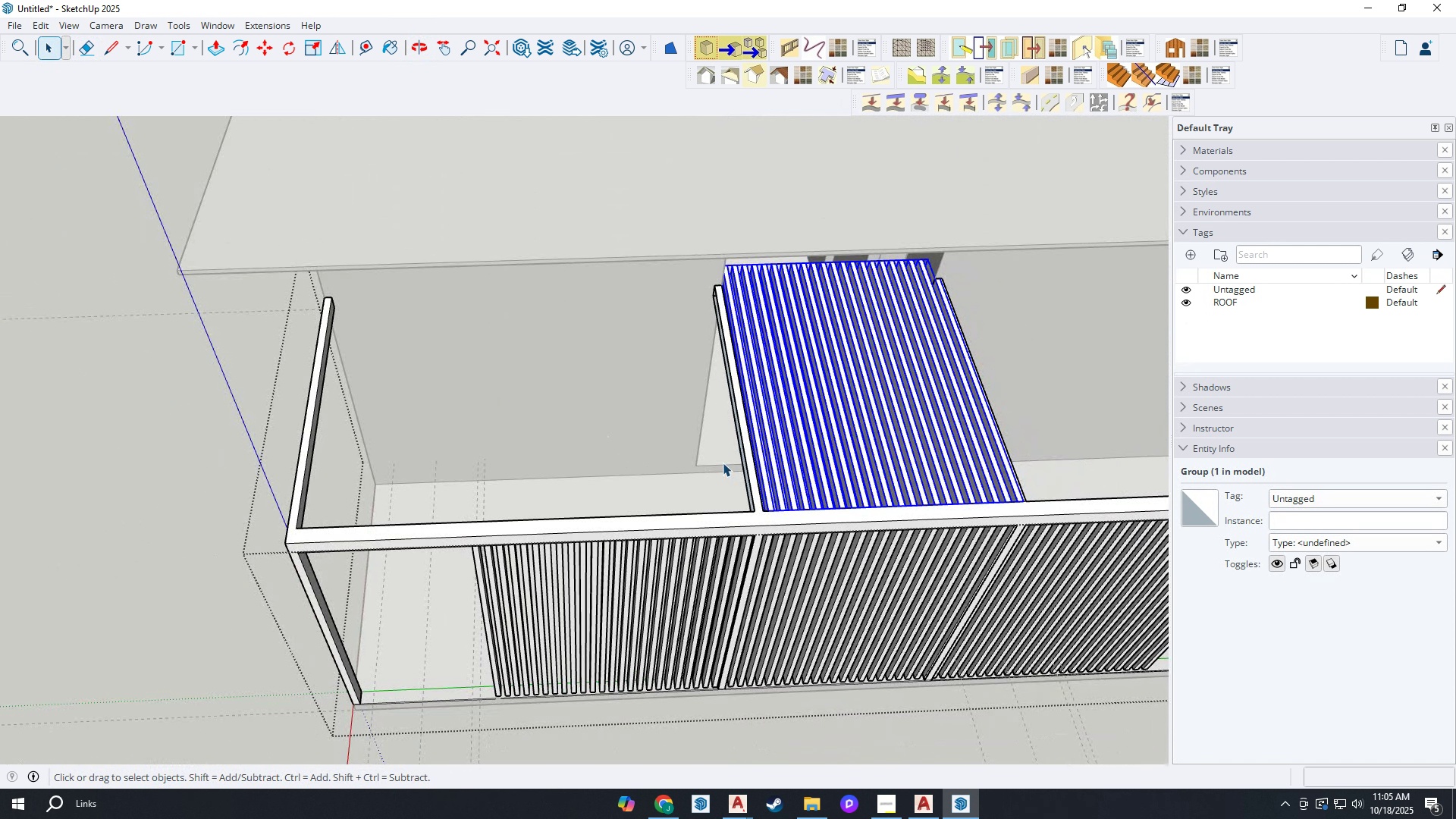 
key(M)
 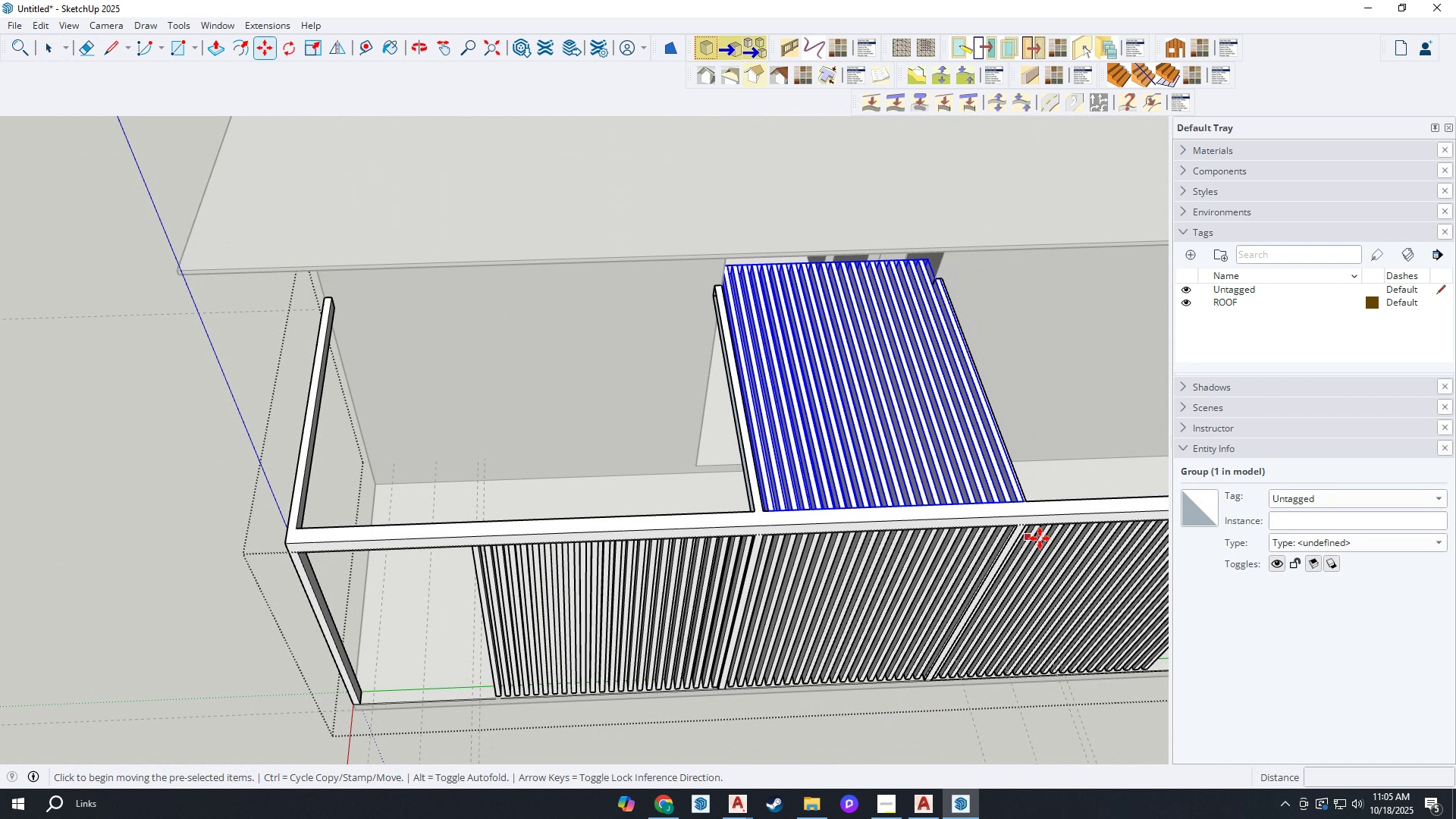 
scroll: coordinate [1013, 496], scroll_direction: up, amount: 10.0
 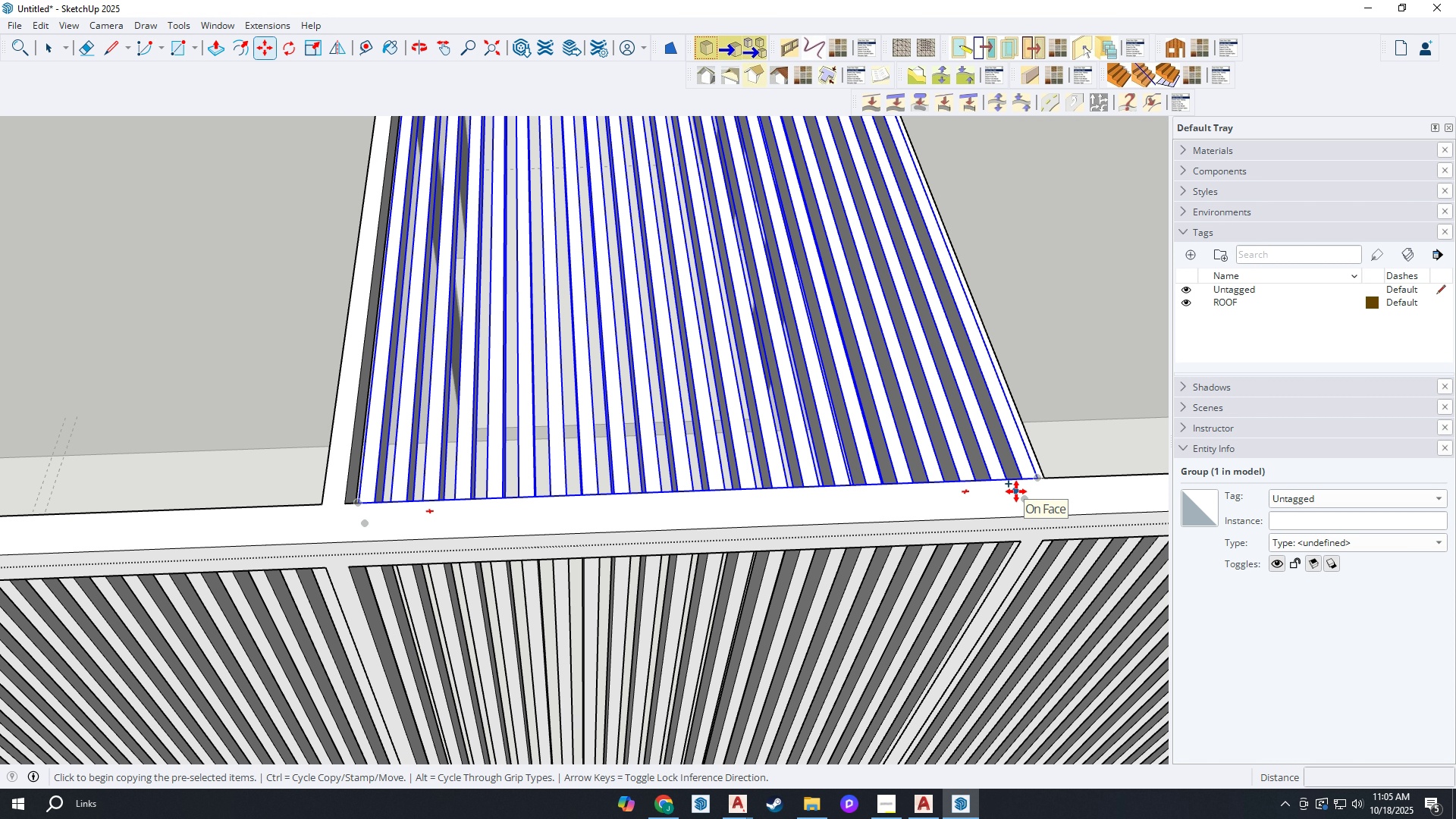 
key(Control+ControlLeft)
 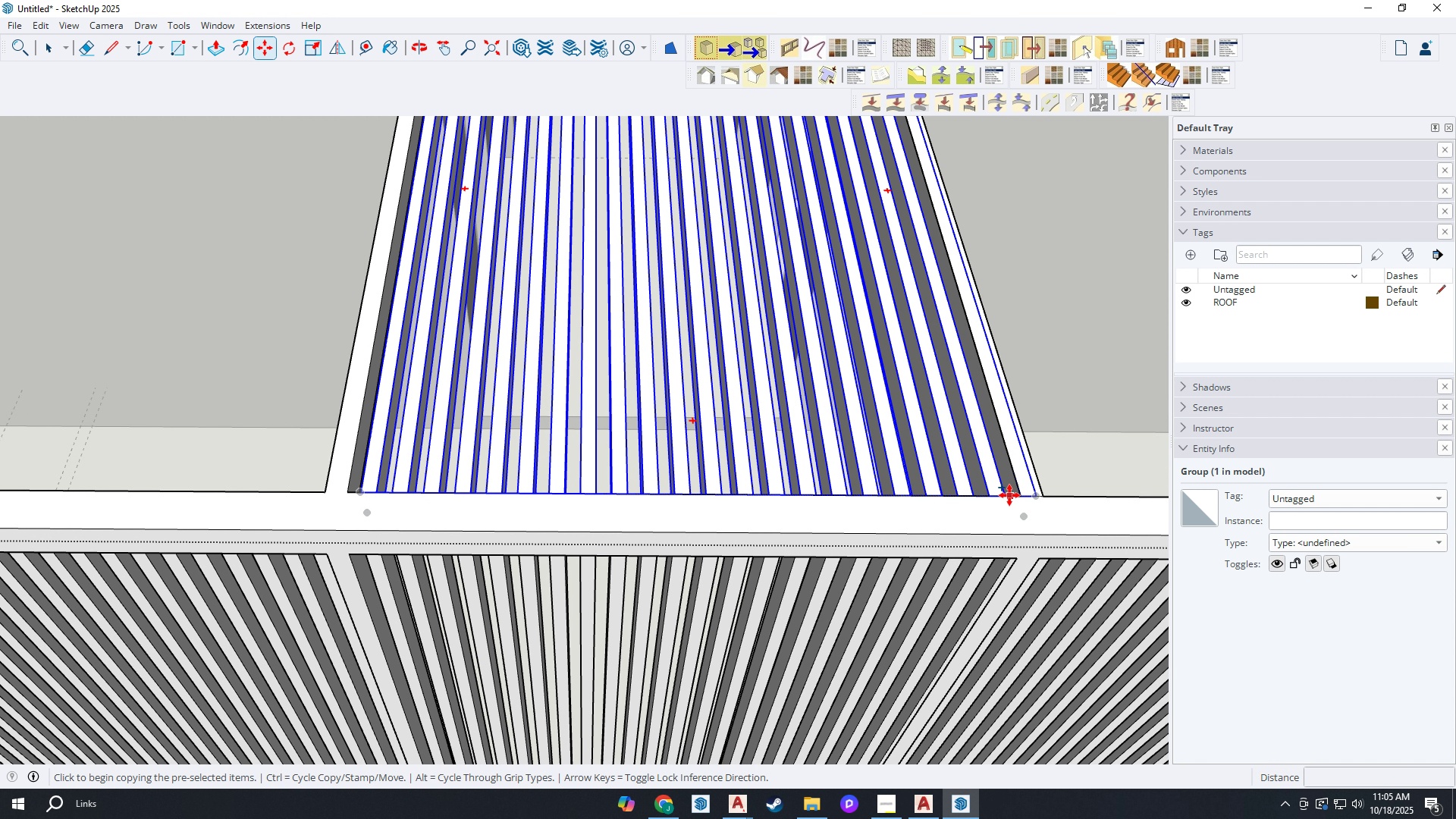 
left_click([1021, 496])
 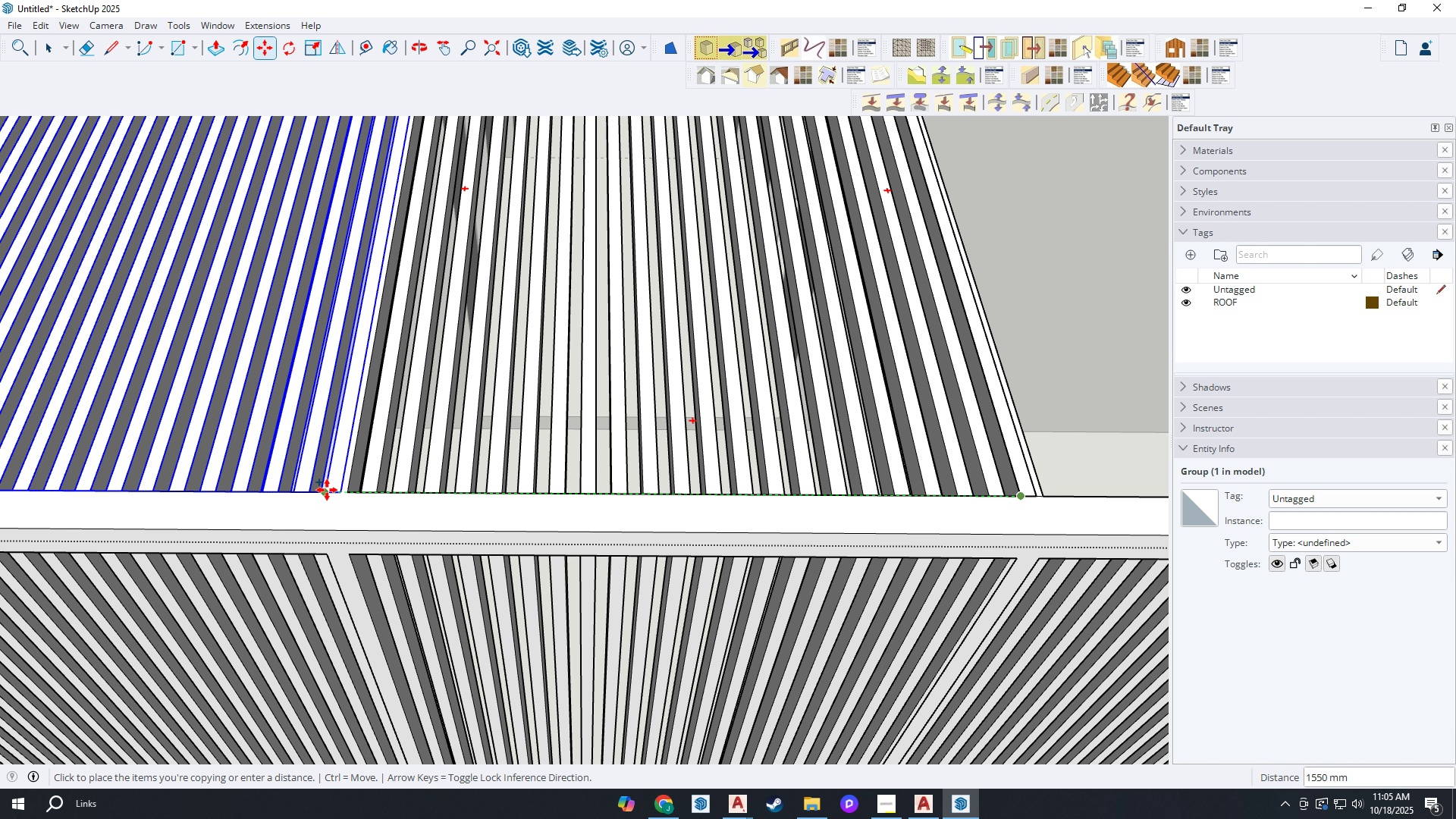 
left_click([327, 490])
 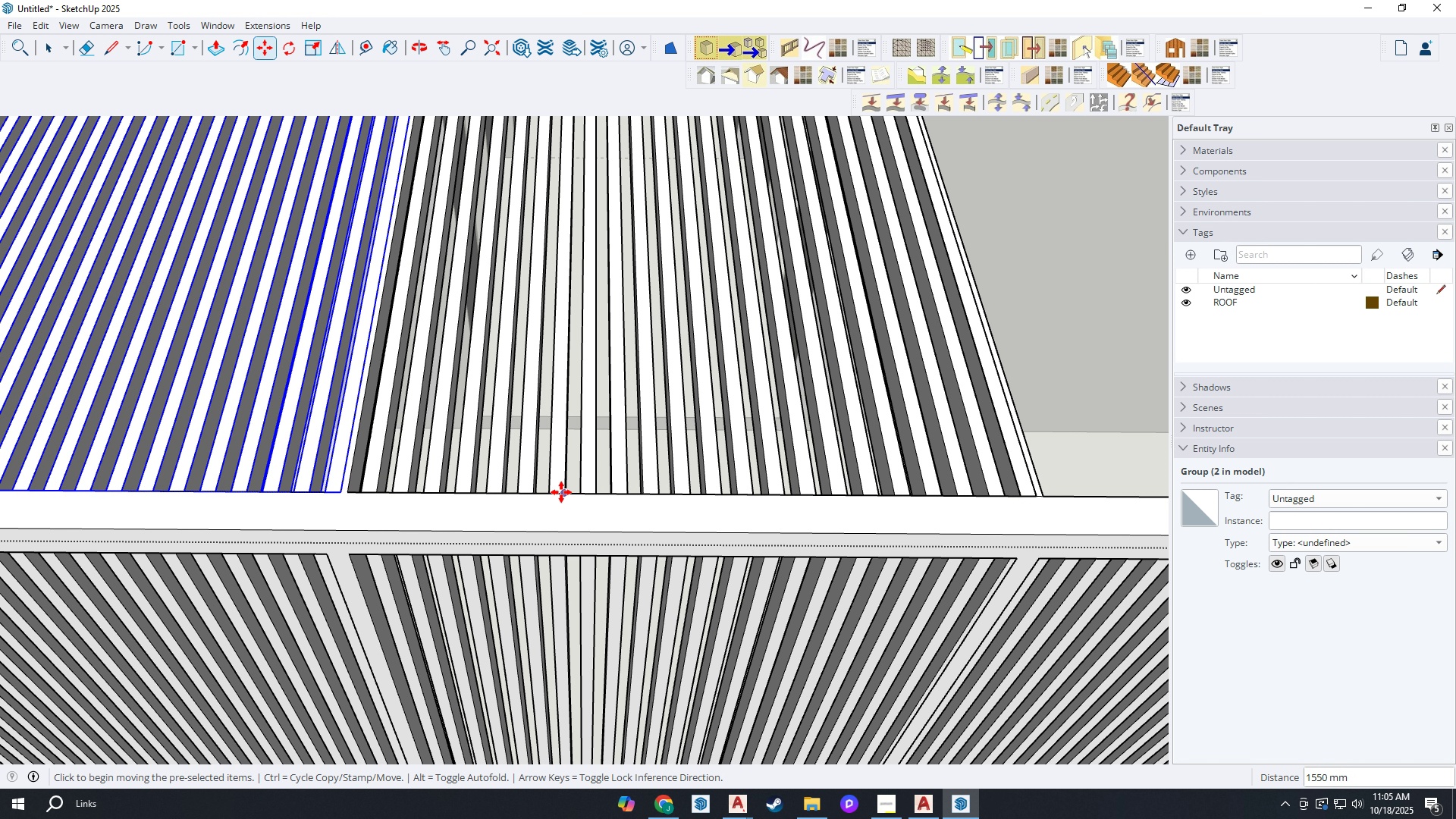 
key(Control+Z)
 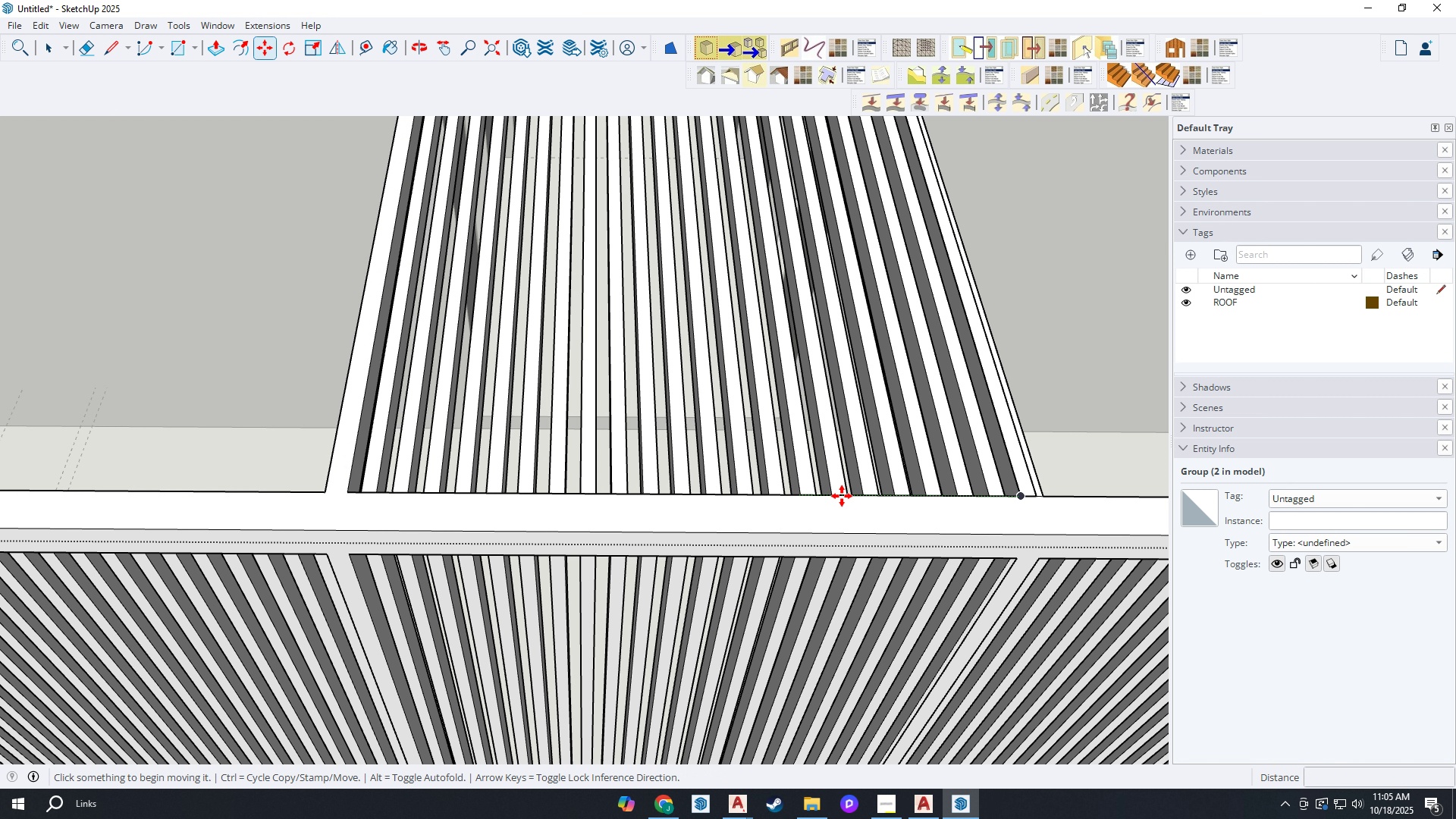 
key(Space)
 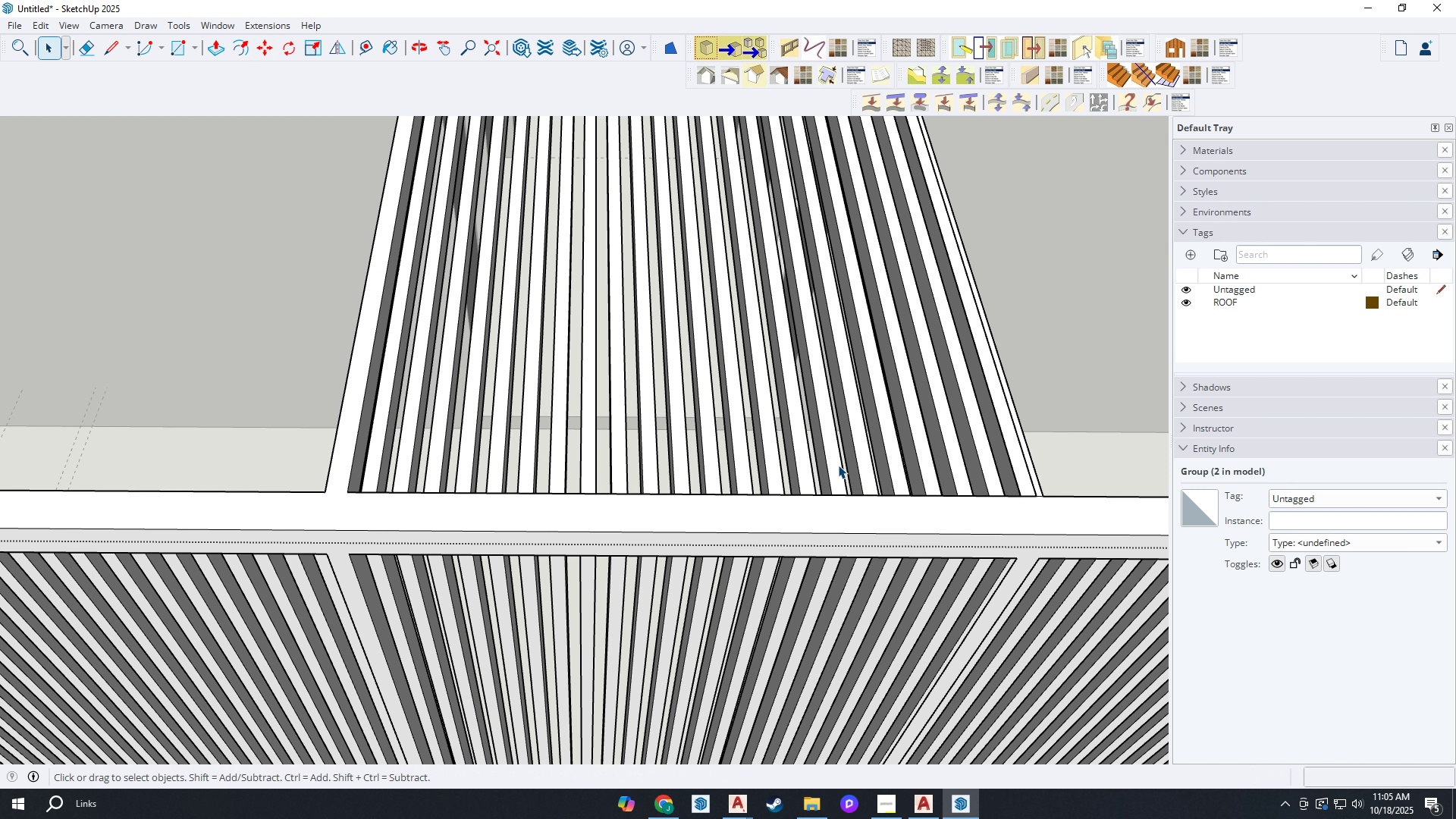 
left_click([838, 465])
 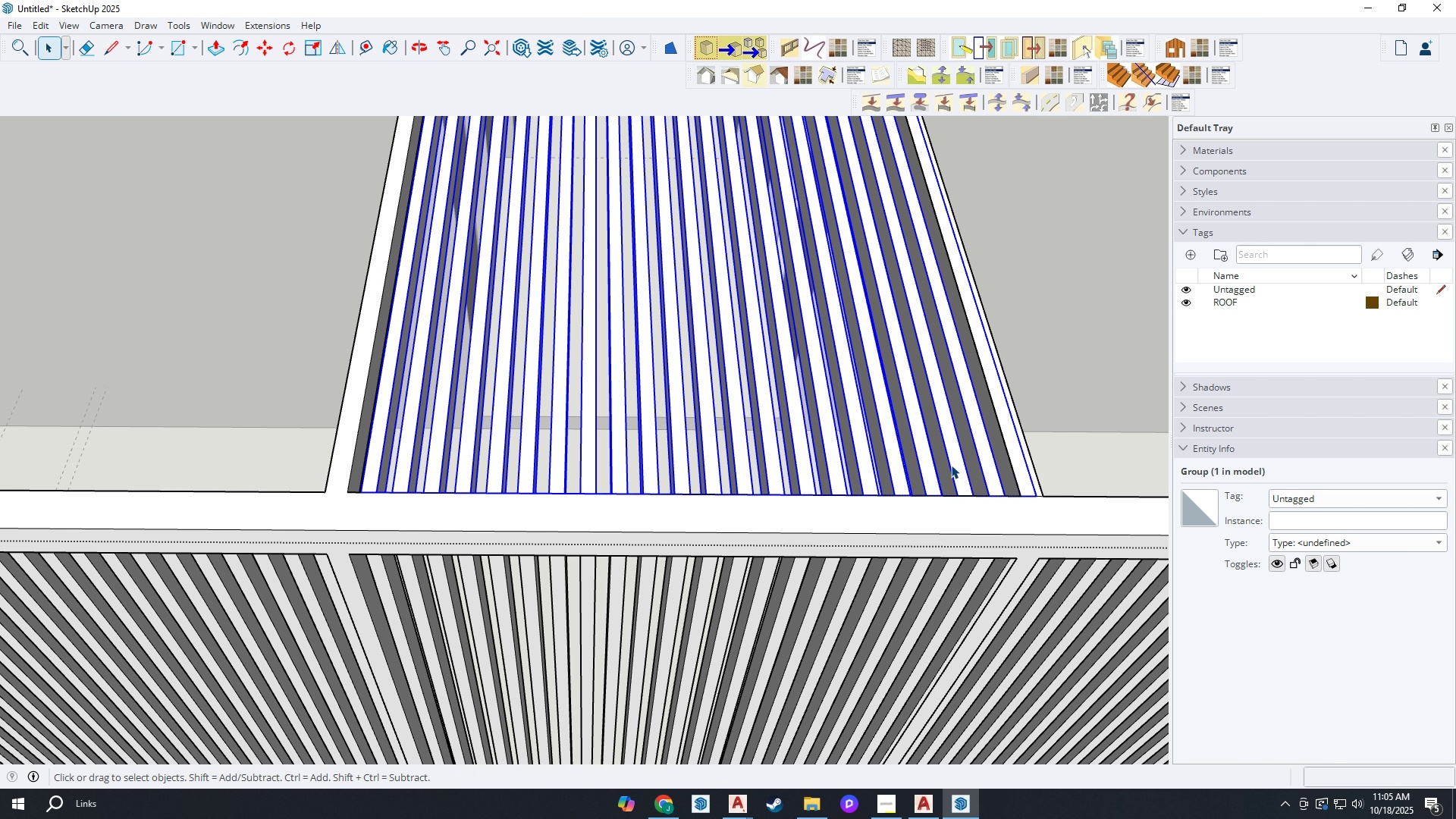 
double_click([960, 466])
 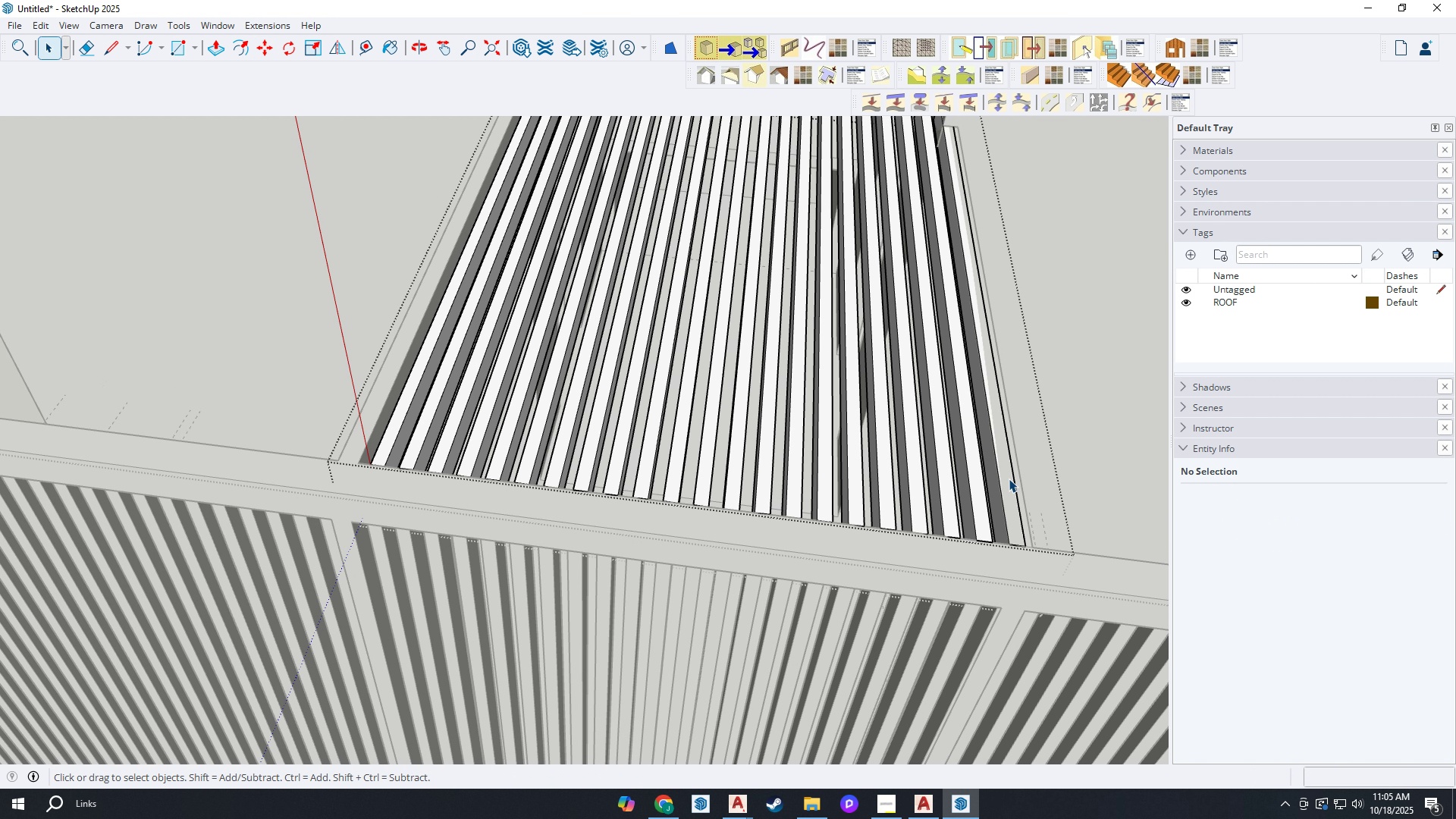 
double_click([1009, 479])
 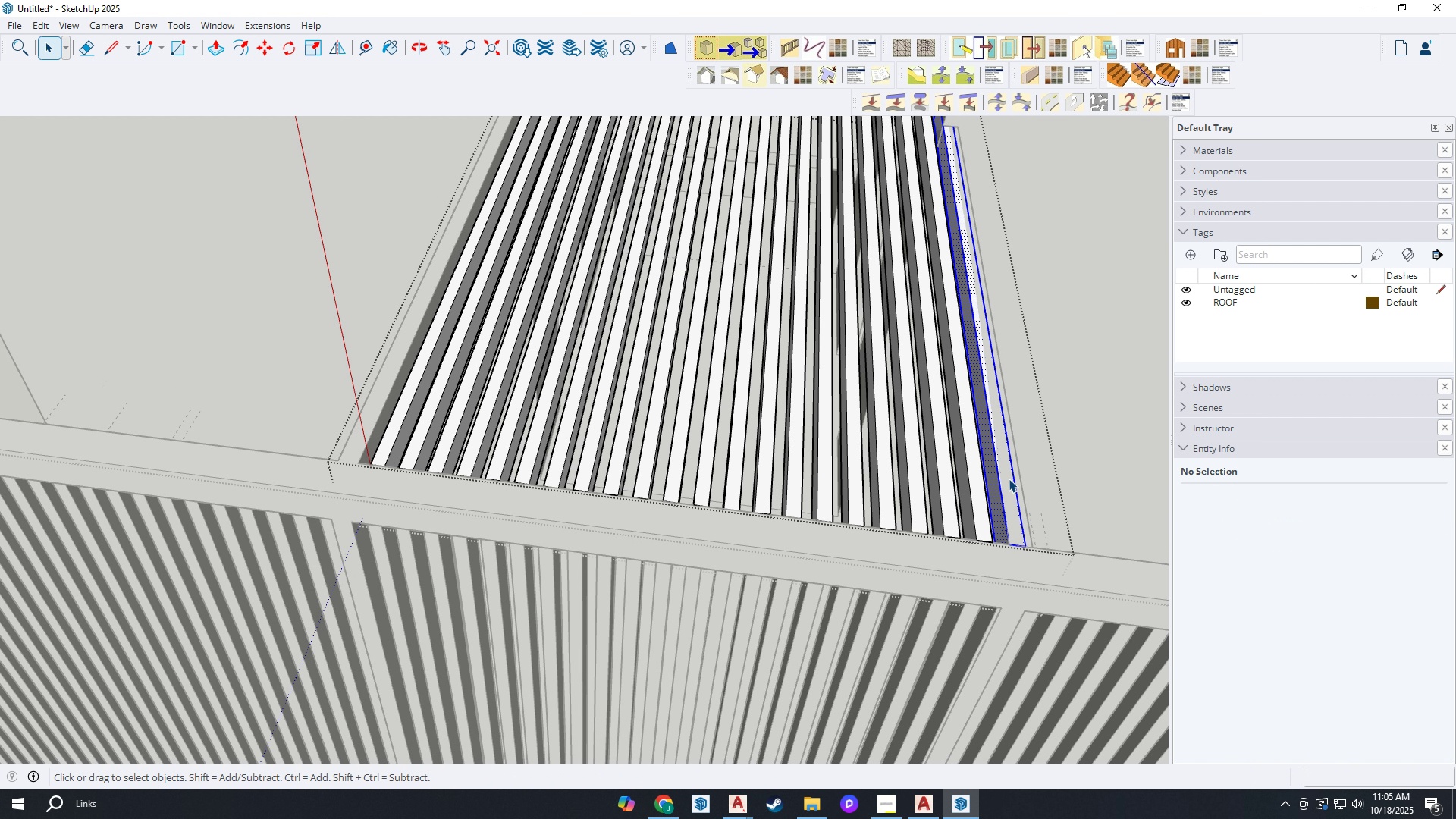 
triple_click([1009, 479])
 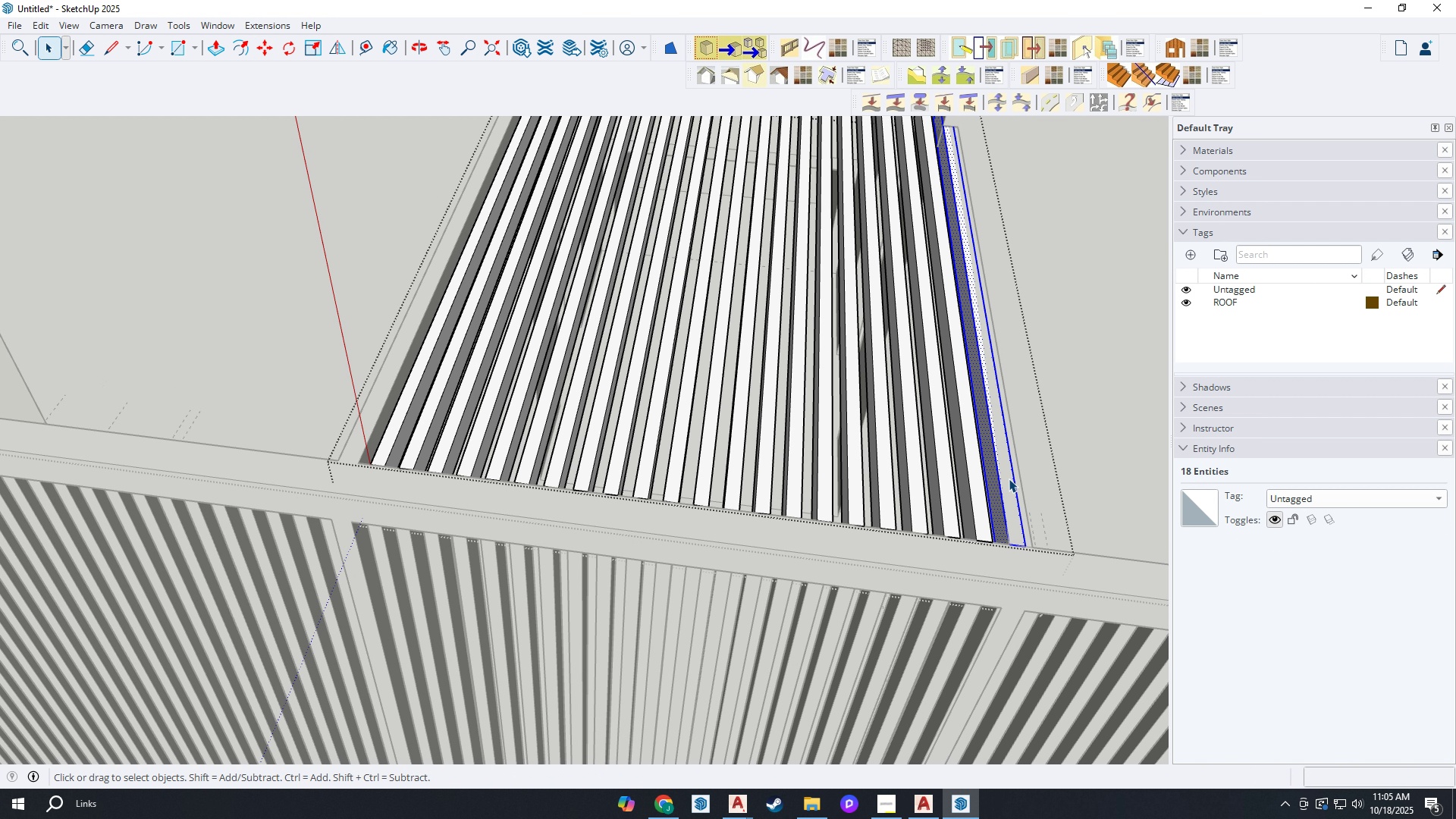 
key(Delete)
 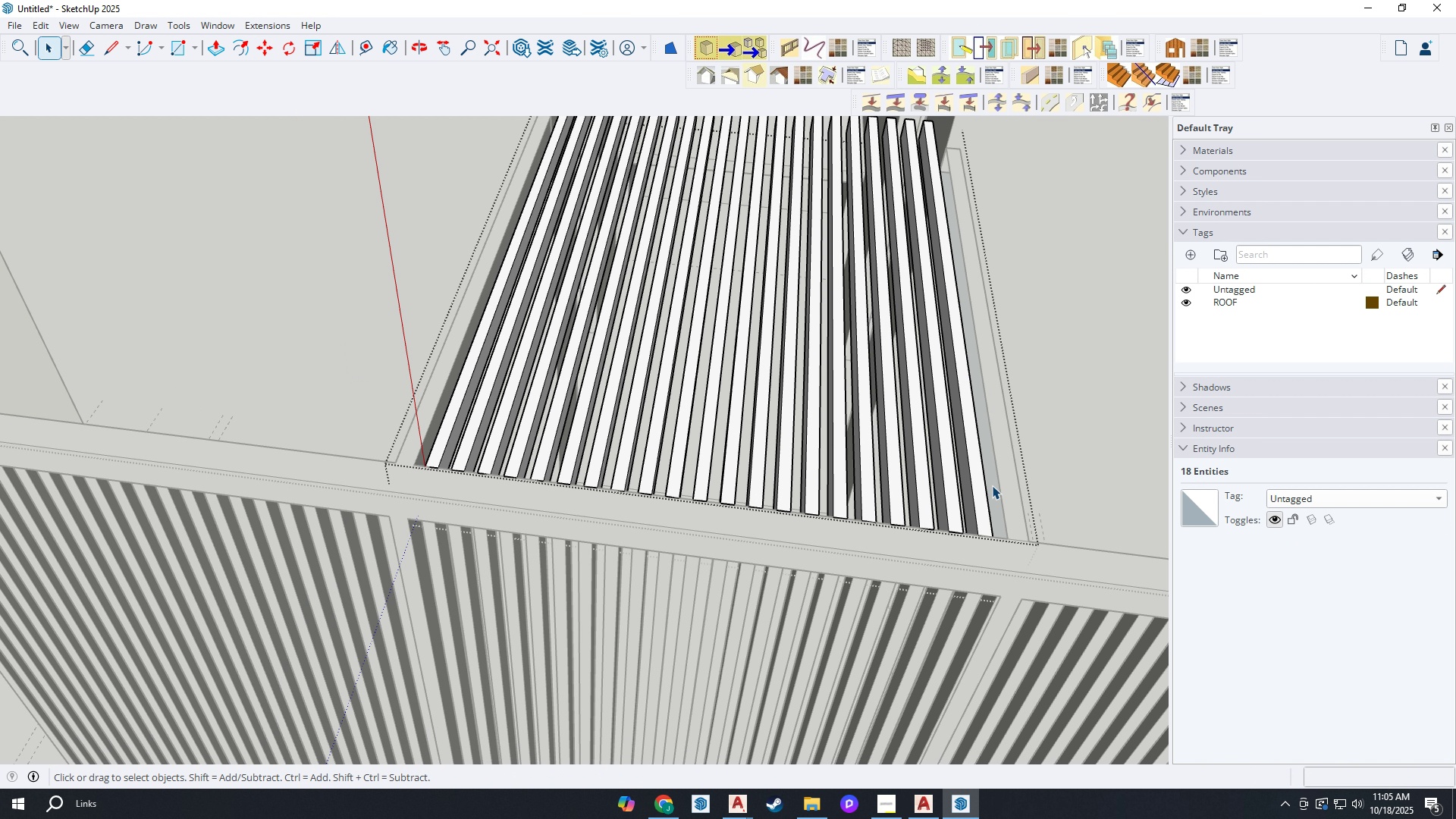 
scroll: coordinate [990, 485], scroll_direction: down, amount: 2.0
 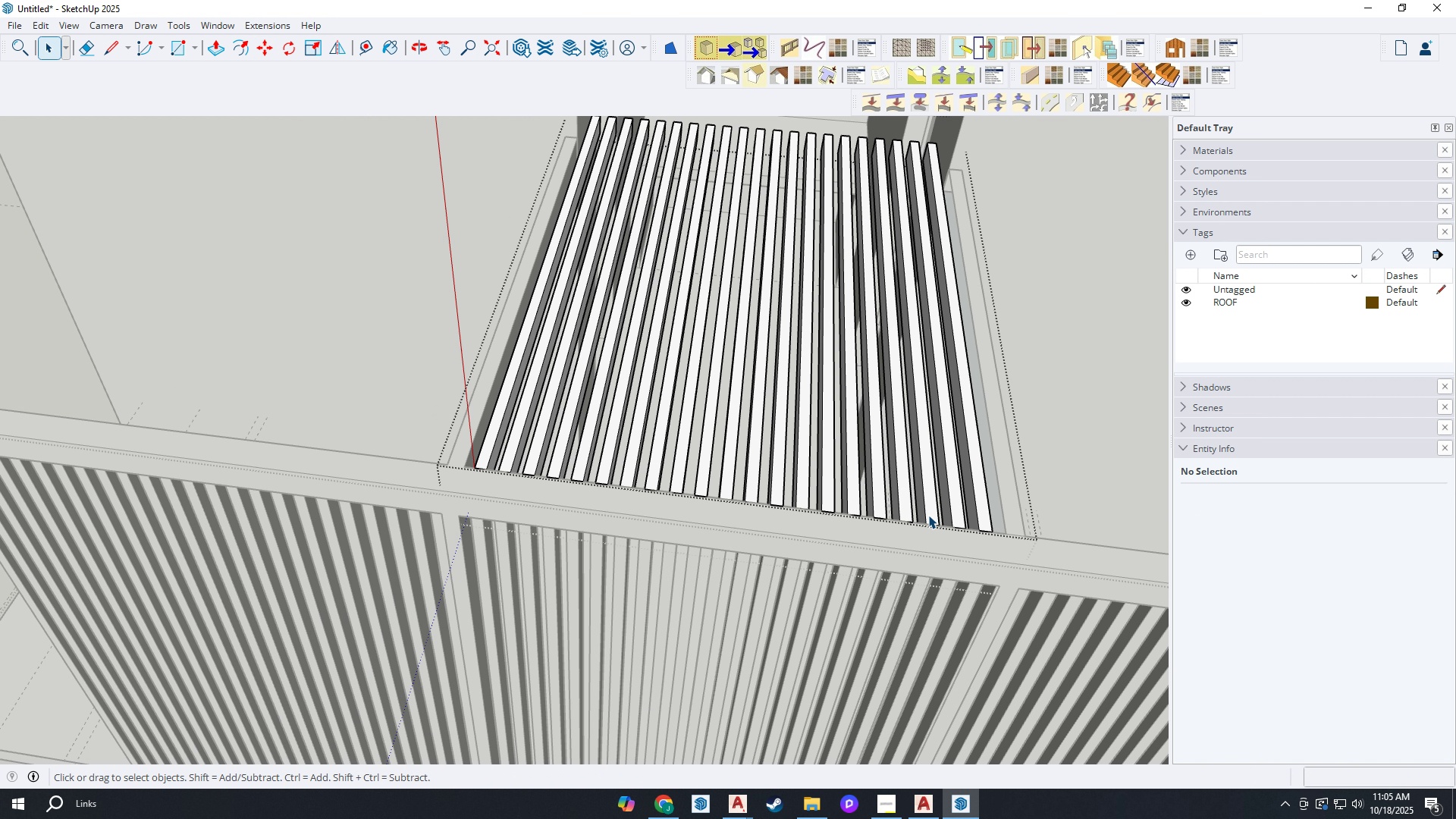 
key(Escape)
 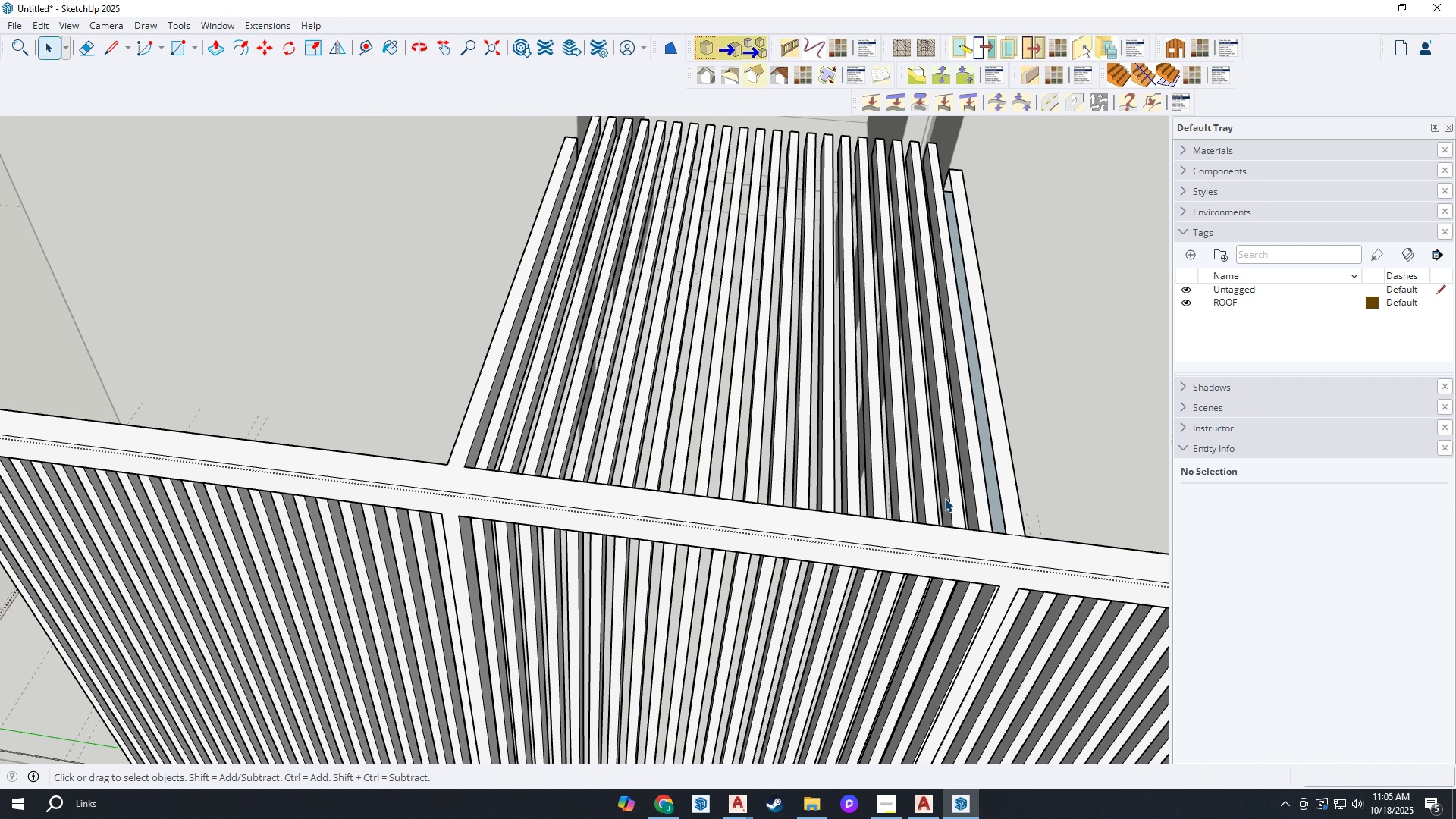 
left_click([945, 498])
 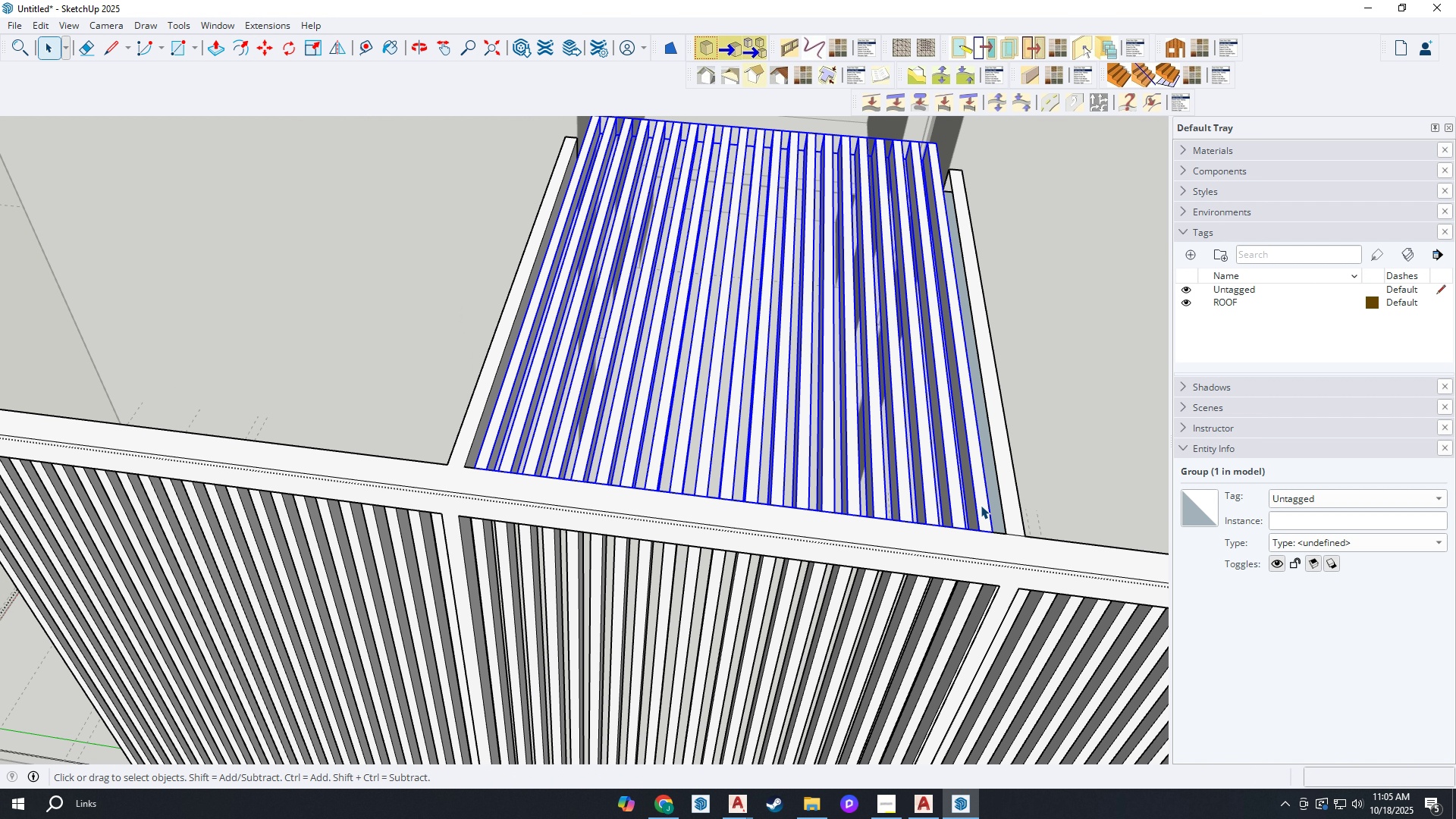 
scroll: coordinate [981, 505], scroll_direction: up, amount: 1.0
 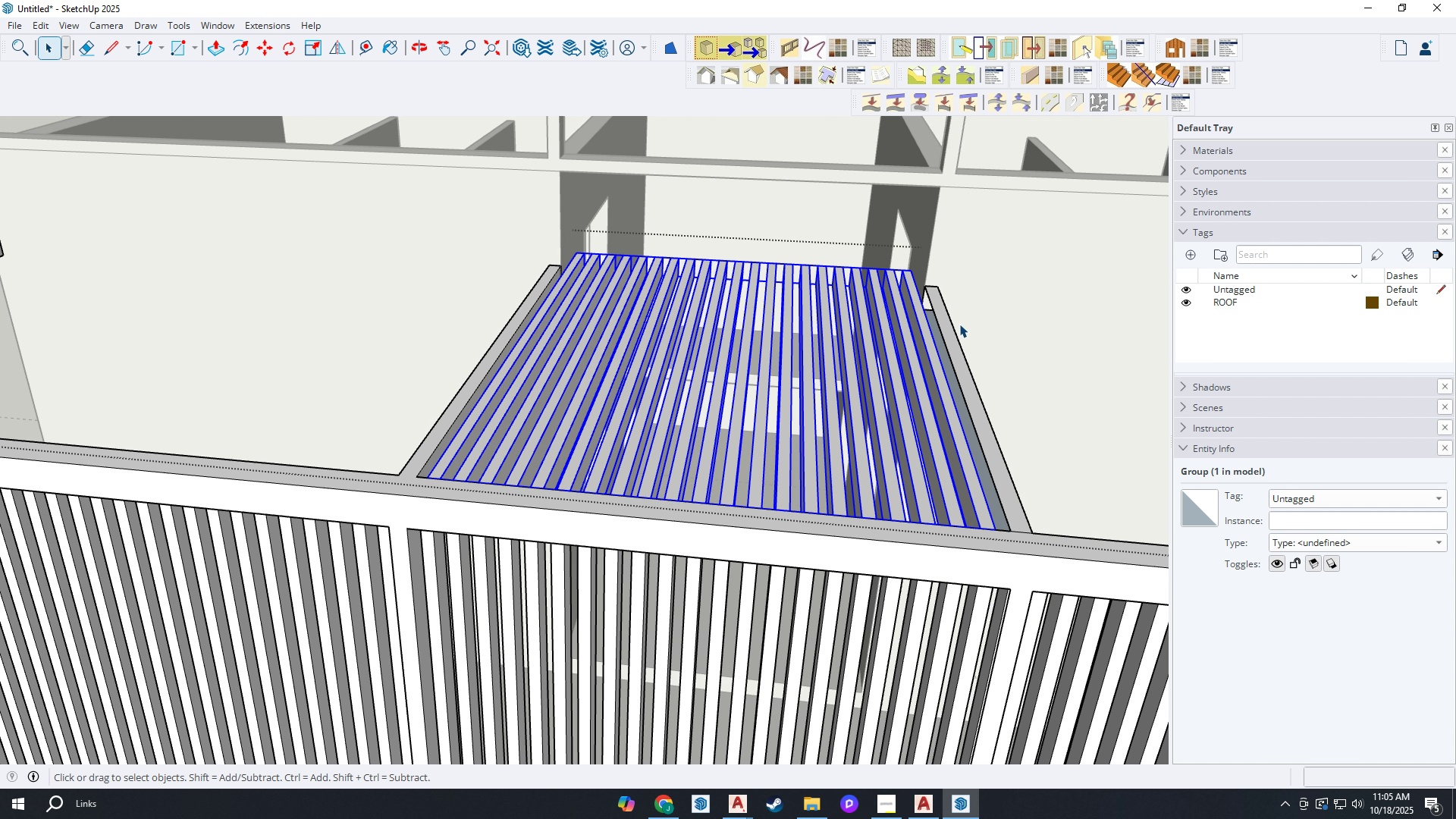 
left_click([956, 338])
 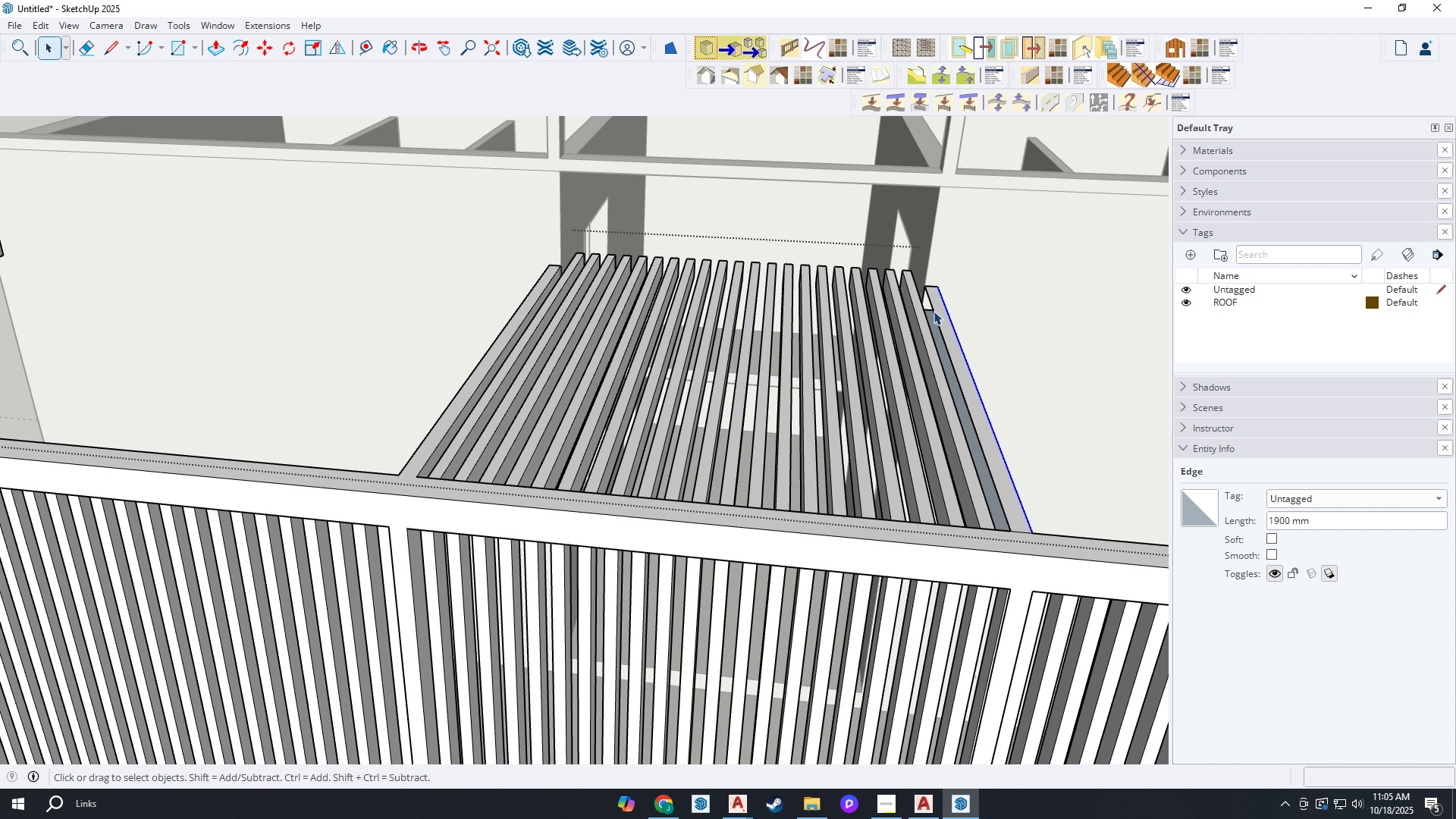 
scroll: coordinate [926, 295], scroll_direction: up, amount: 6.0
 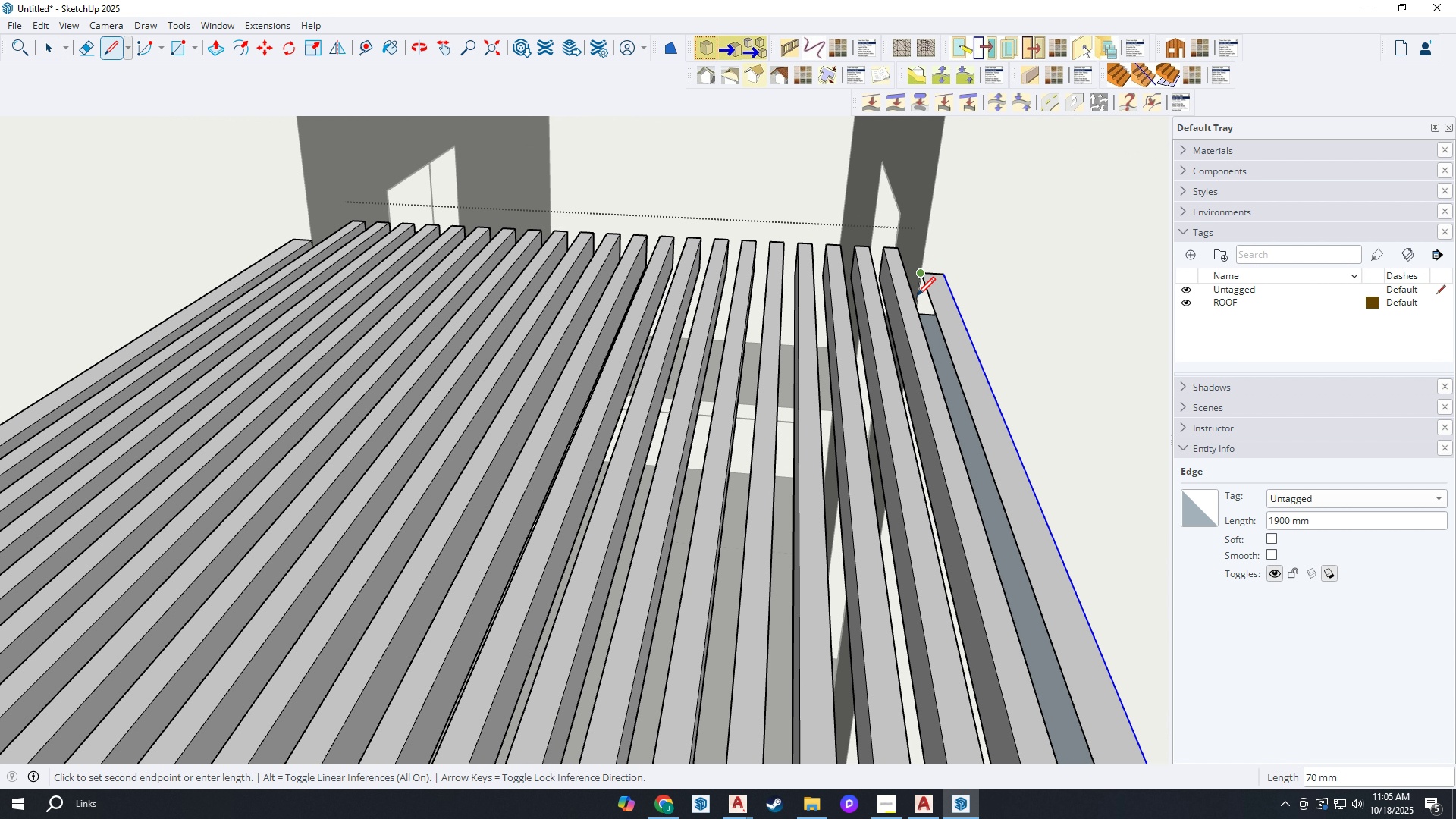 
key(L)
 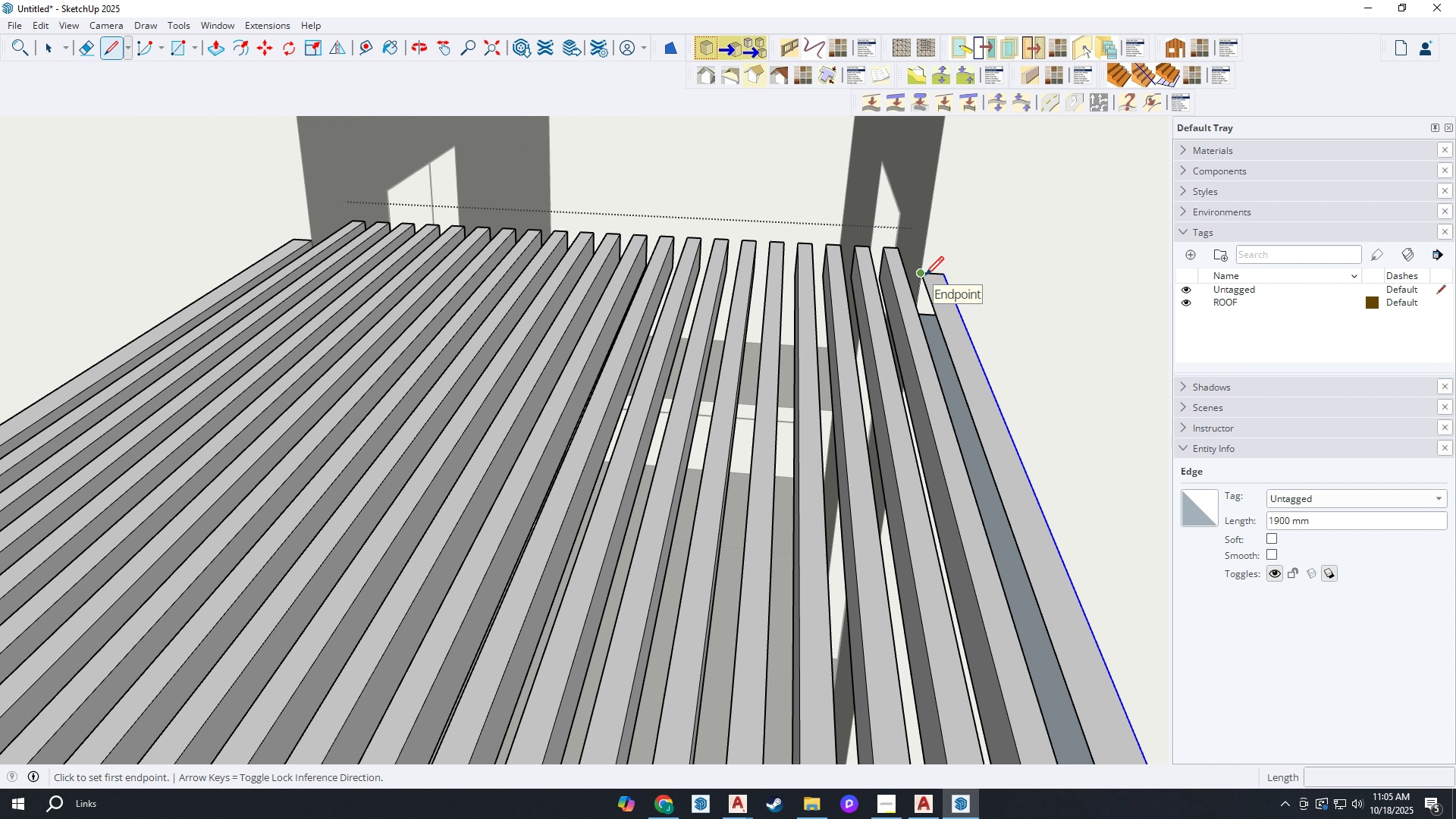 
left_click([925, 277])
 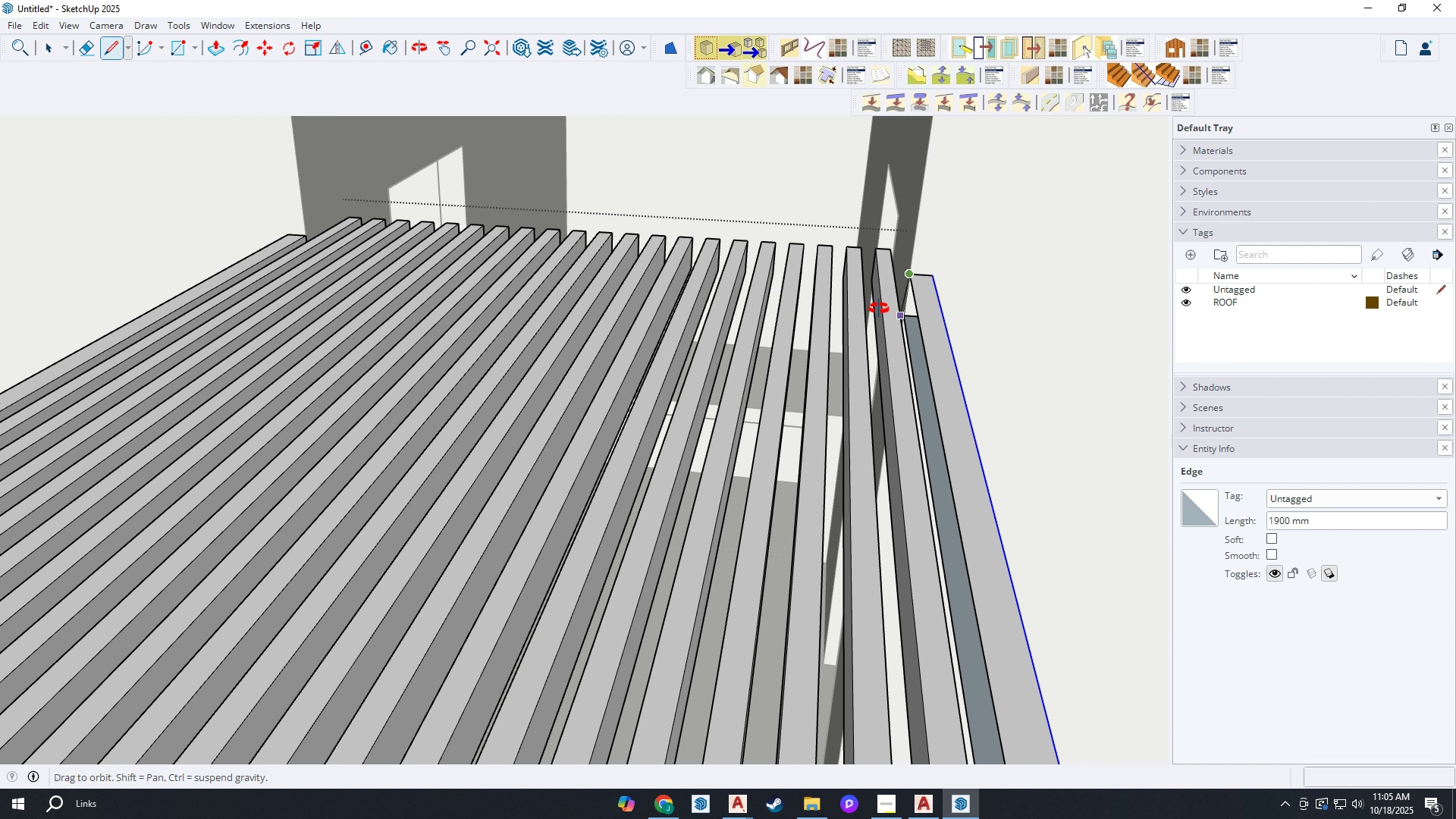 
scroll: coordinate [910, 310], scroll_direction: up, amount: 12.0
 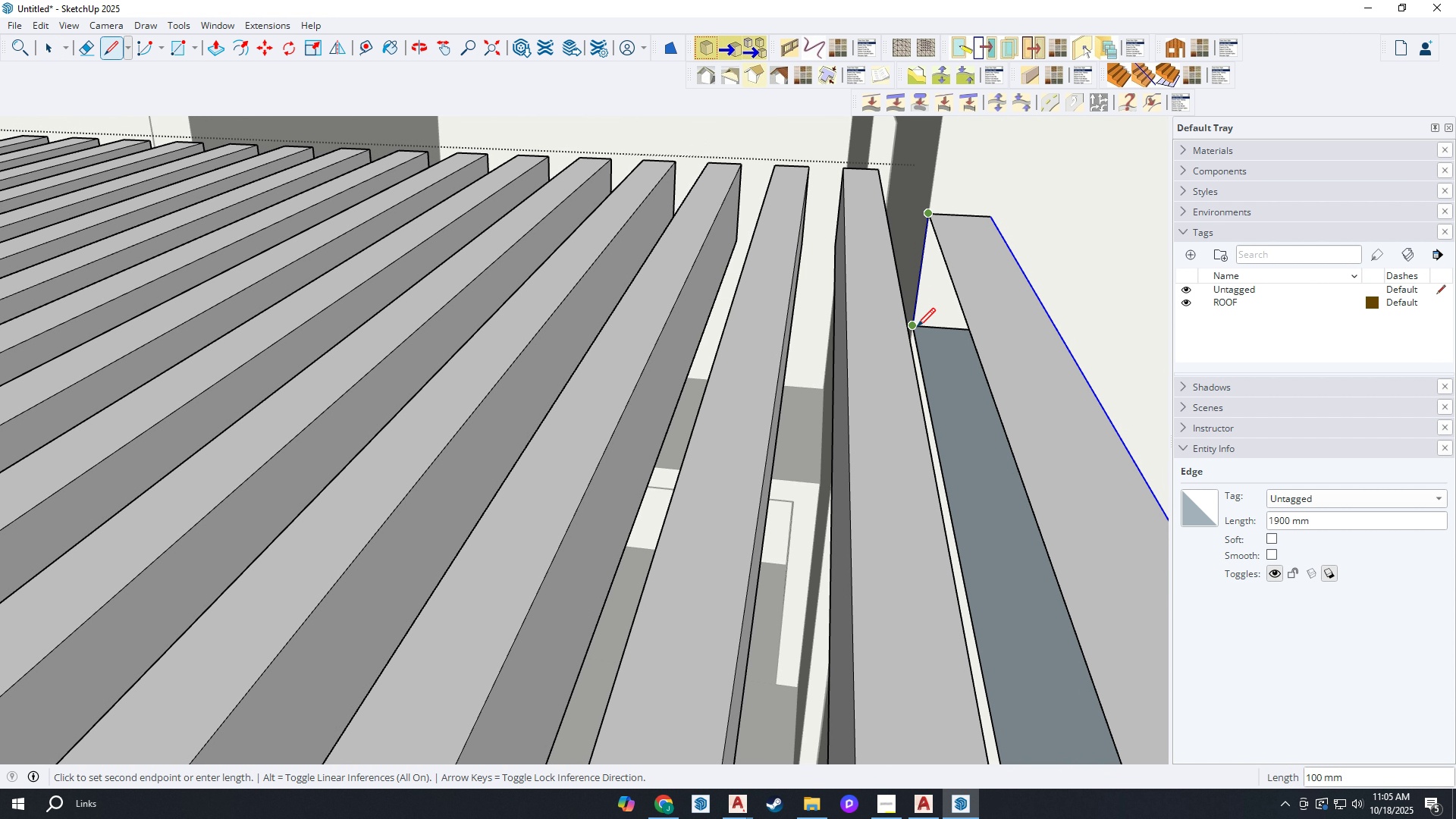 
left_click([917, 328])
 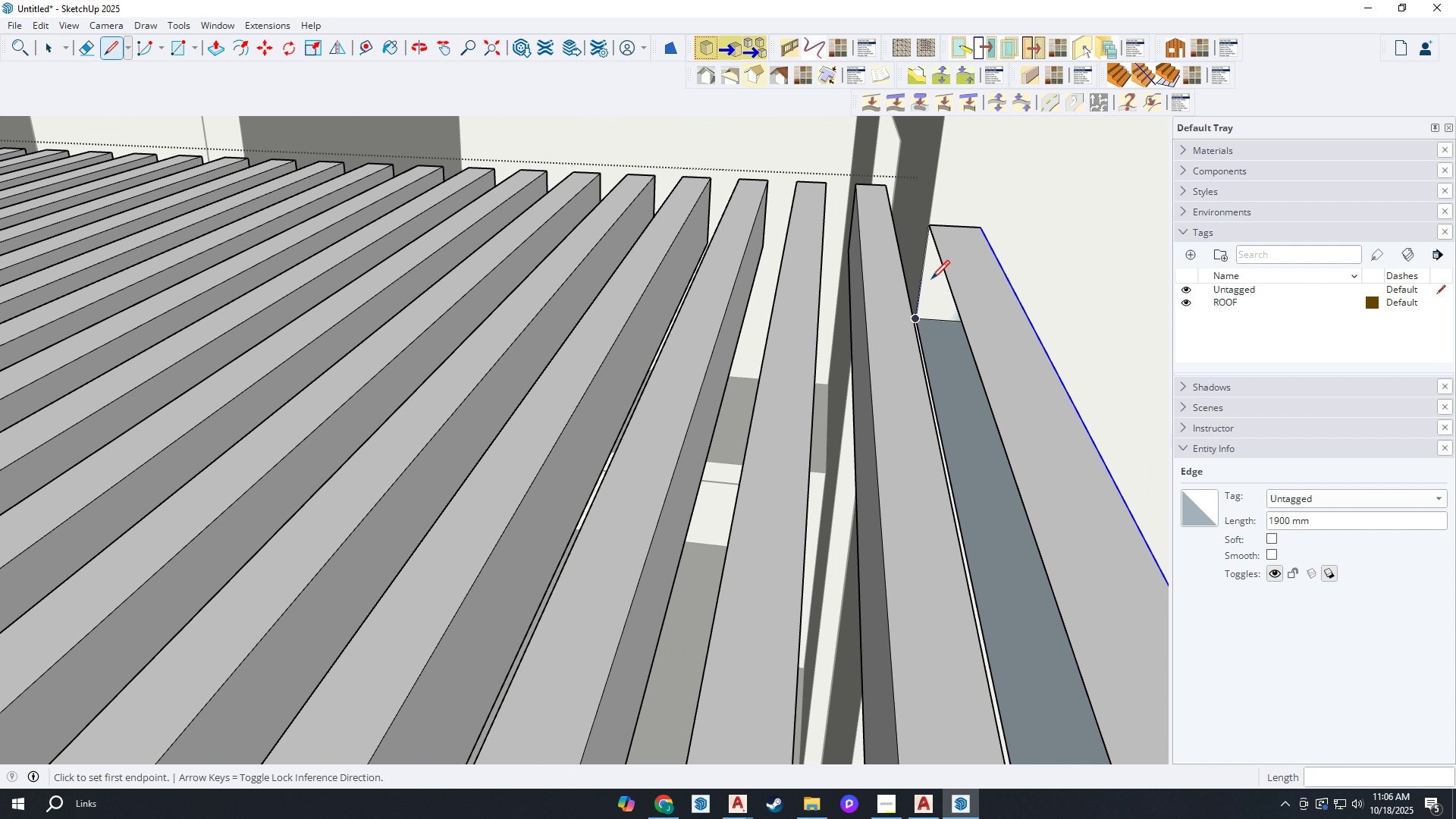 
scroll: coordinate [498, 459], scroll_direction: down, amount: 20.0
 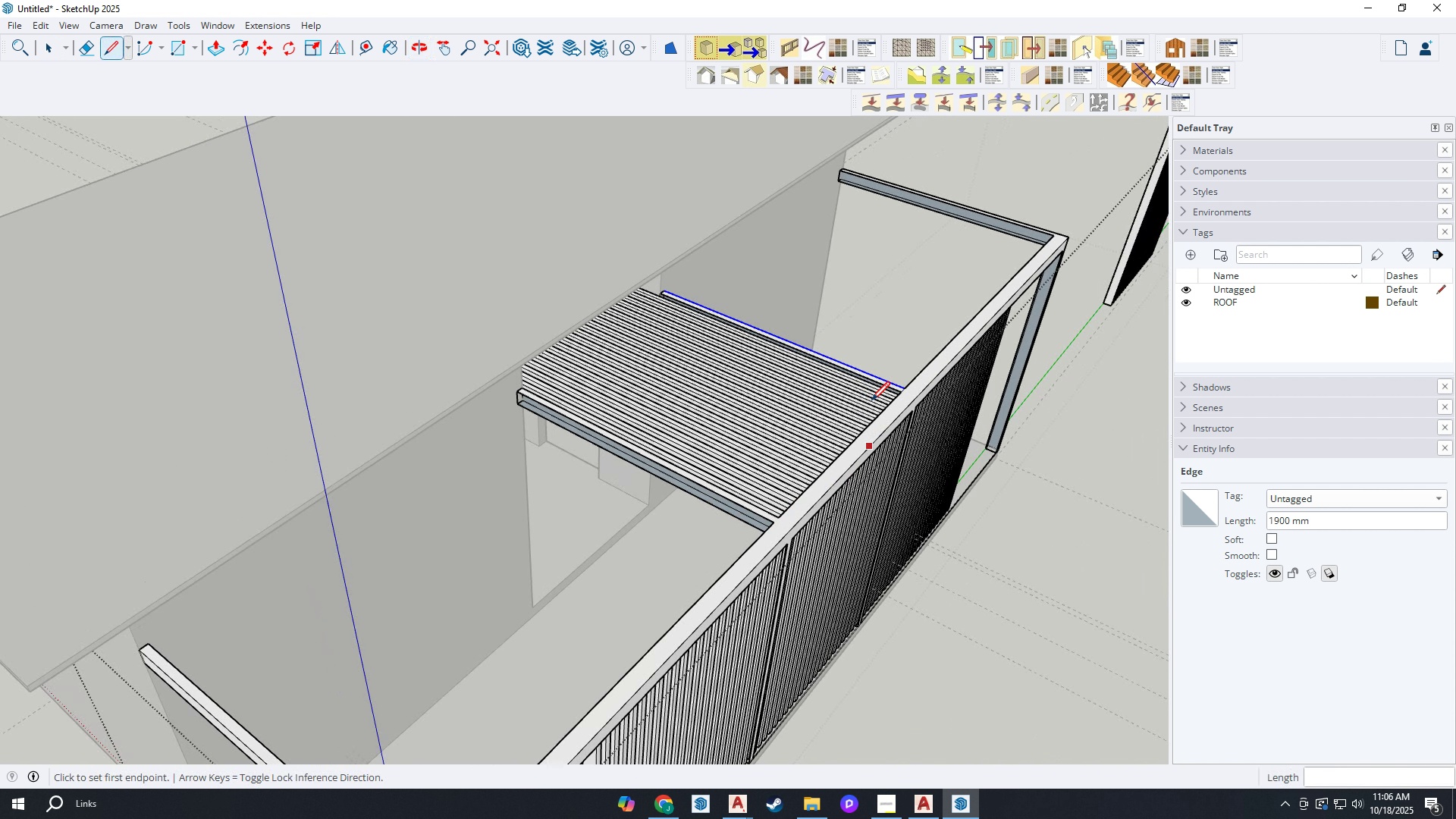 
scroll: coordinate [890, 249], scroll_direction: up, amount: 19.0
 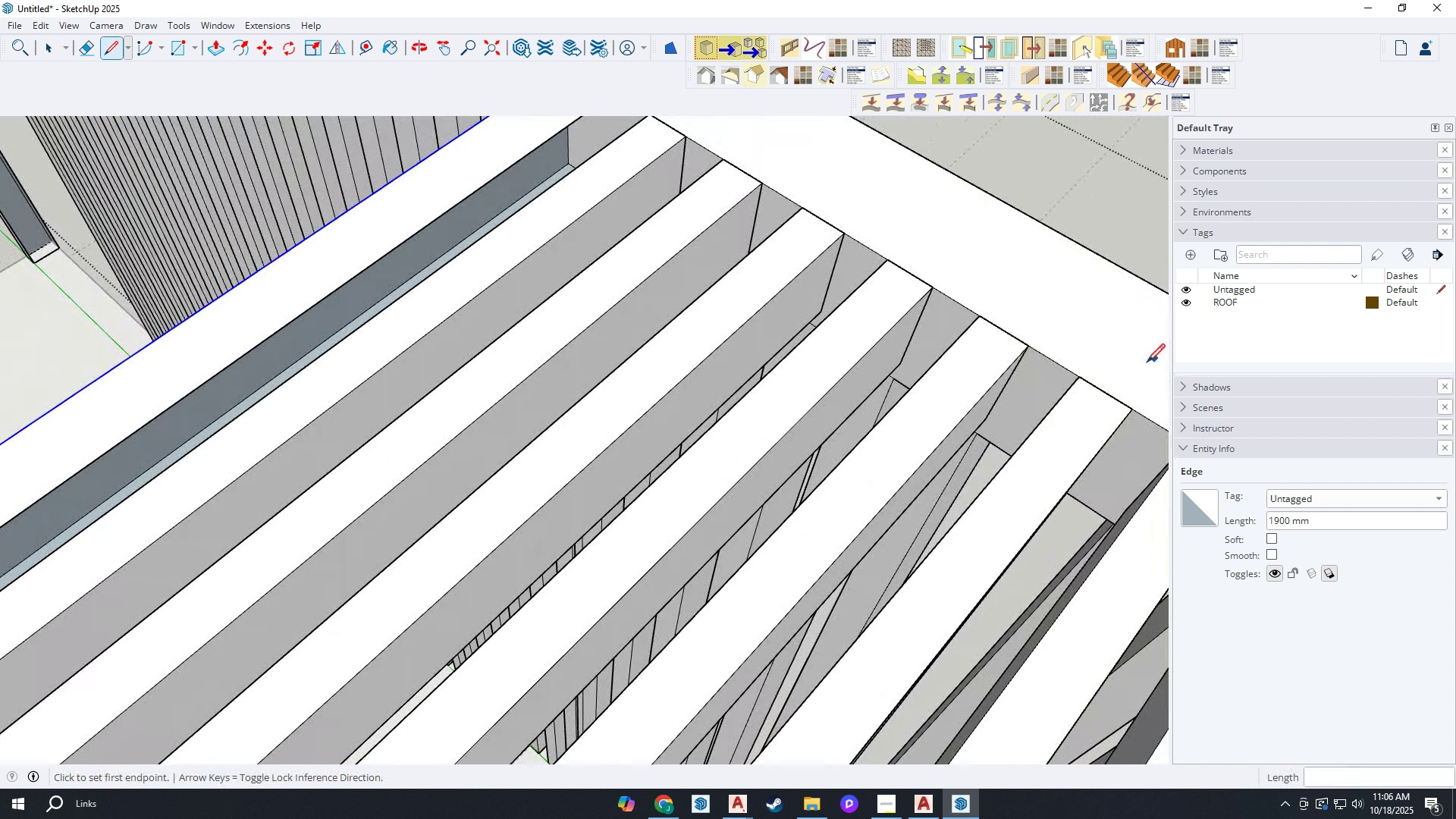 
scroll: coordinate [702, 283], scroll_direction: down, amount: 7.0
 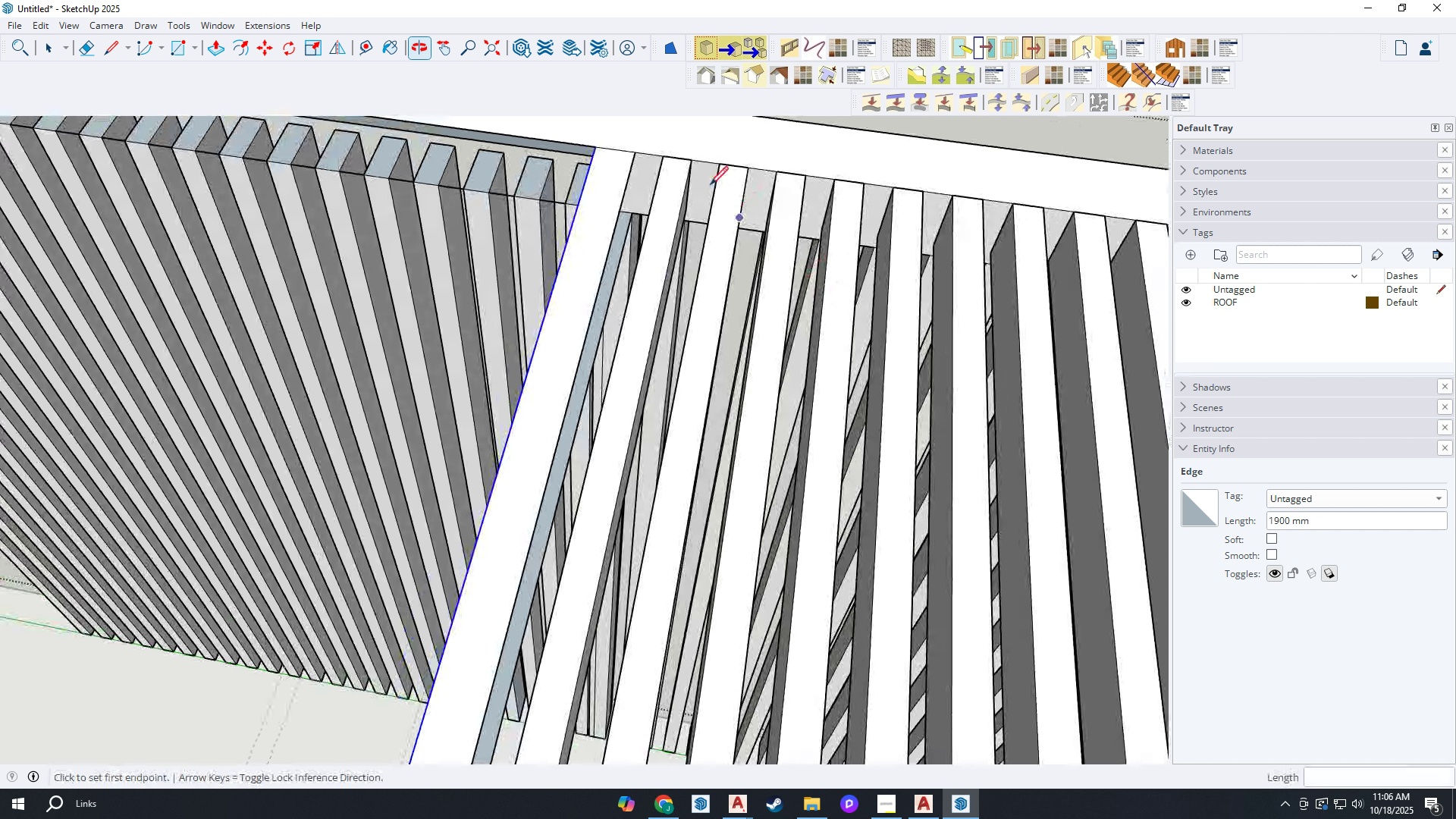 
scroll: coordinate [669, 149], scroll_direction: up, amount: 3.0
 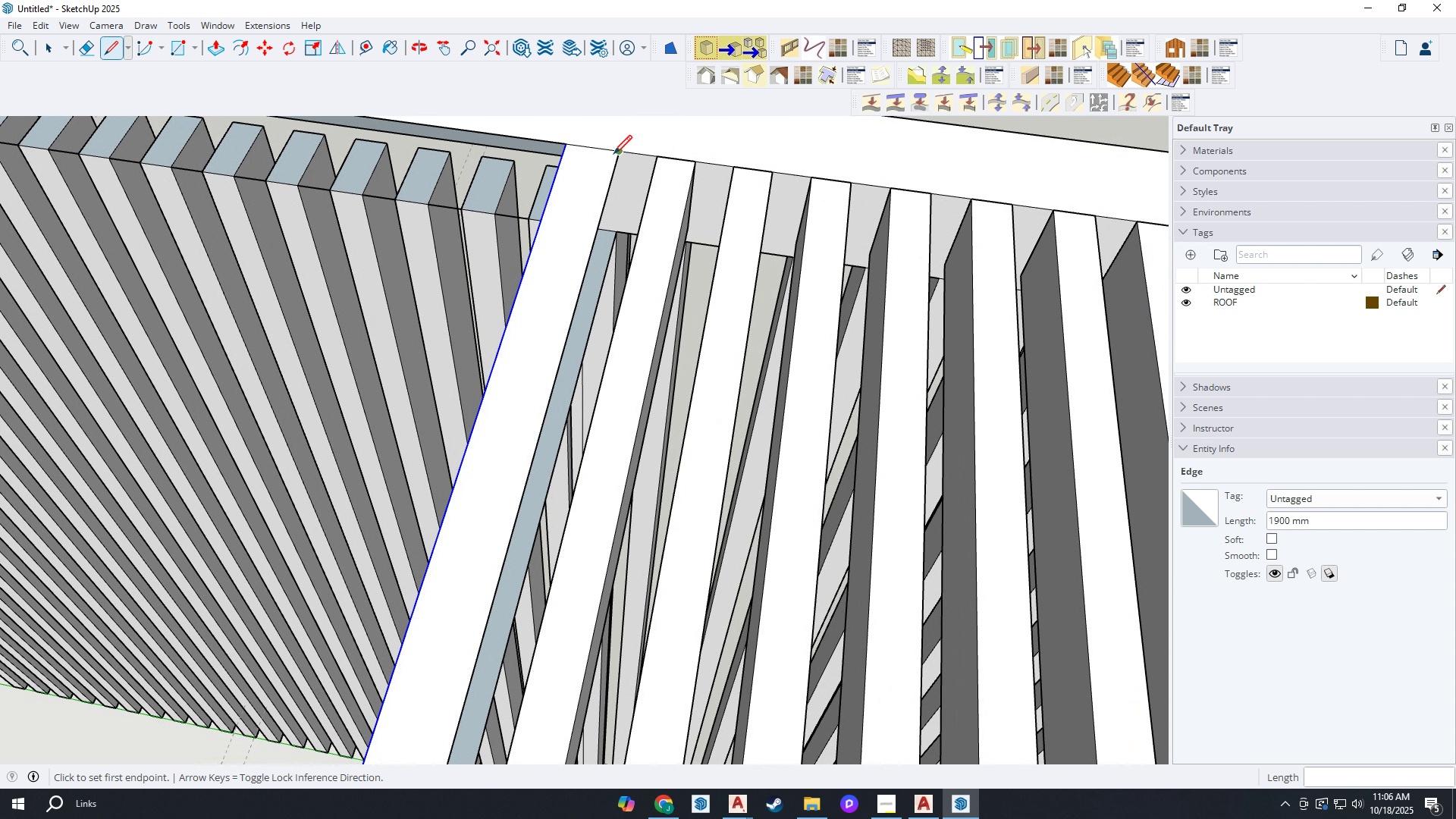 
left_click([613, 155])
 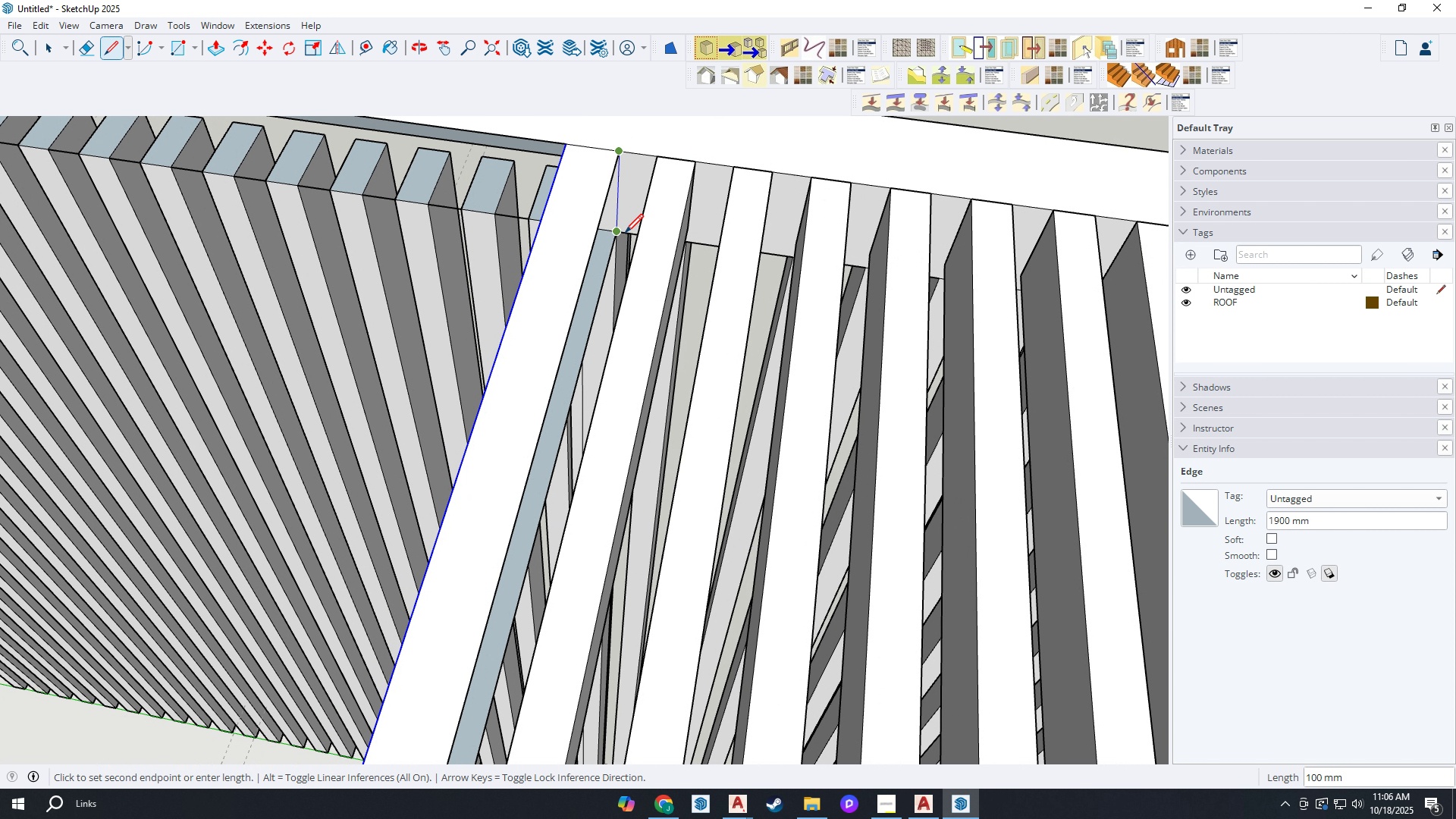 
left_click([625, 234])
 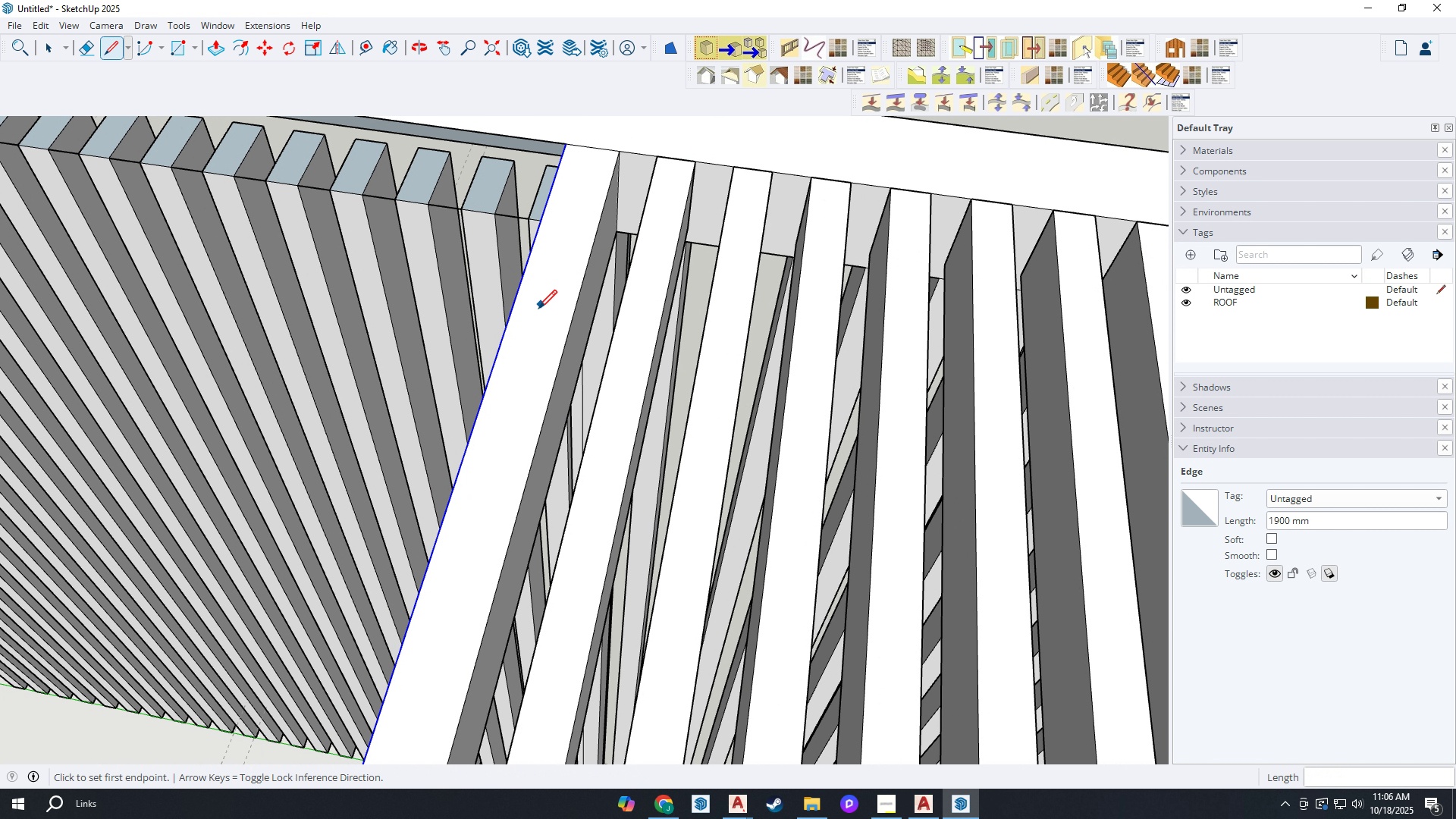 
scroll: coordinate [554, 312], scroll_direction: down, amount: 4.0
 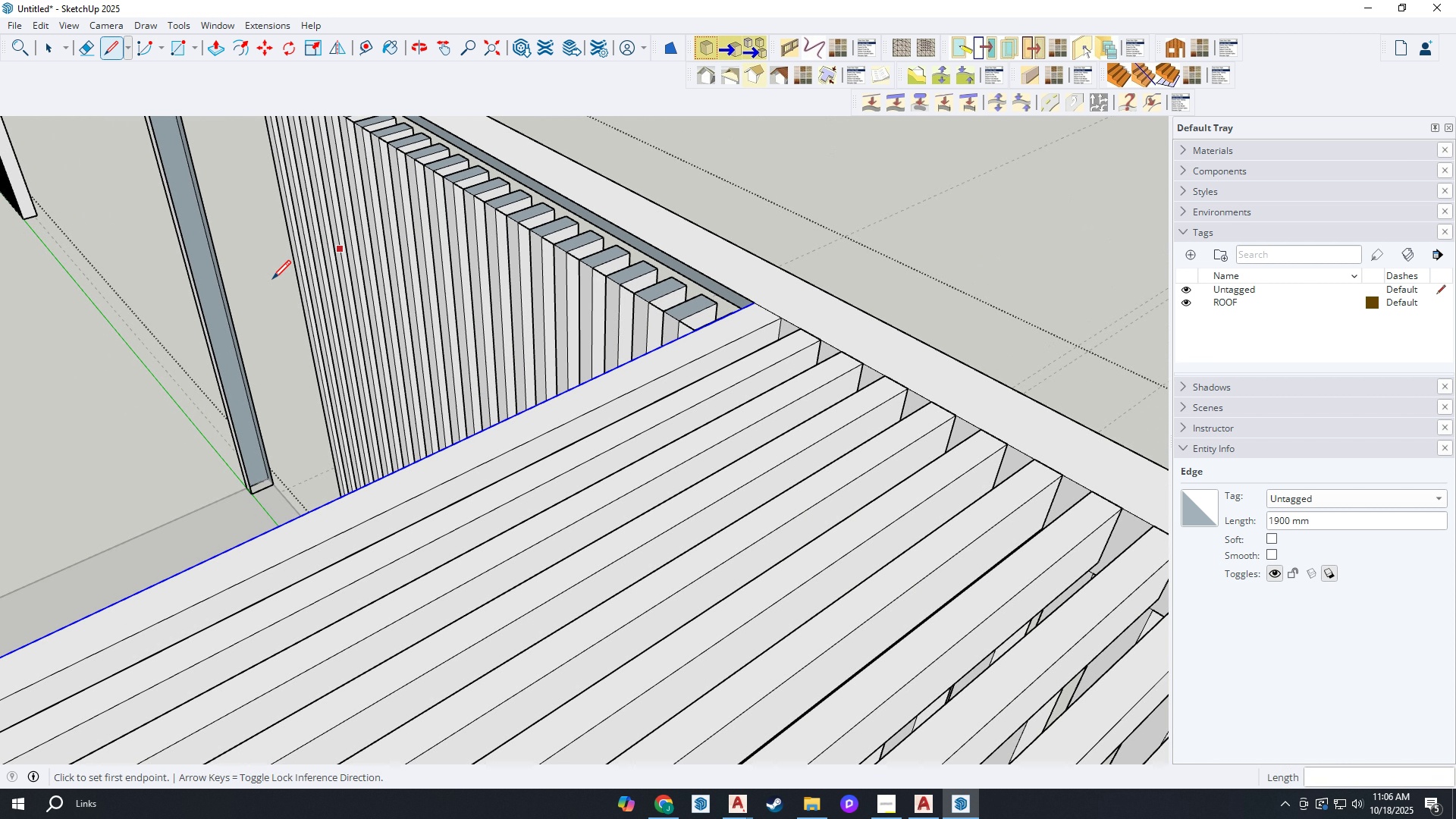 
scroll: coordinate [504, 388], scroll_direction: up, amount: 8.0
 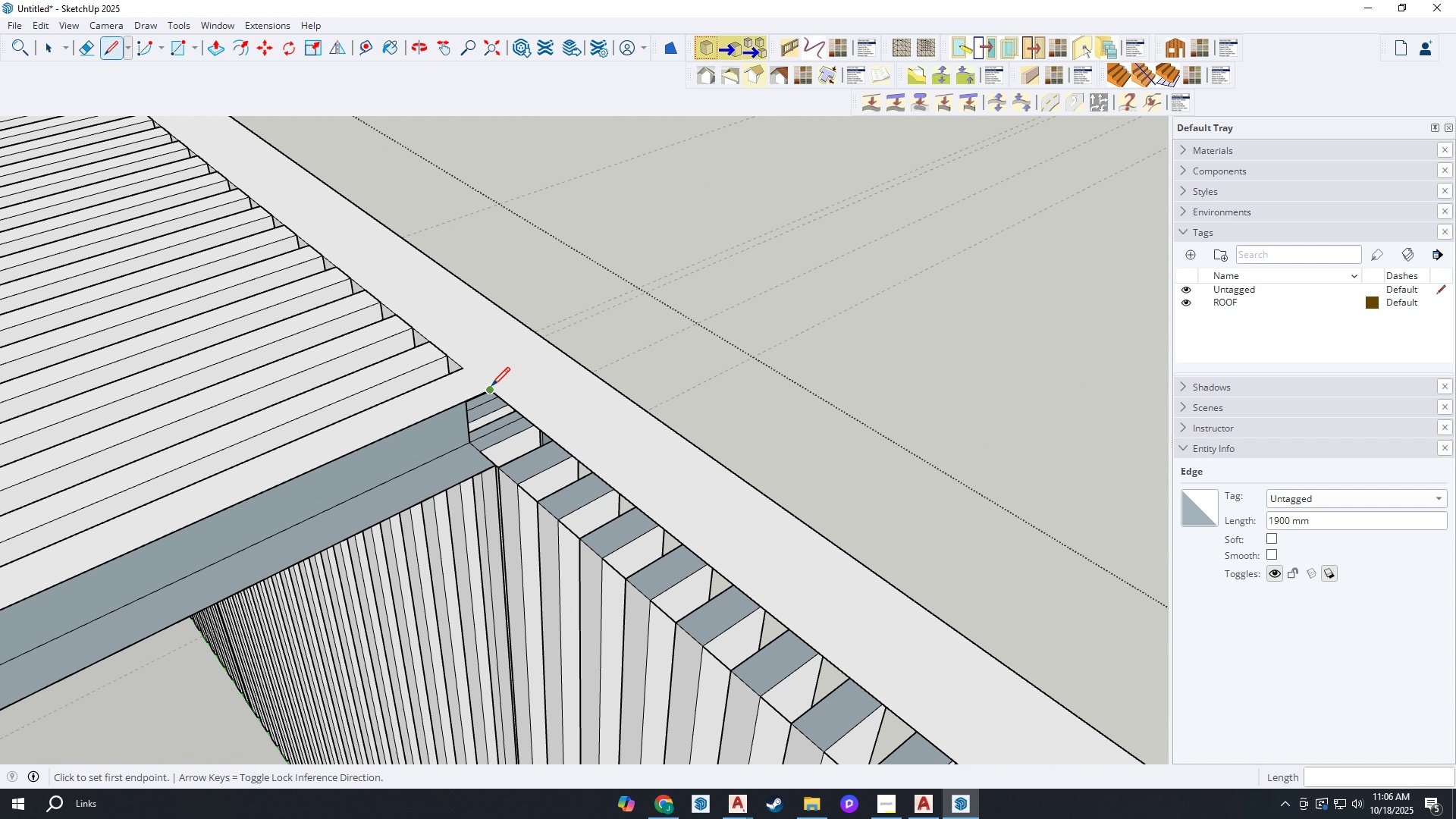 
left_click([491, 388])
 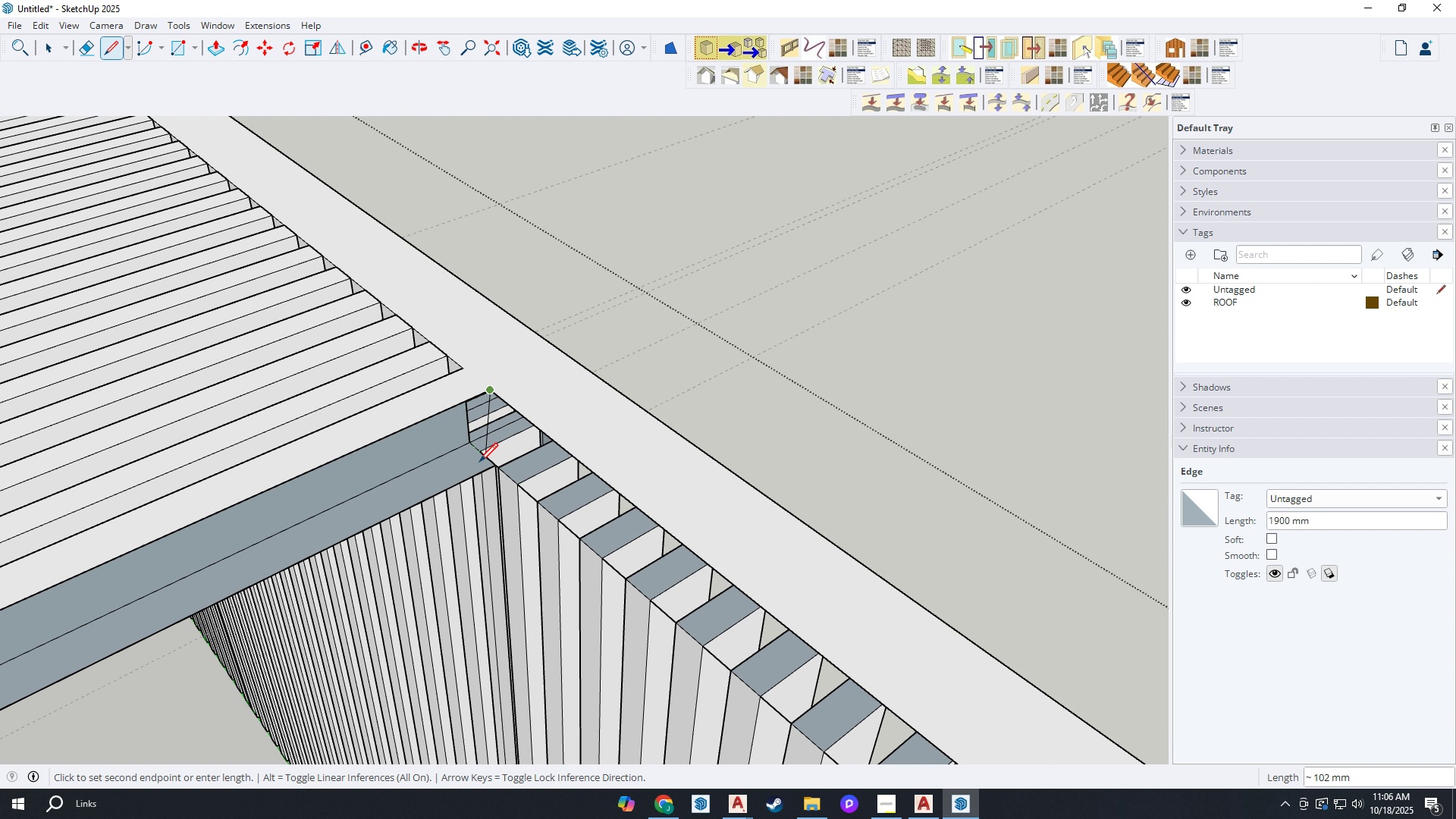 
scroll: coordinate [483, 470], scroll_direction: up, amount: 7.0
 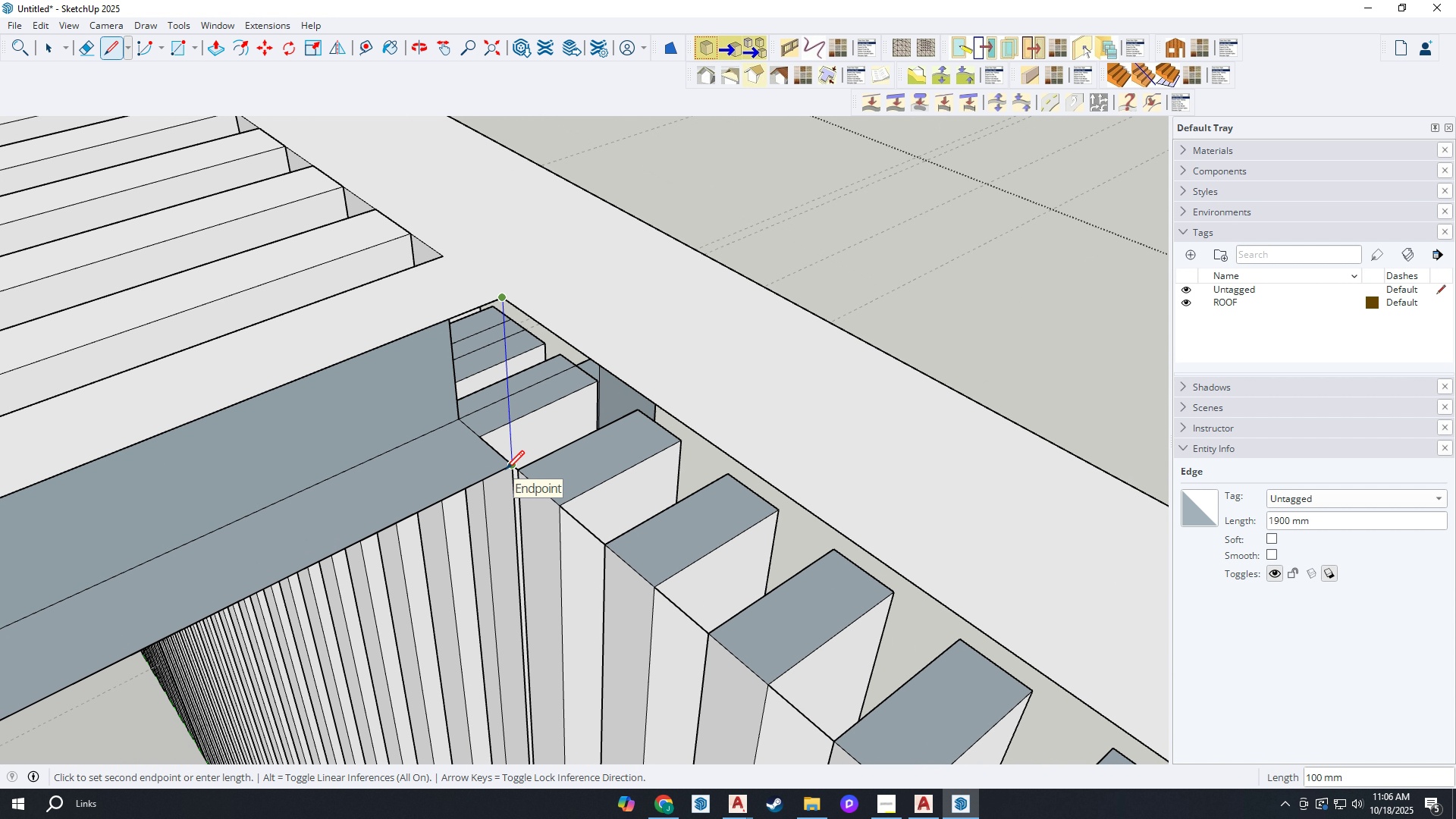 
left_click([506, 471])
 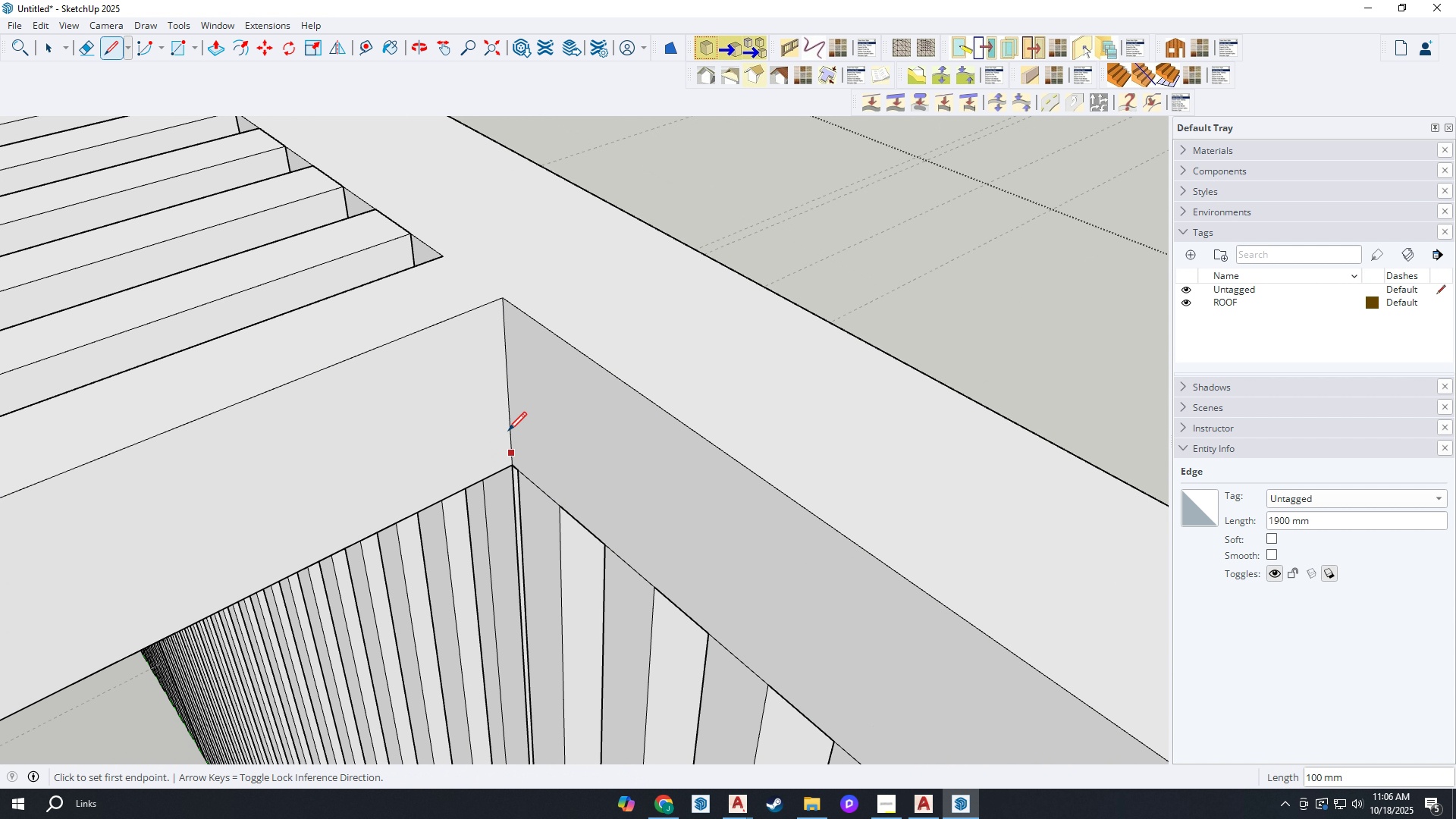 
scroll: coordinate [307, 237], scroll_direction: down, amount: 12.0
 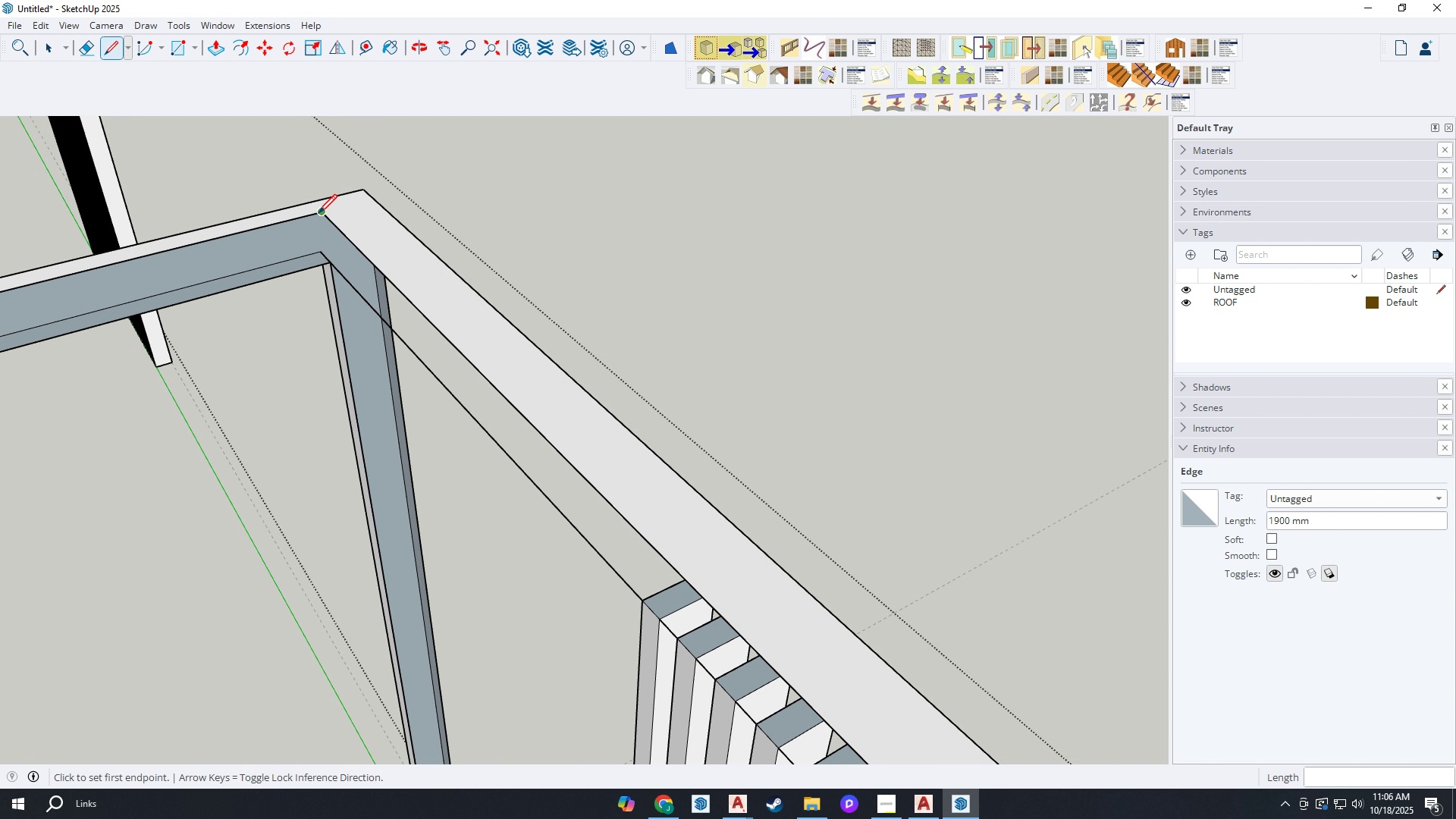 
left_click([318, 215])
 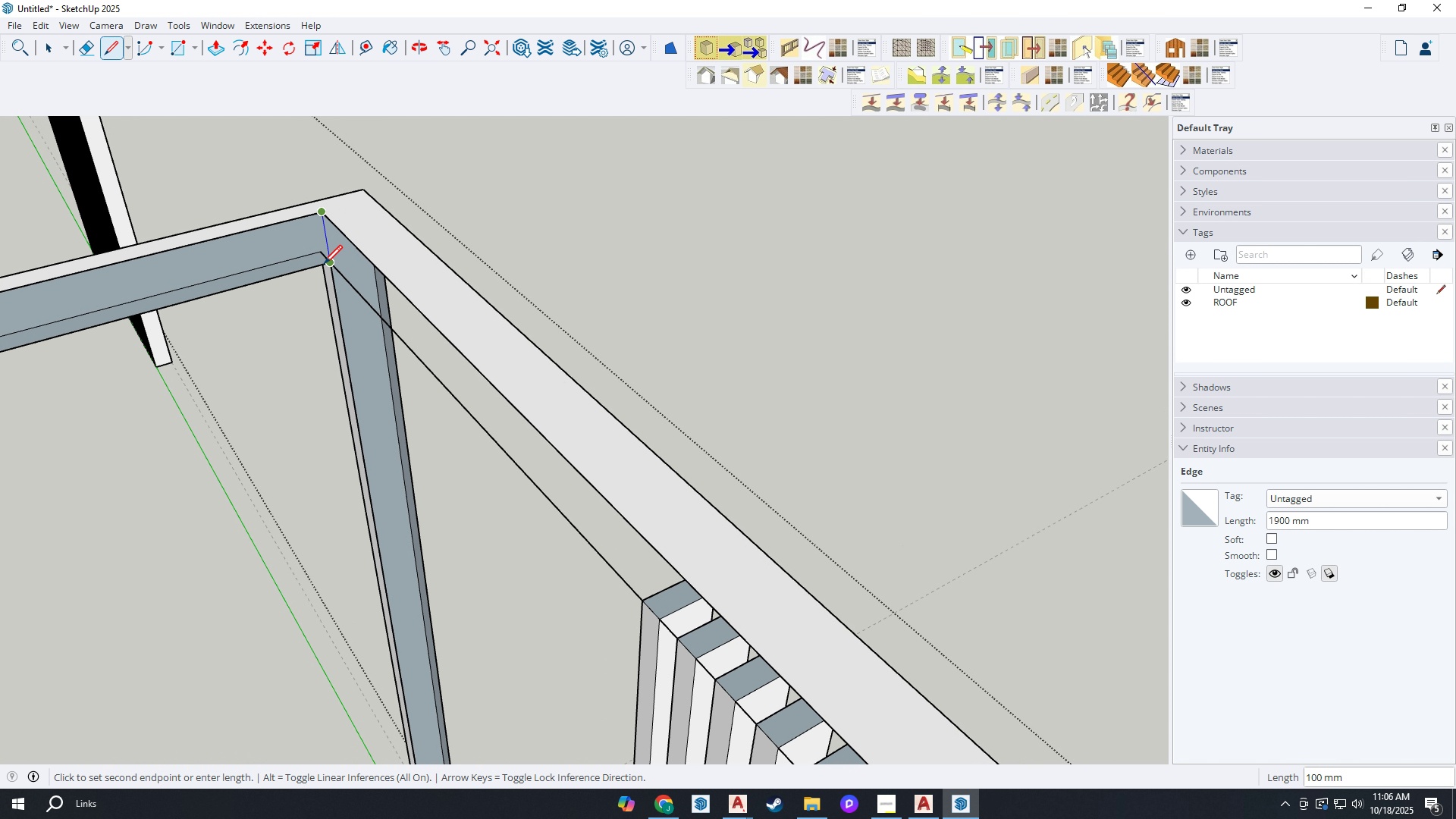 
left_click([324, 265])
 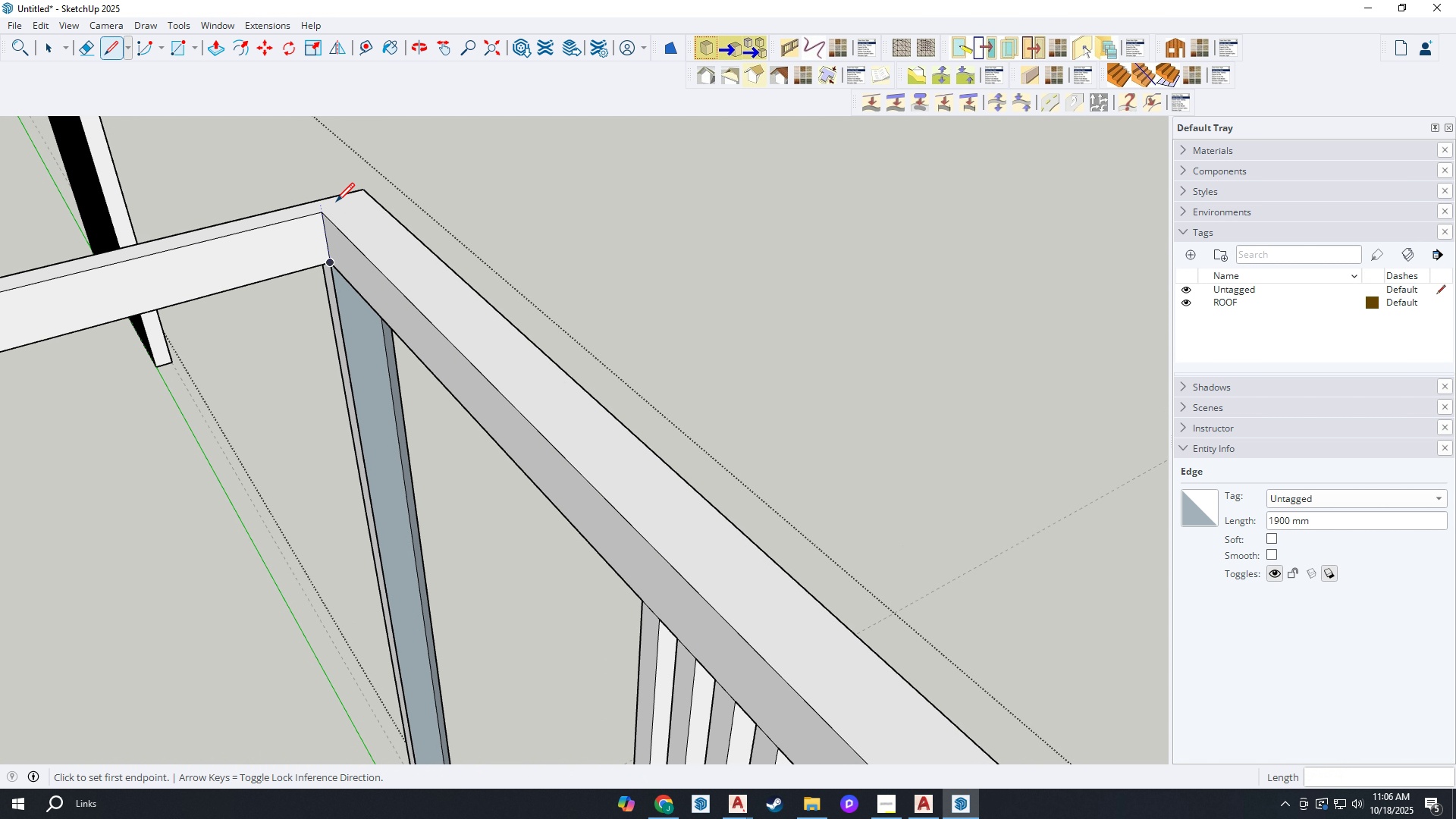 
scroll: coordinate [378, 590], scroll_direction: down, amount: 13.0
 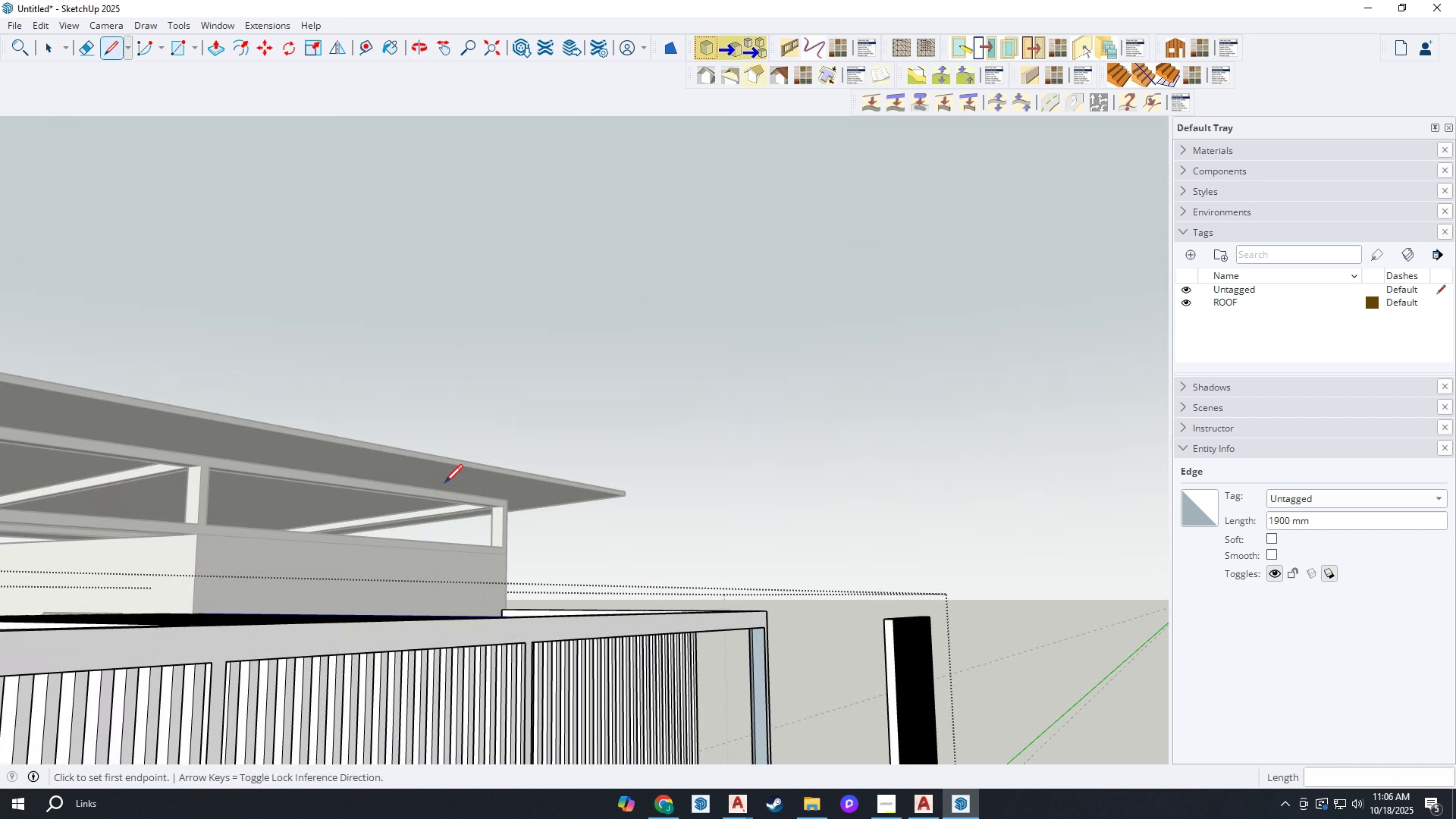 
scroll: coordinate [687, 569], scroll_direction: up, amount: 7.0
 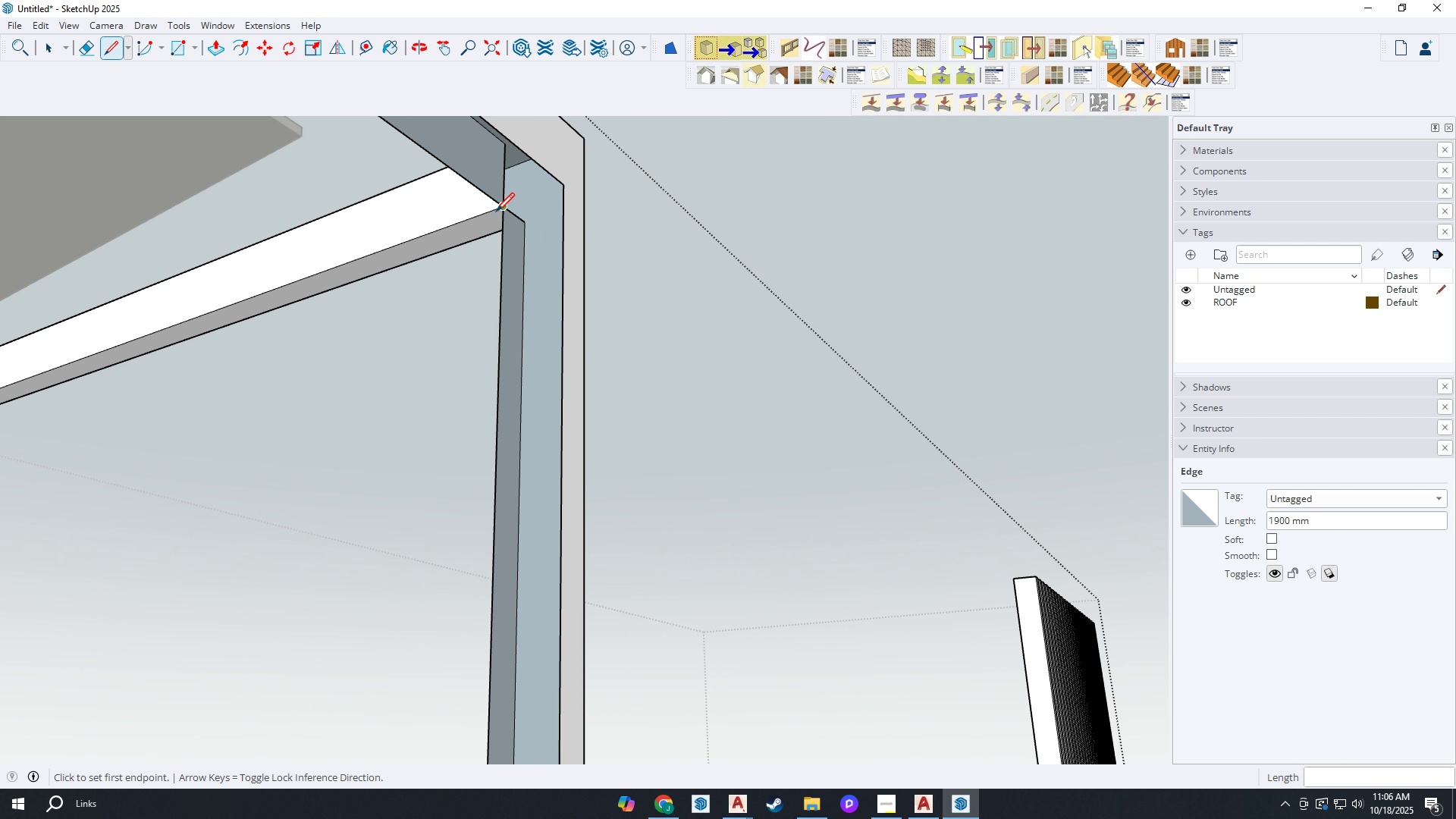 
left_click([496, 213])
 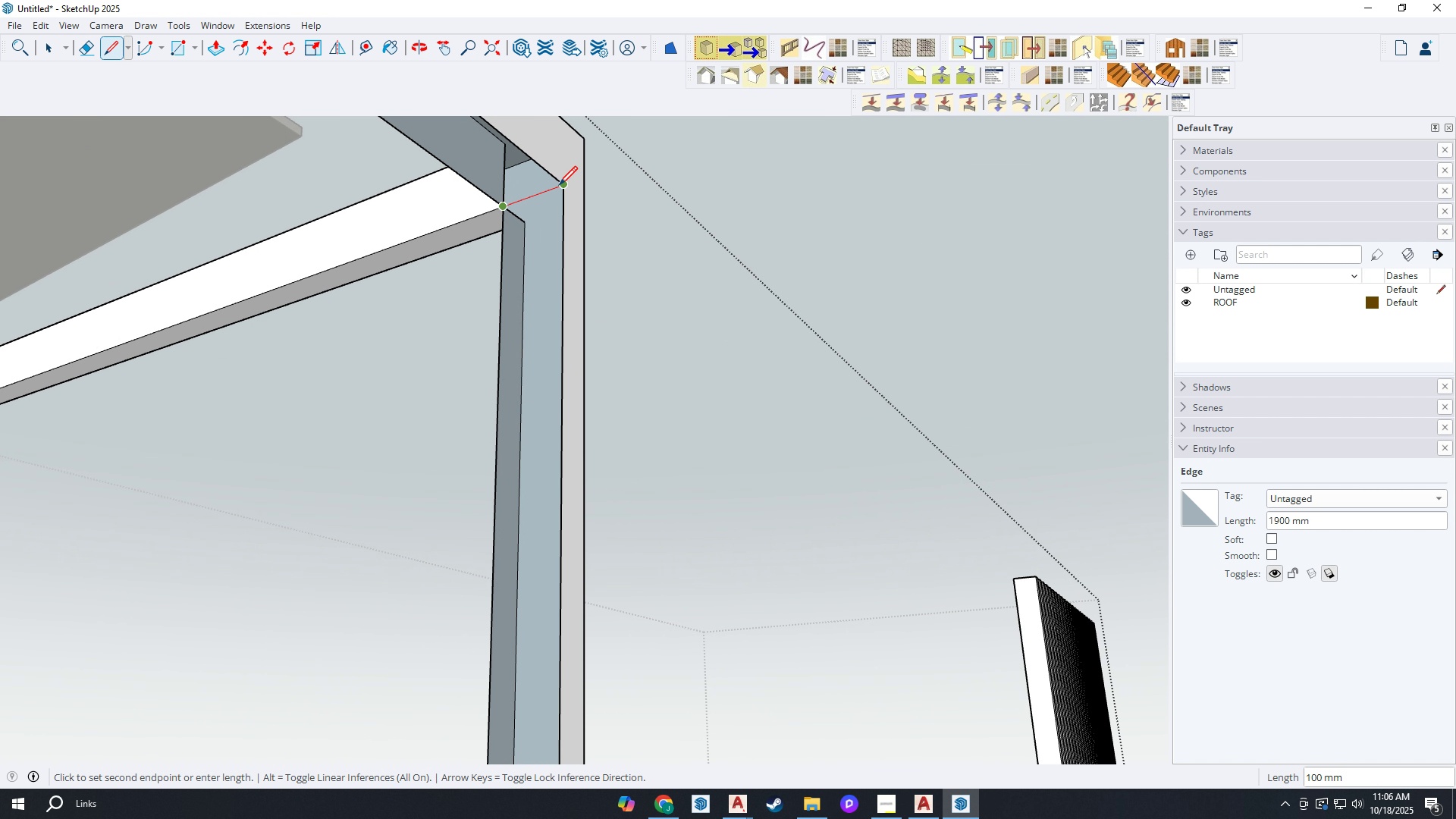 
left_click([559, 187])
 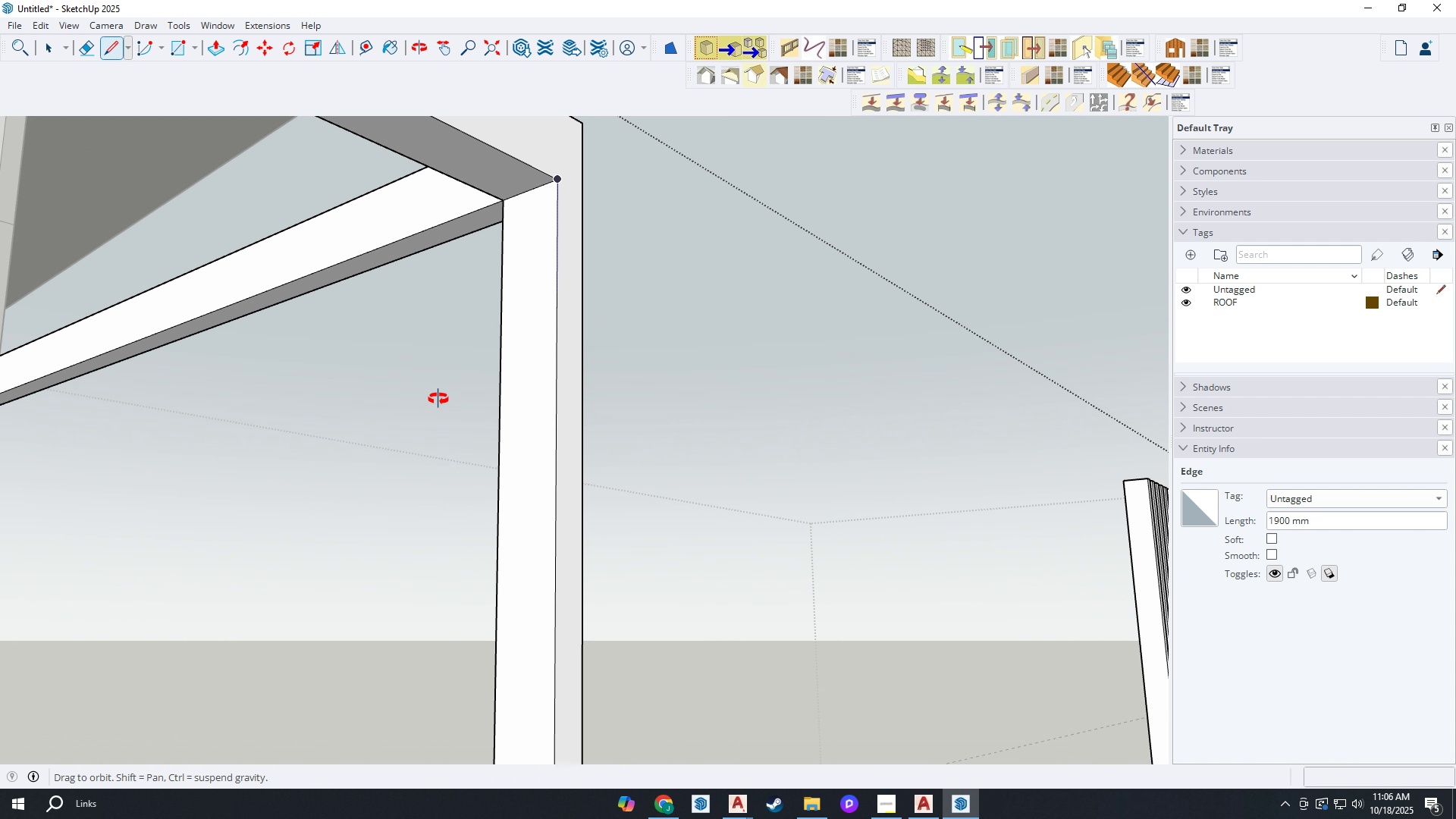 
scroll: coordinate [365, 309], scroll_direction: down, amount: 14.0
 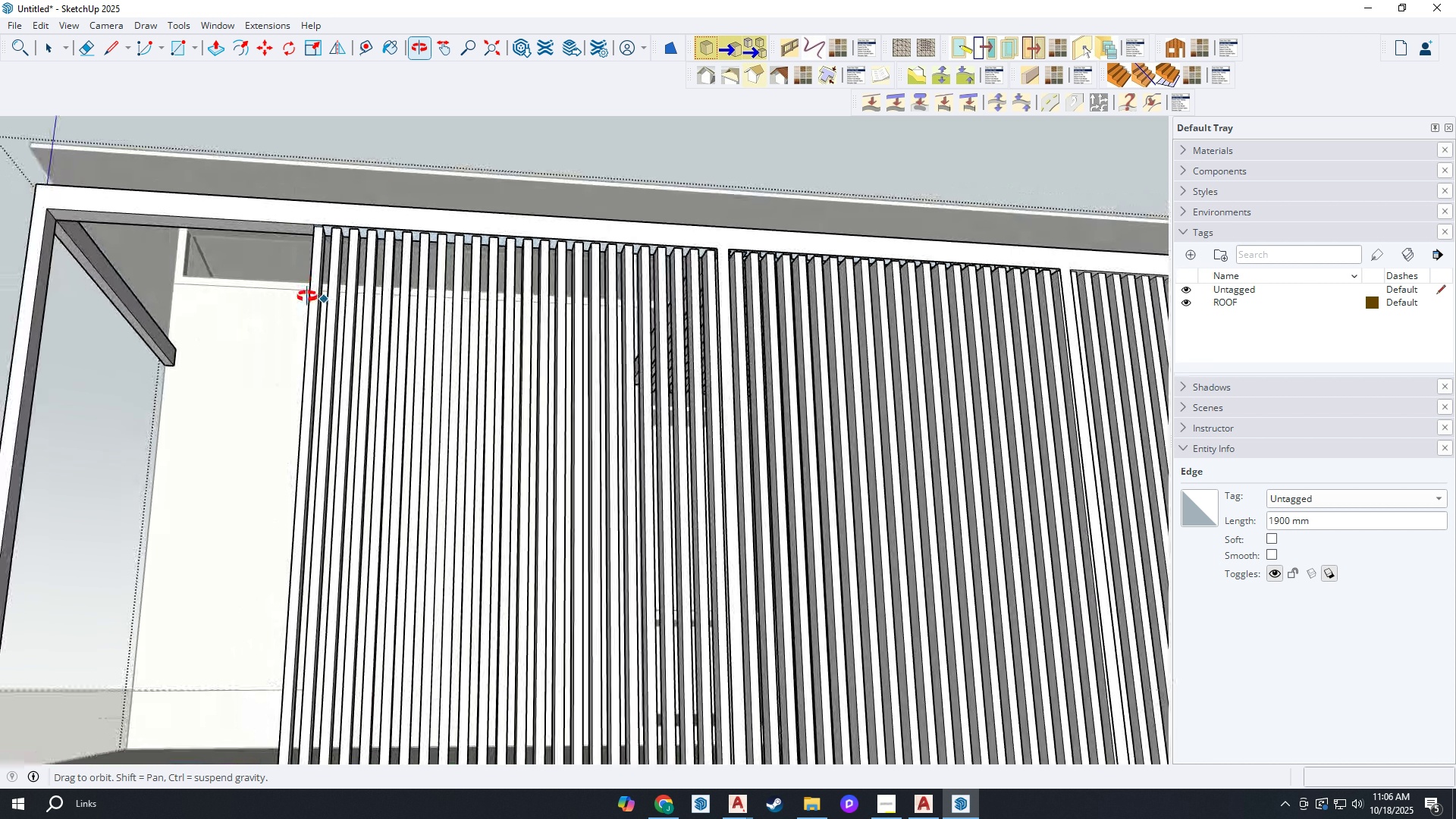 
scroll: coordinate [626, 647], scroll_direction: none, amount: 0.0
 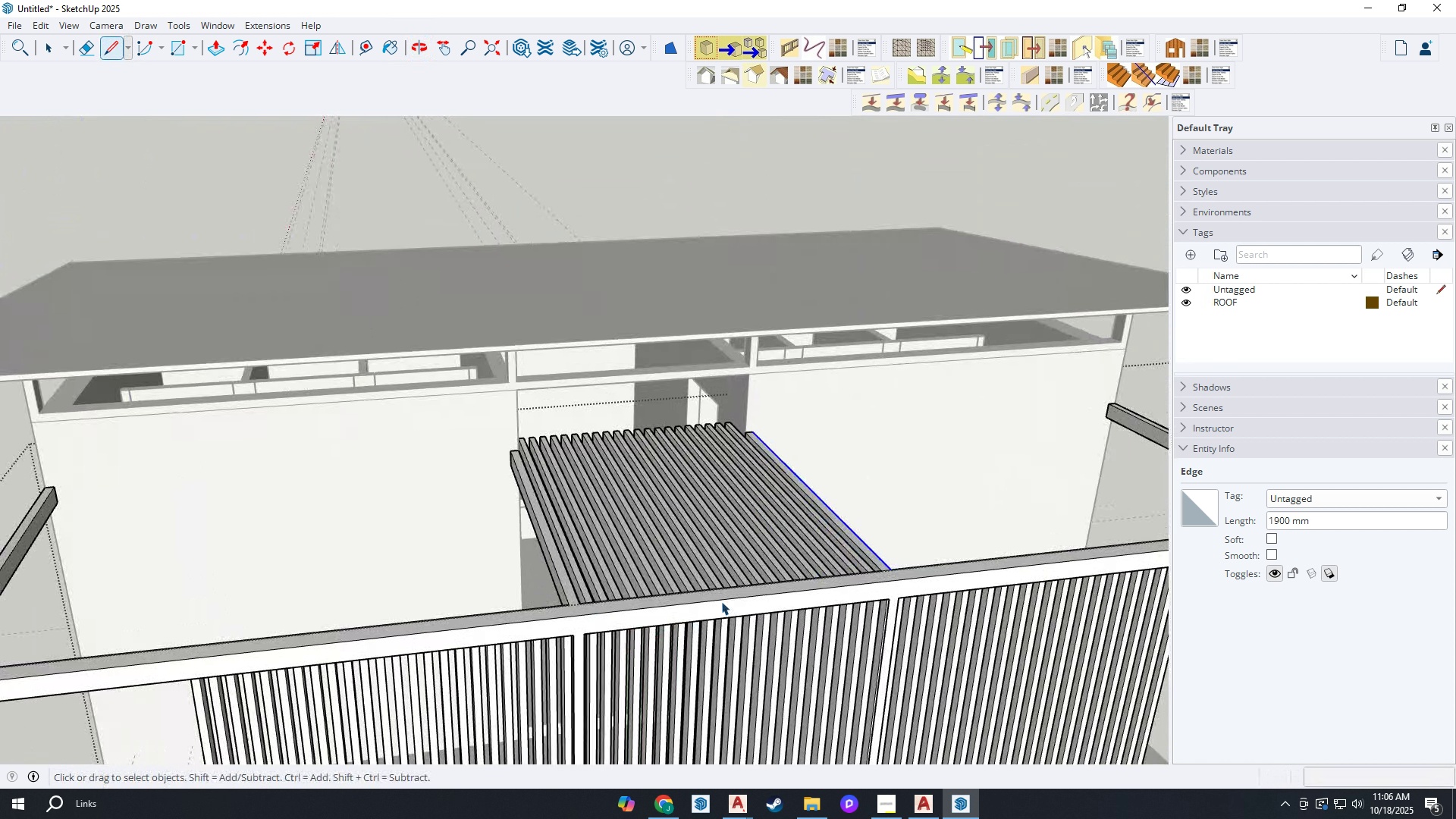 
key(Space)
 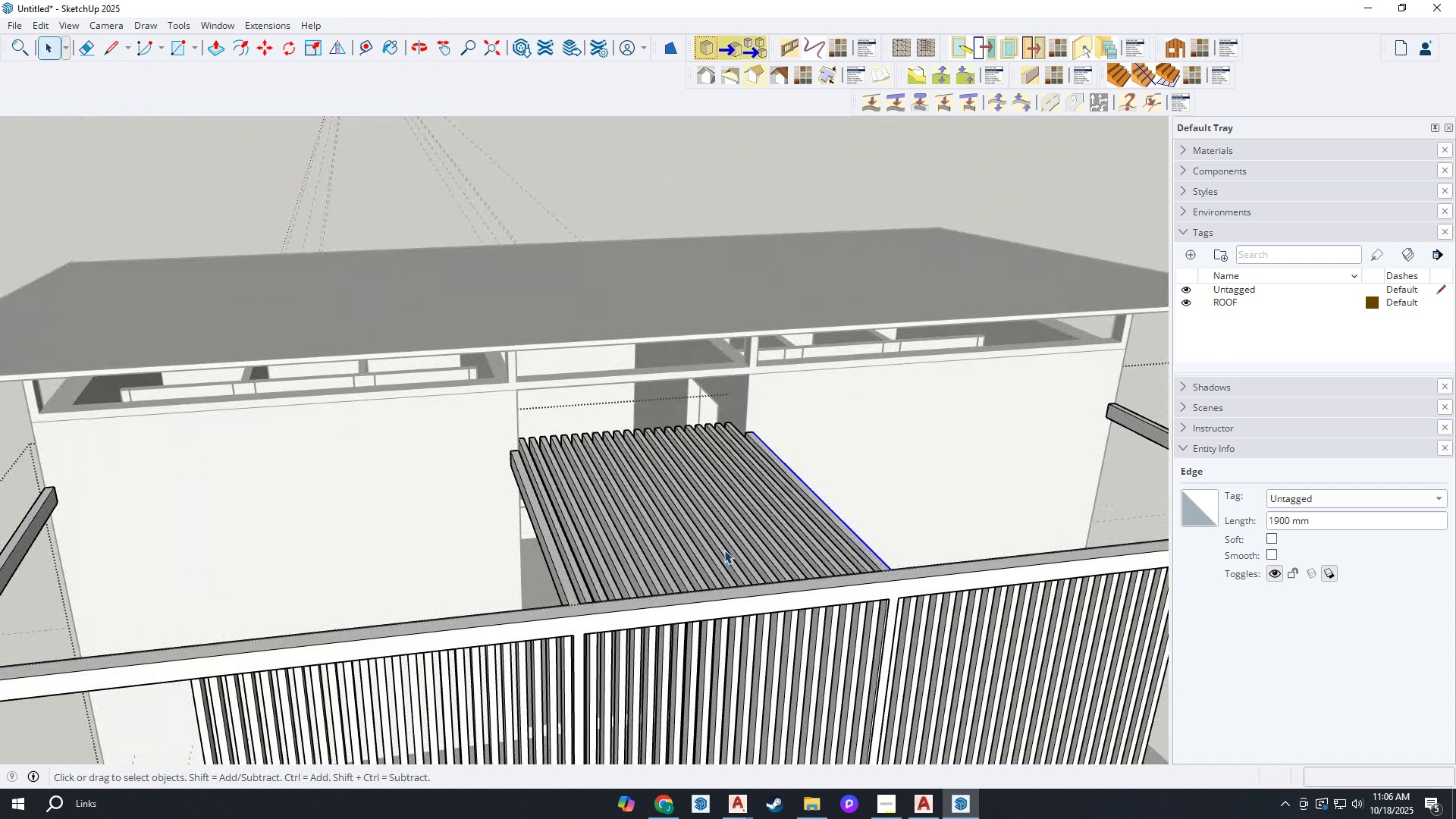 
left_click_drag(start_coordinate=[724, 545], to_coordinate=[726, 554])
 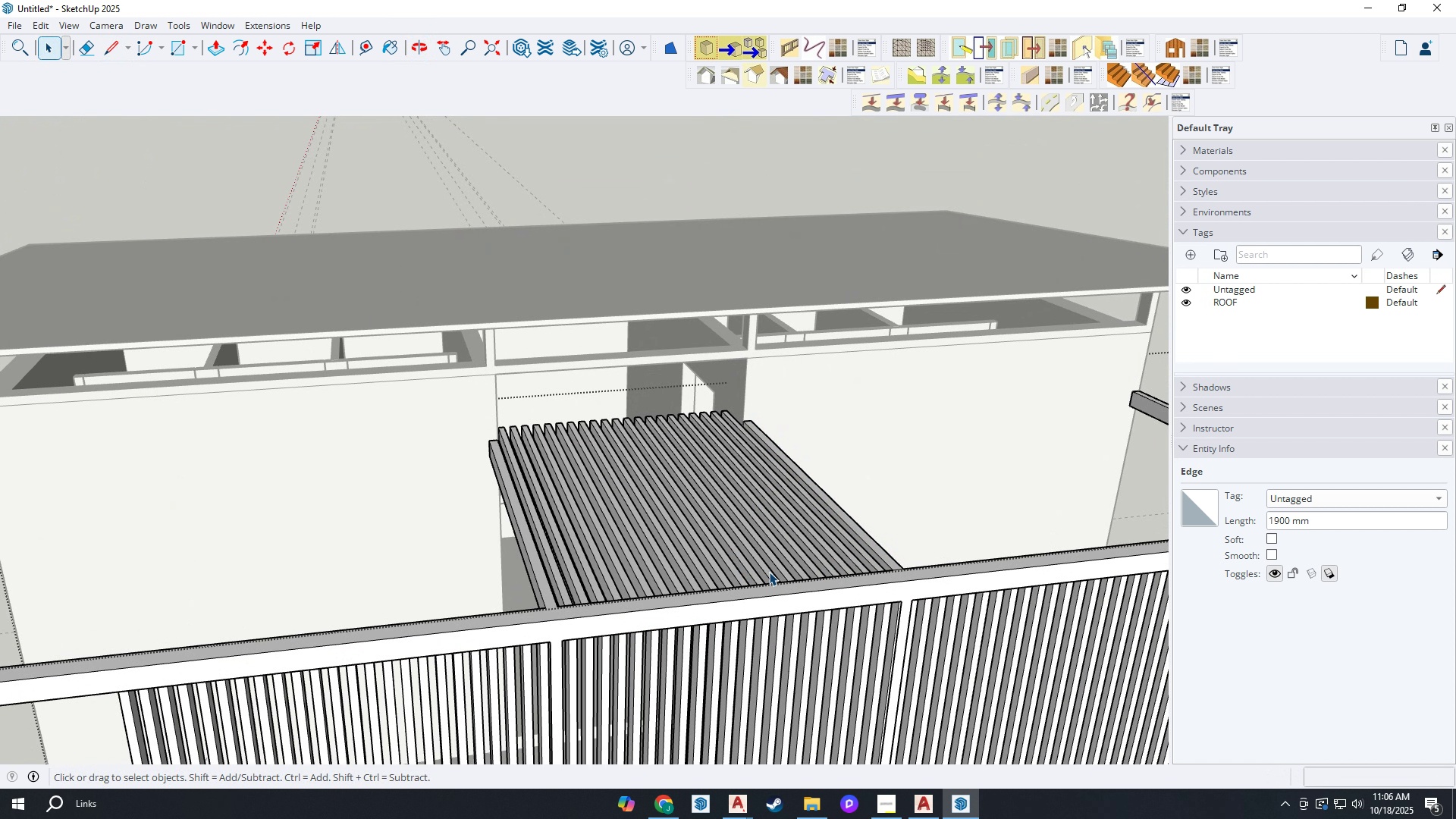 
scroll: coordinate [764, 684], scroll_direction: up, amount: 5.0
 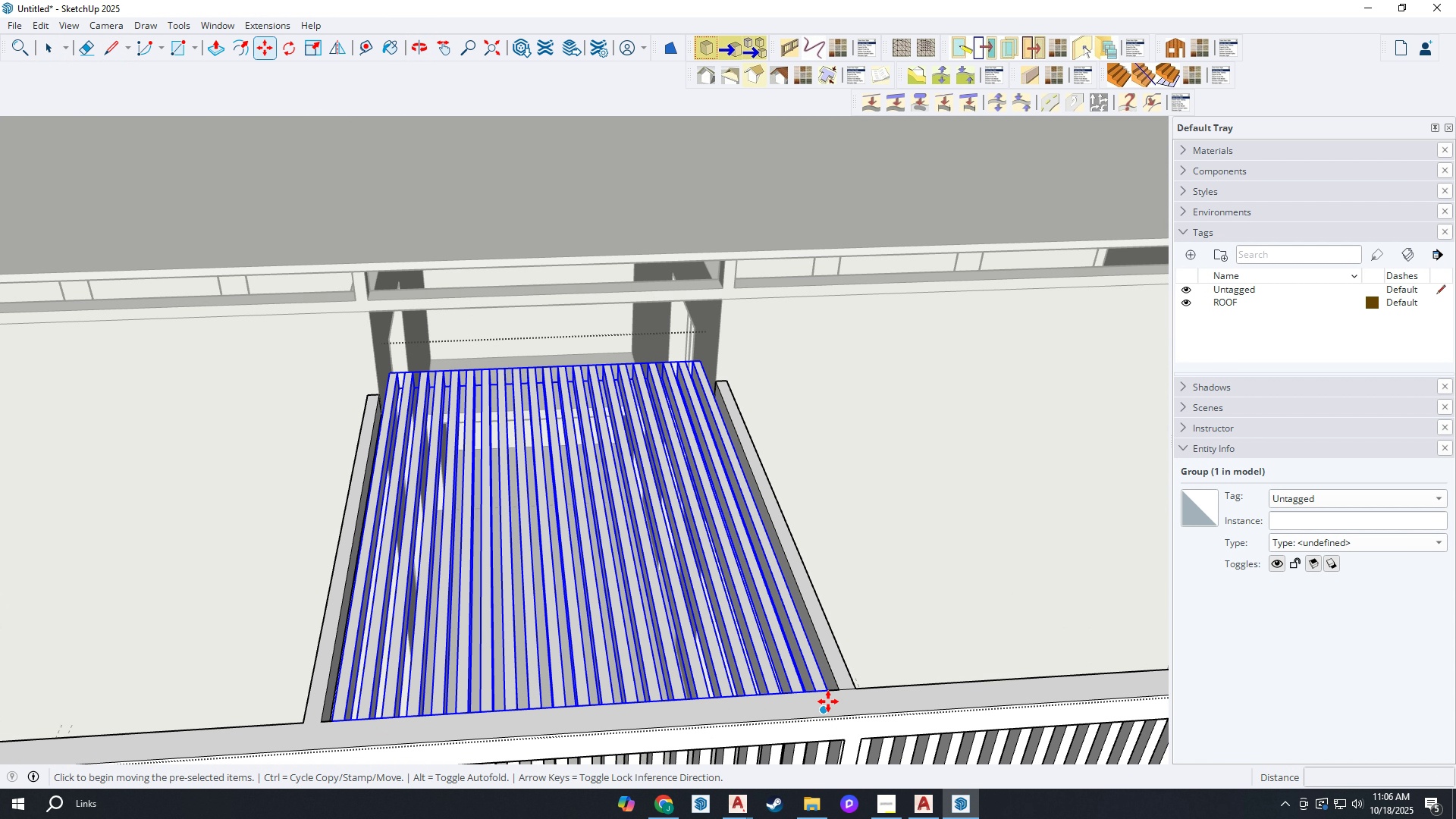 
left_click([736, 643])
 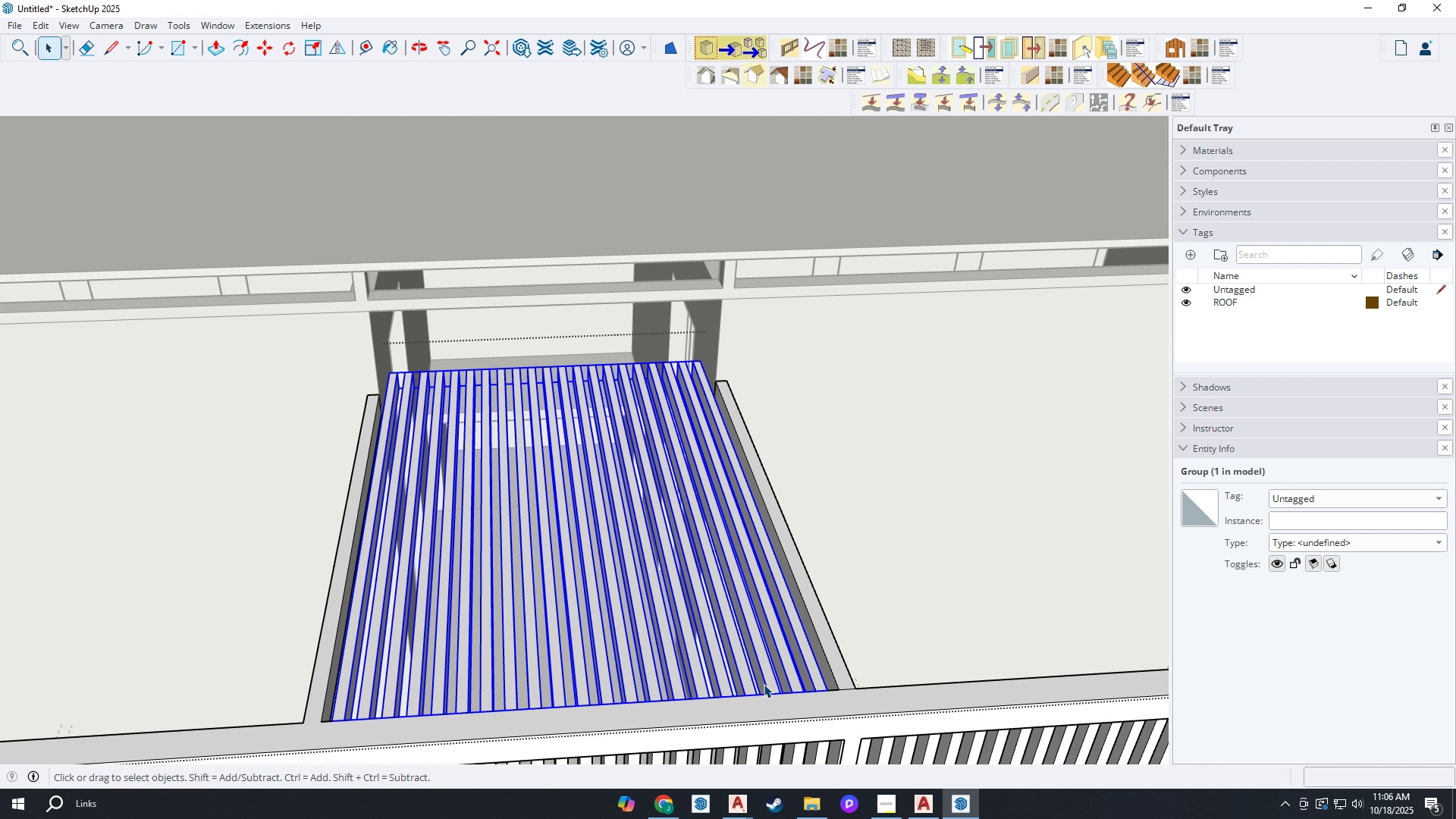 
key(M)
 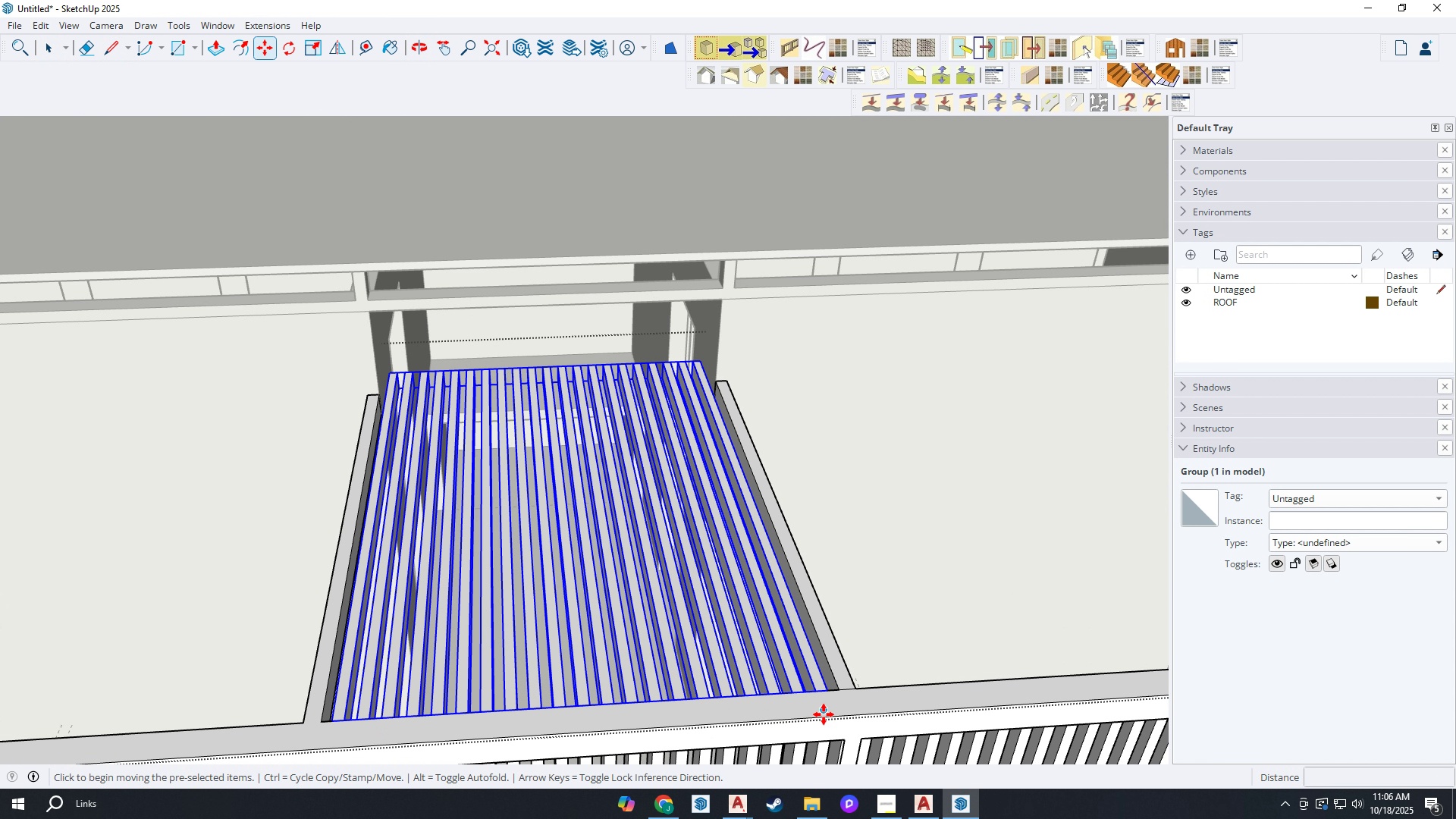 
key(Control+ControlLeft)
 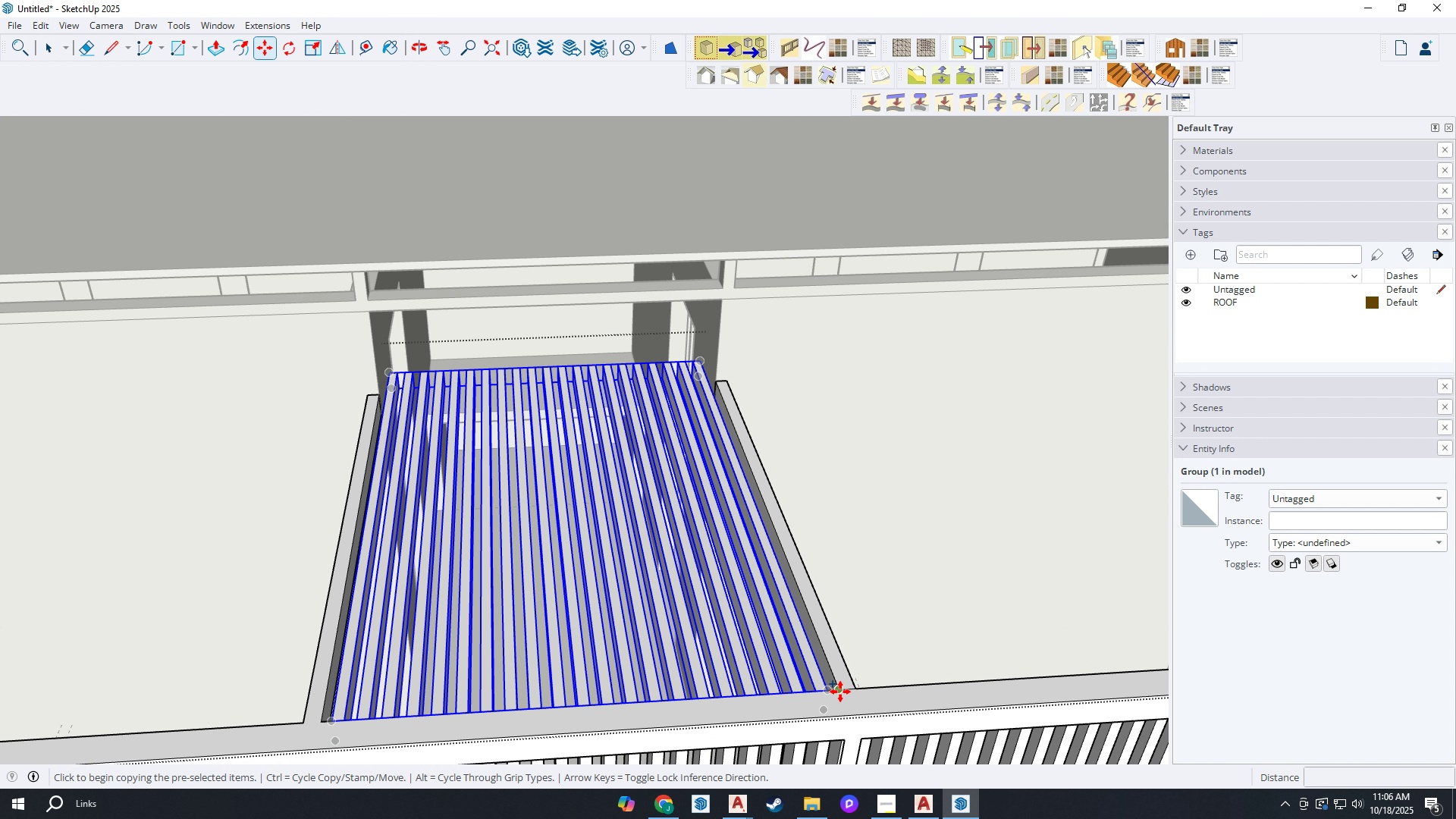 
left_click([840, 692])
 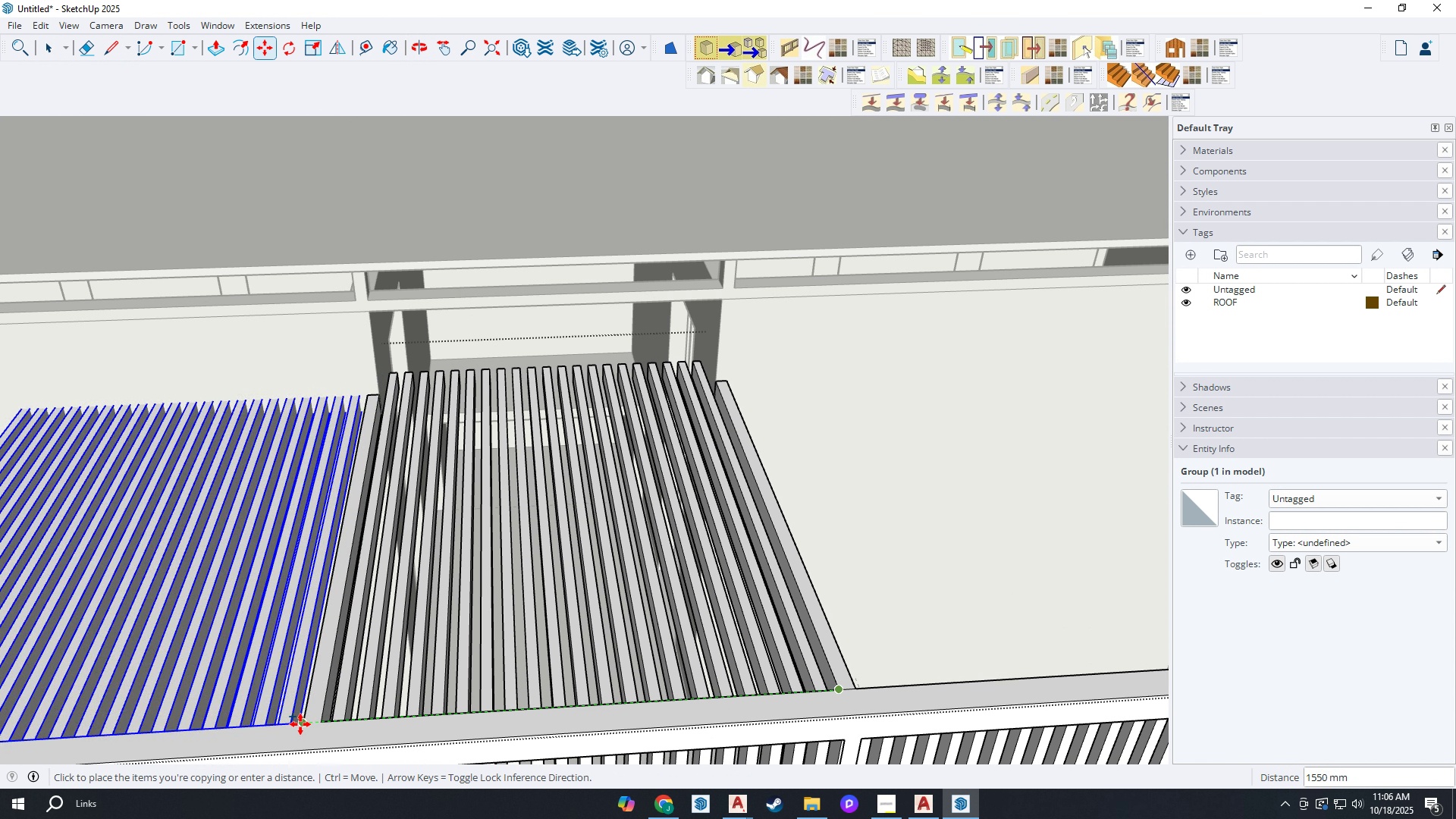 
left_click([301, 724])
 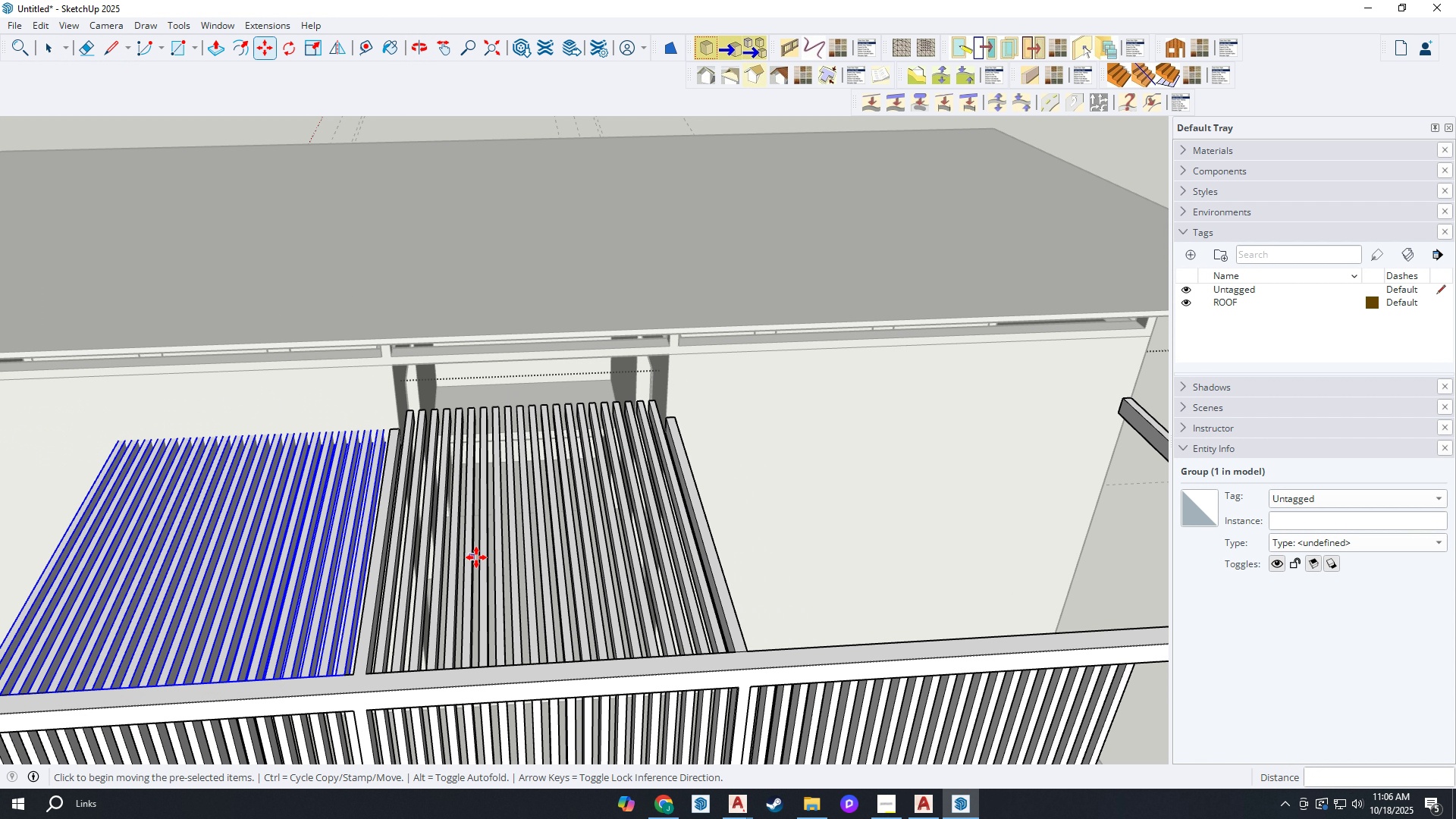 
scroll: coordinate [807, 497], scroll_direction: down, amount: 15.0
 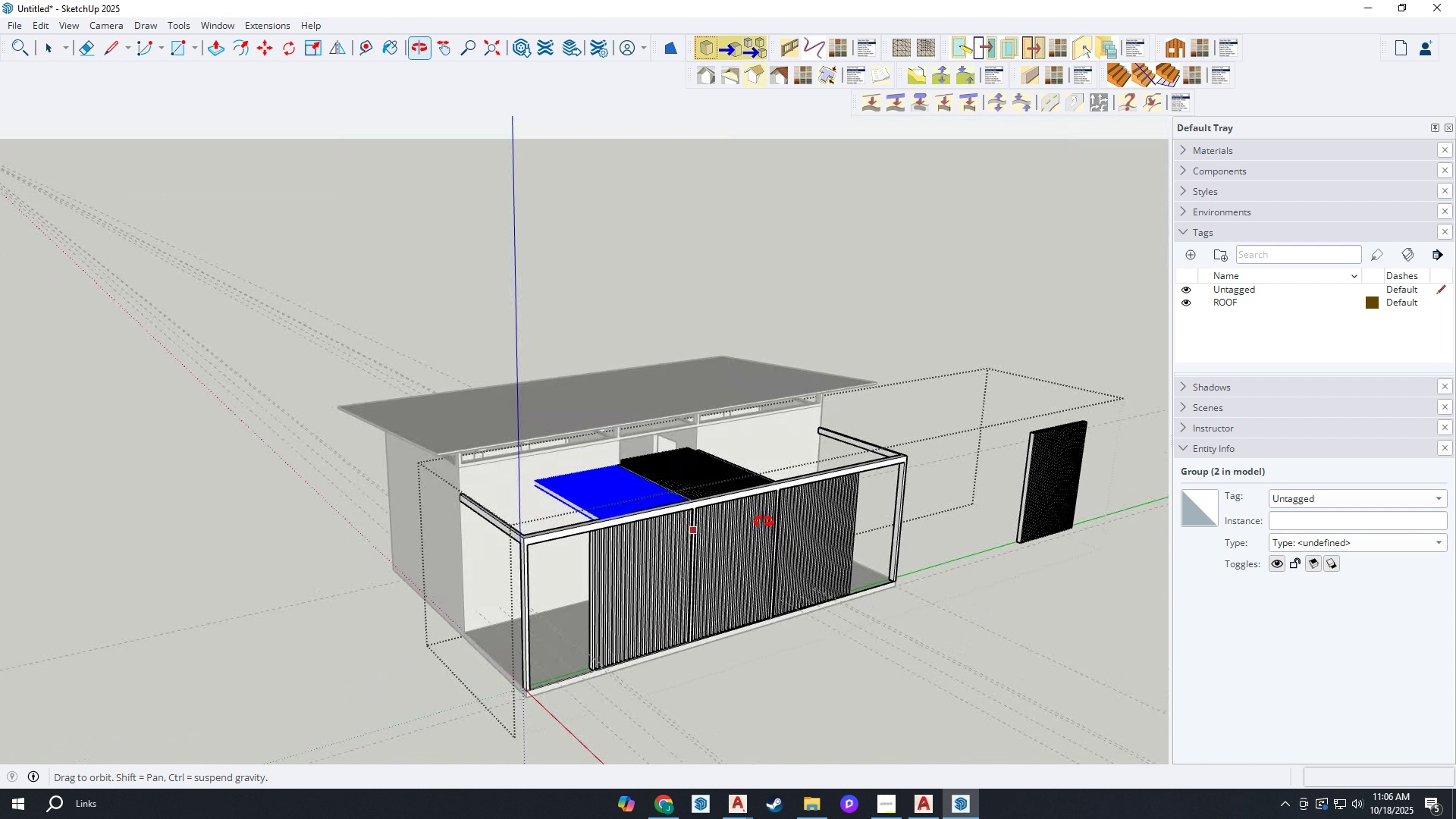 
scroll: coordinate [645, 554], scroll_direction: up, amount: 14.0
 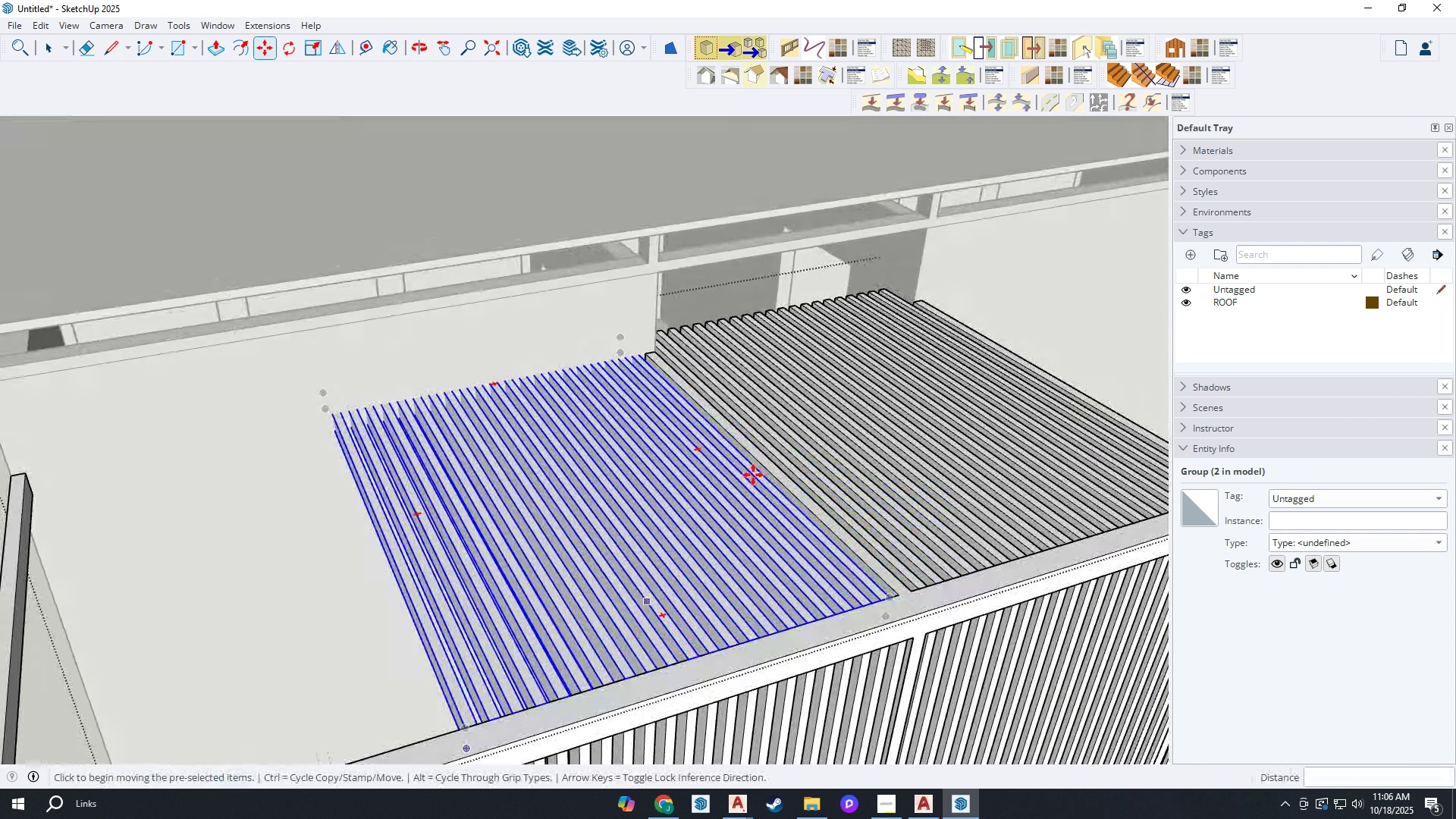 
scroll: coordinate [902, 545], scroll_direction: none, amount: 0.0
 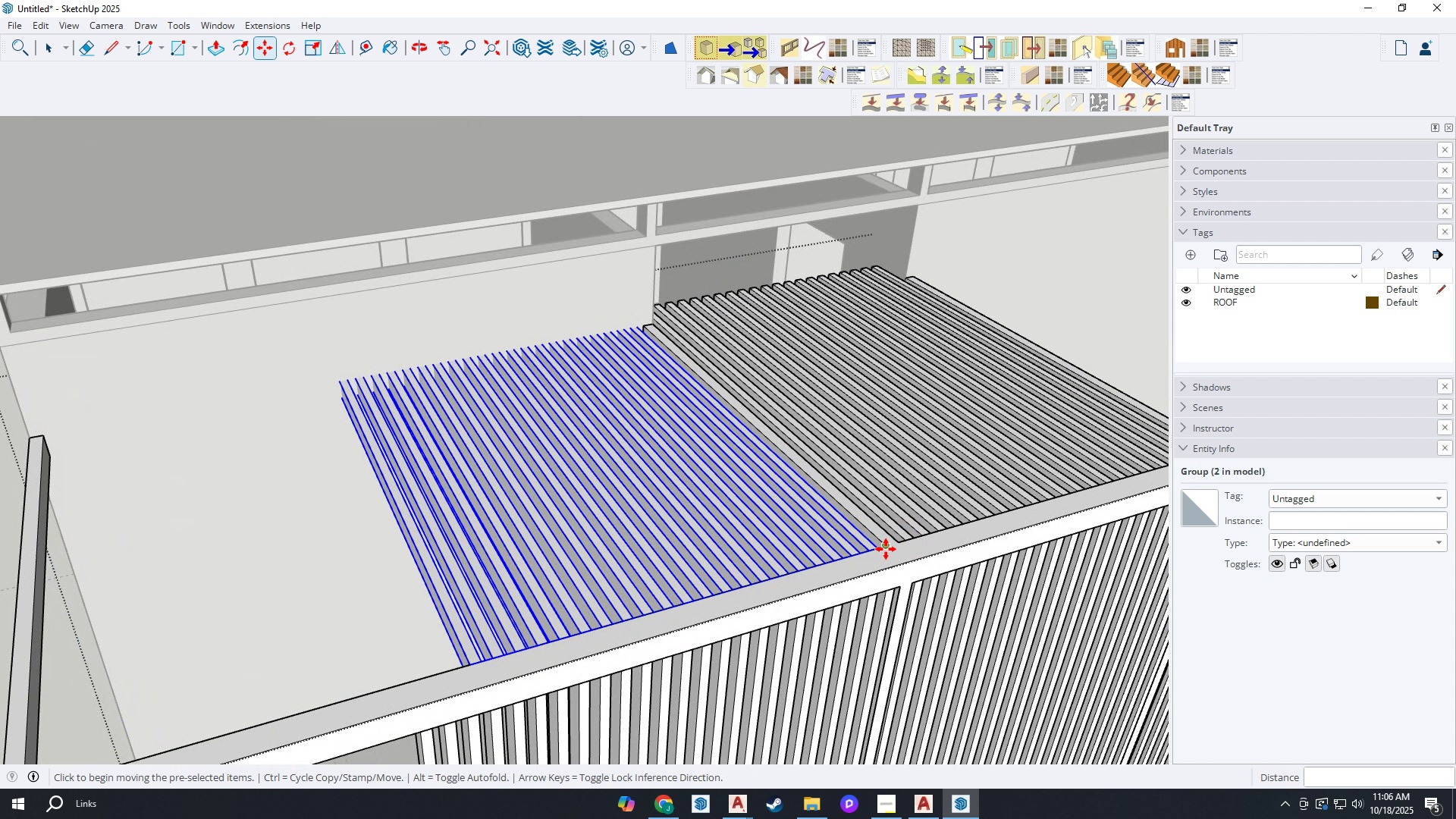 
key(Control+ControlLeft)
 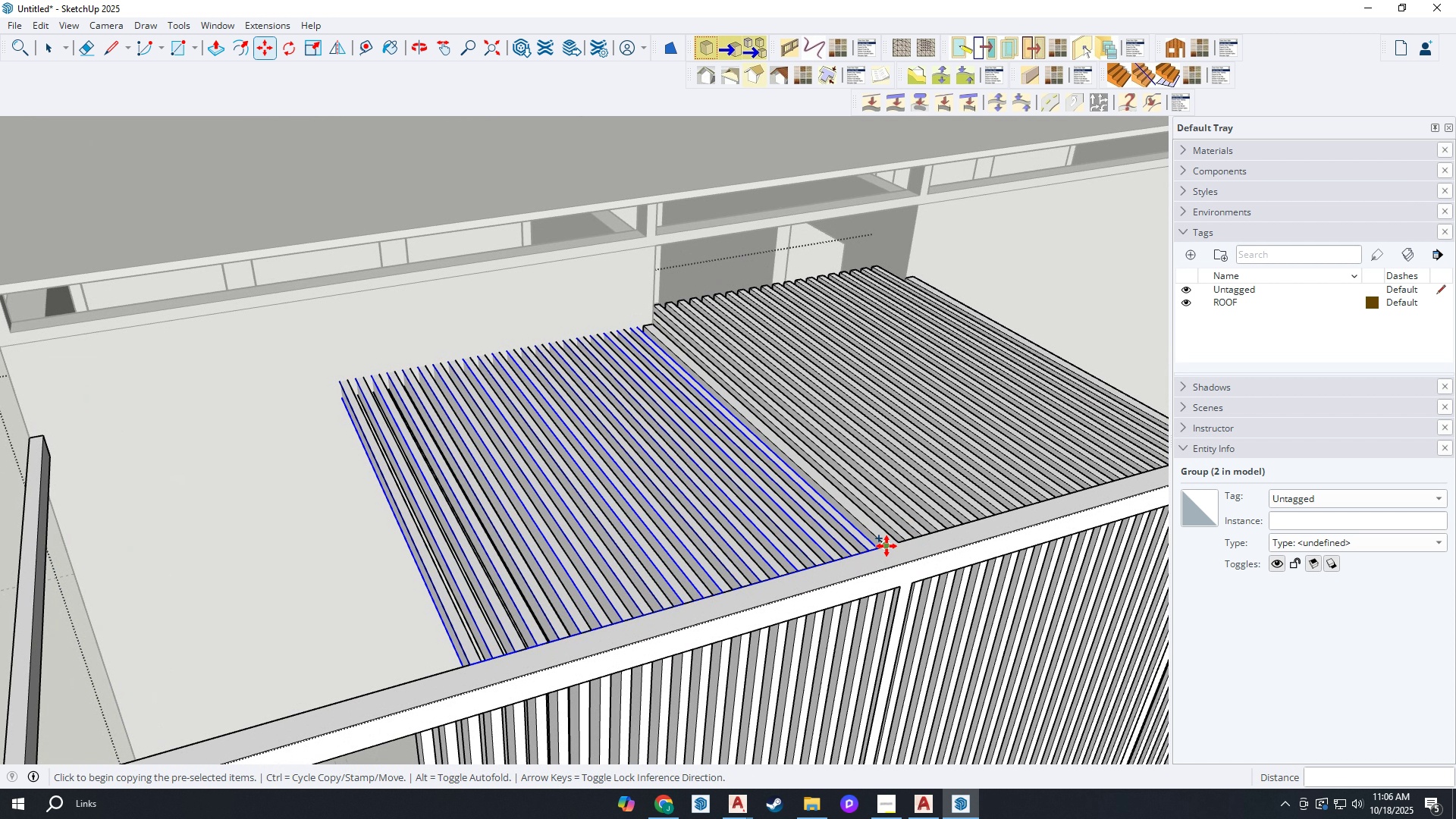 
left_click([886, 546])
 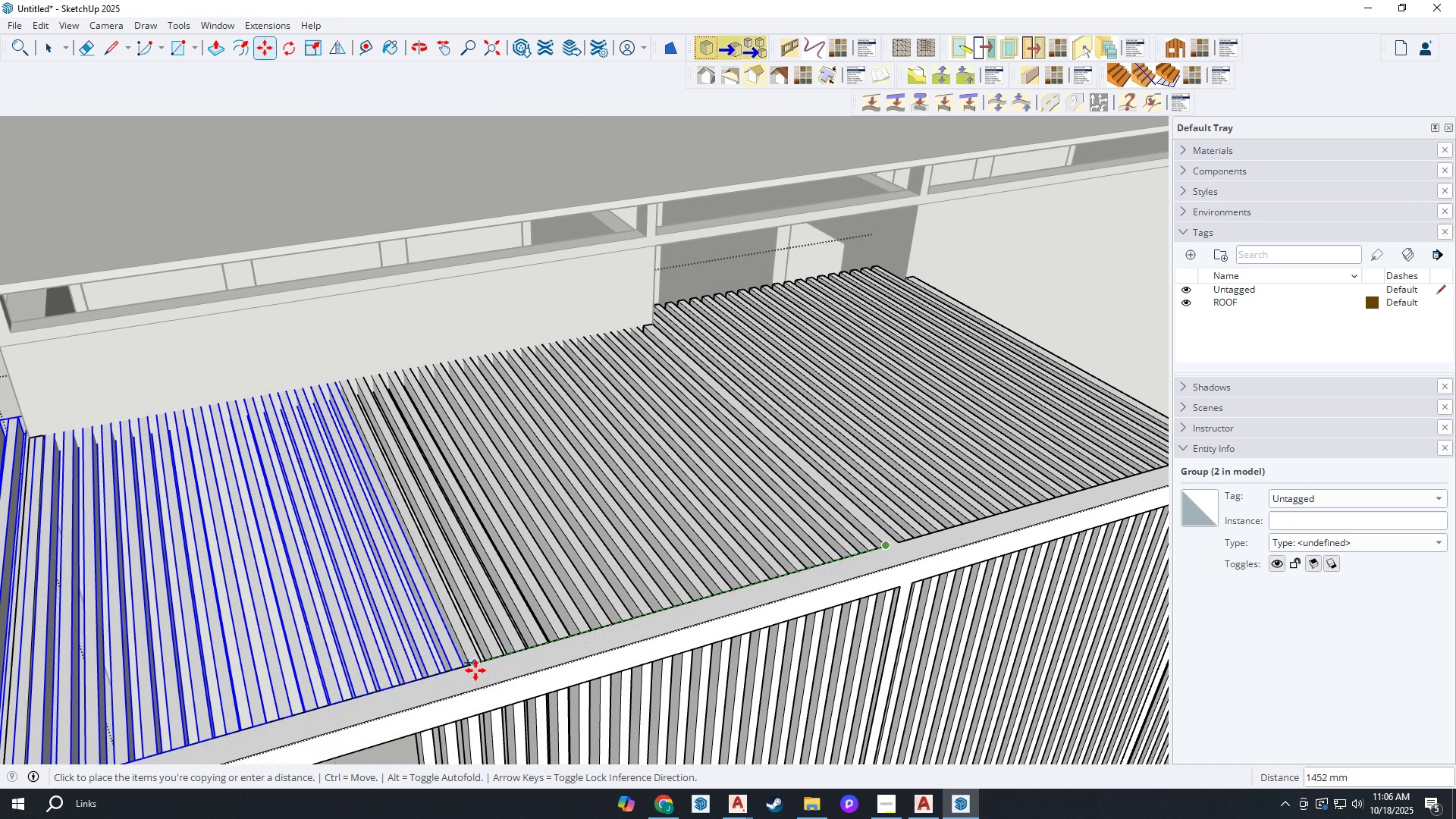 
scroll: coordinate [474, 670], scroll_direction: up, amount: 2.0
 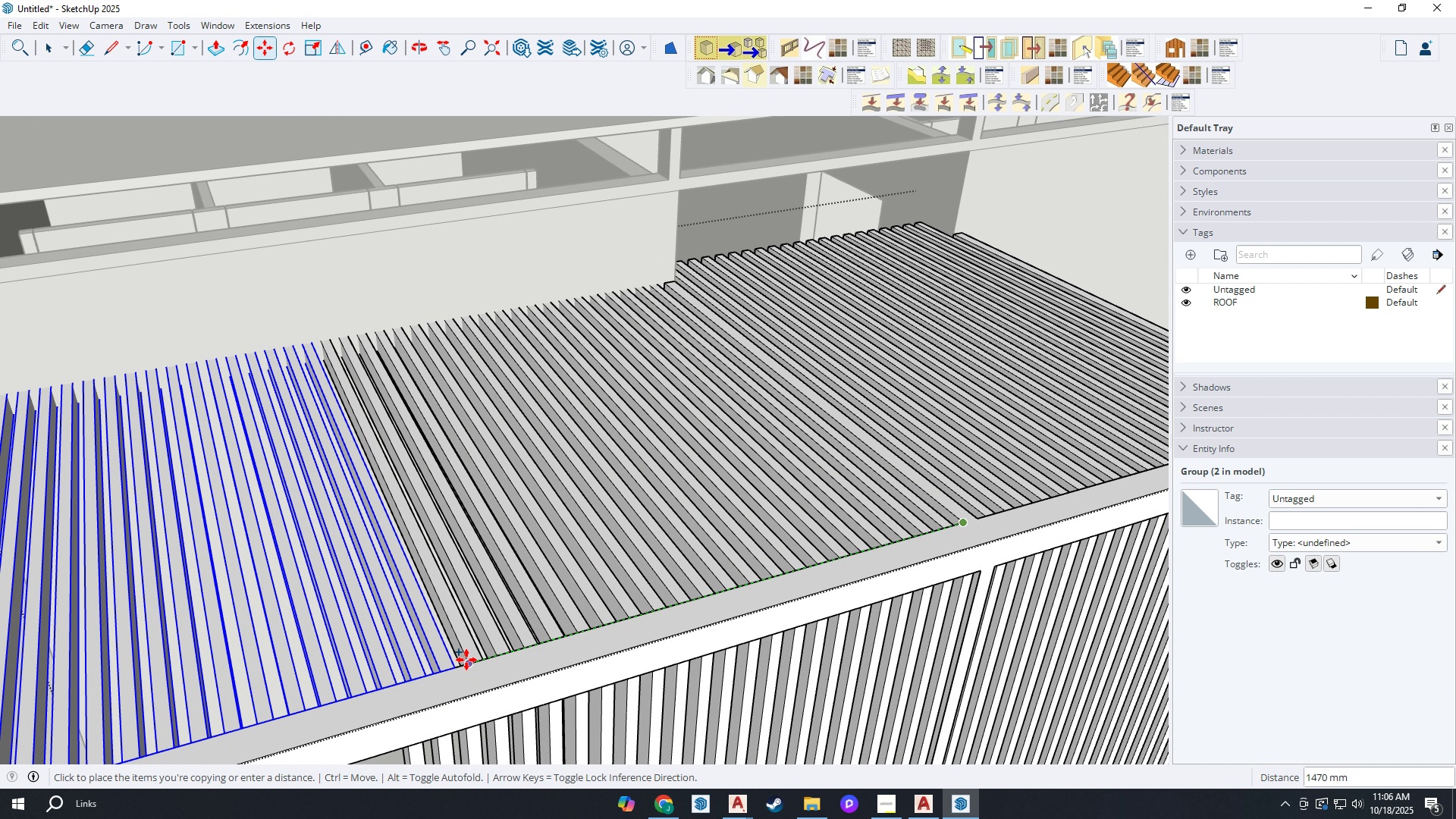 
left_click([466, 660])
 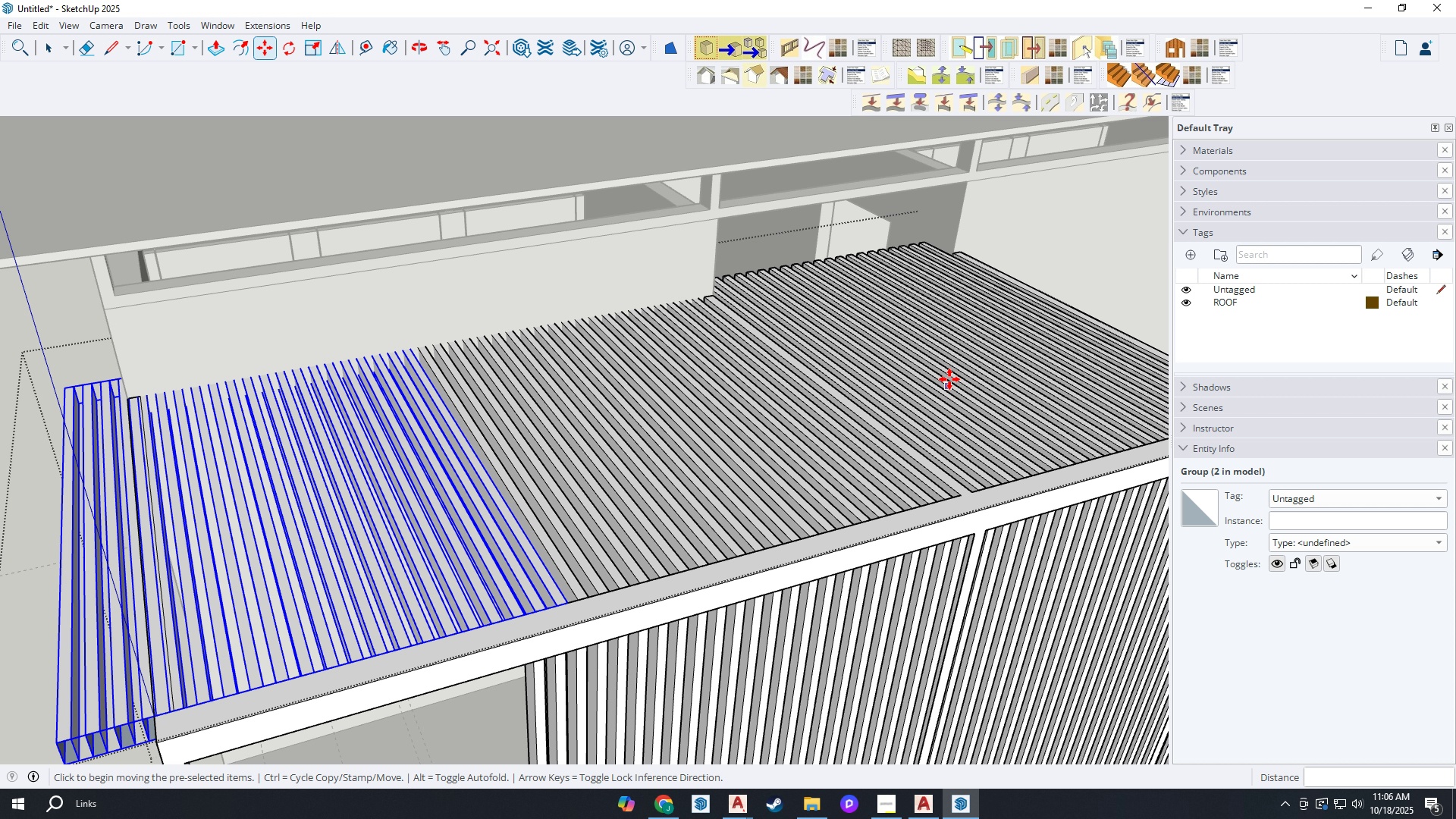 
scroll: coordinate [950, 381], scroll_direction: down, amount: 8.0
 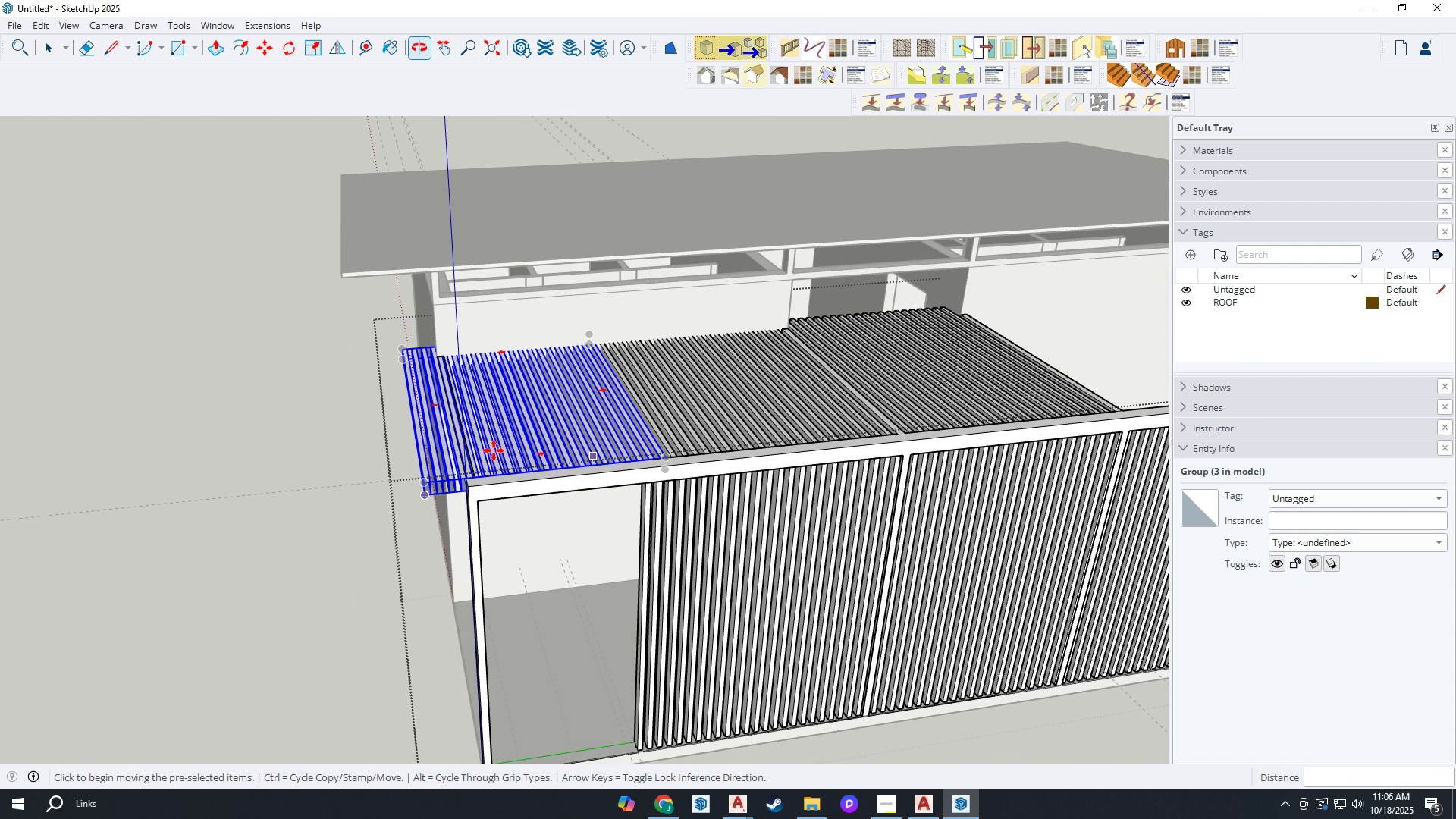 
key(Space)
 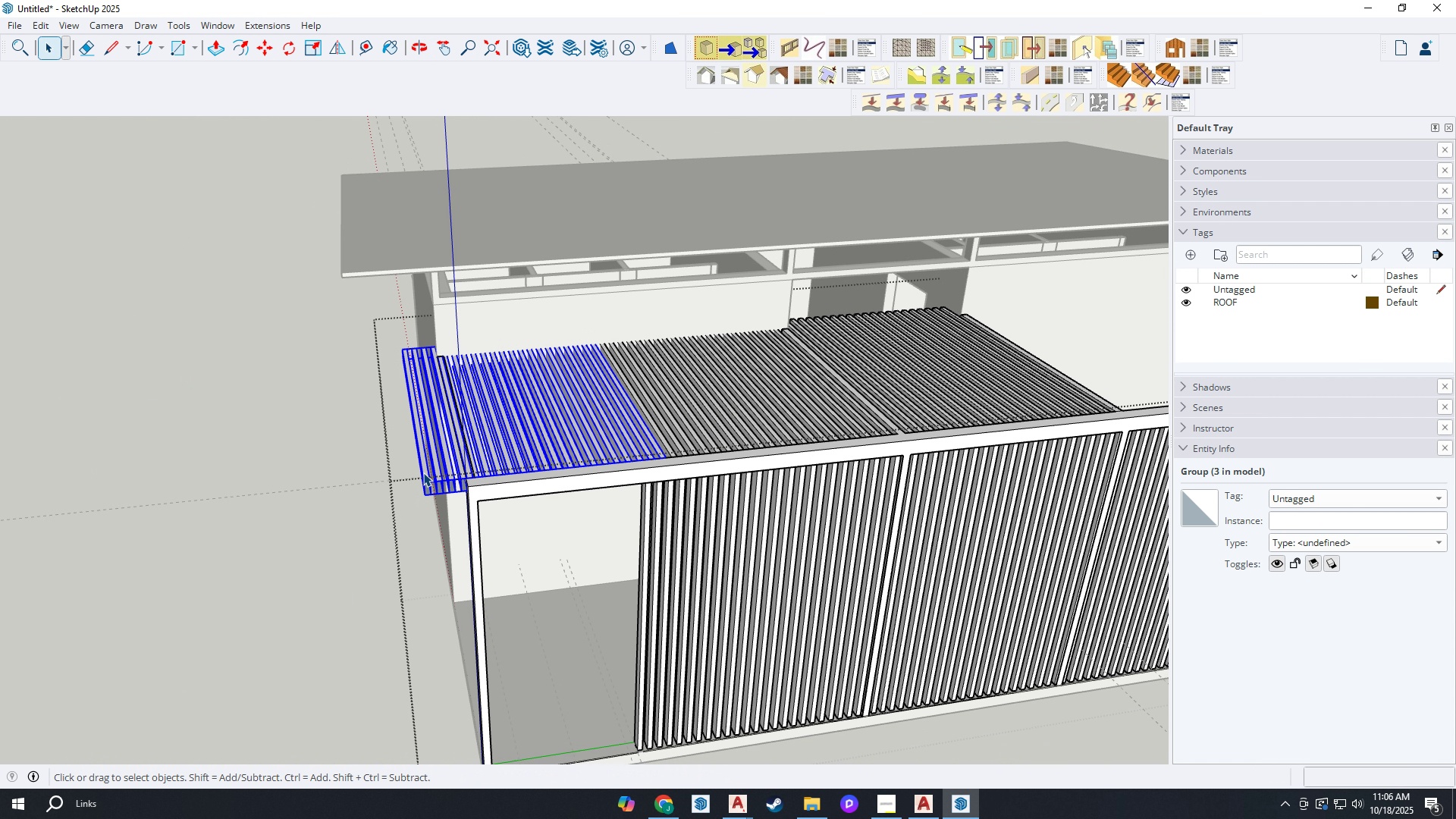 
double_click([423, 472])
 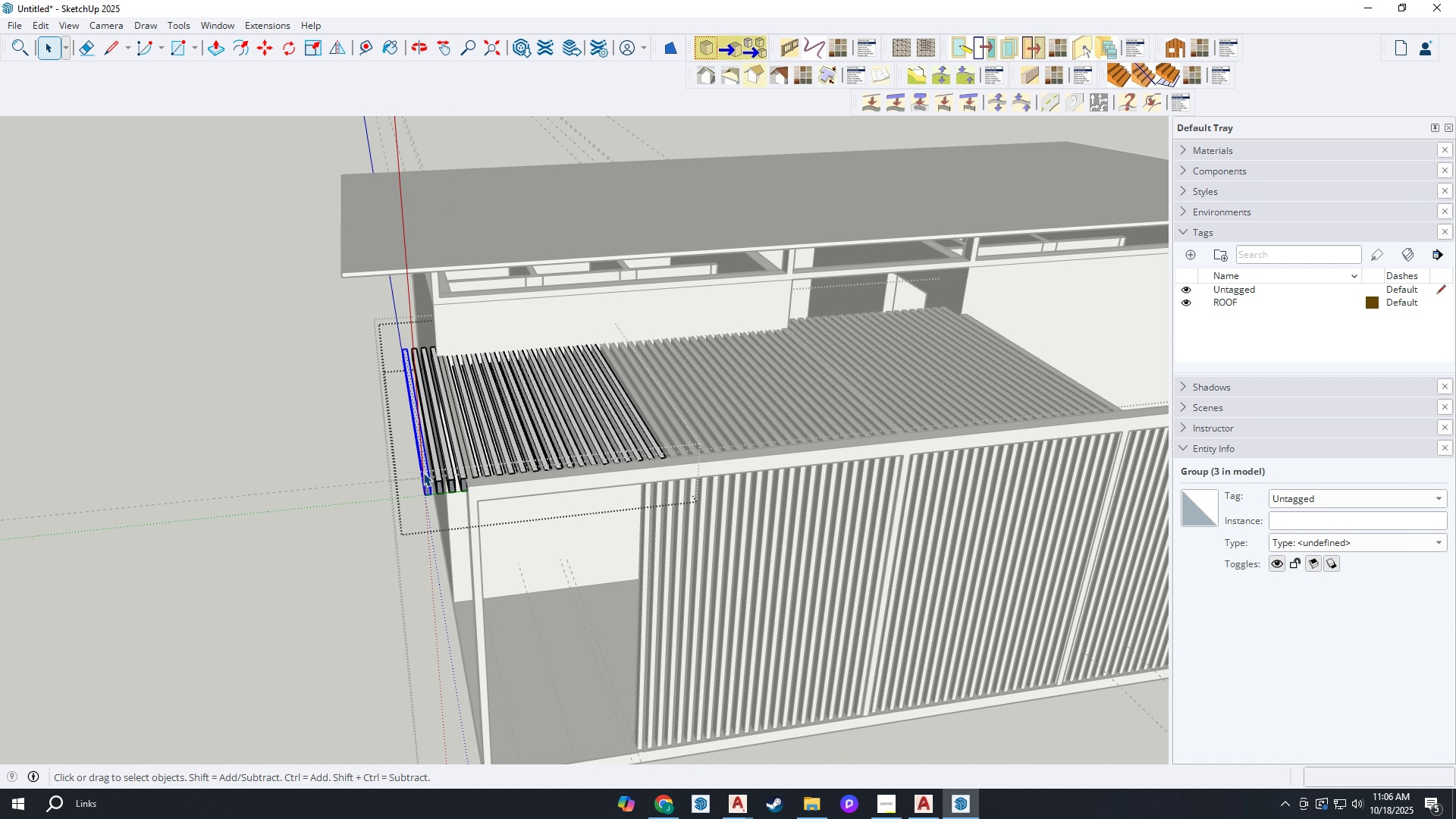 
triple_click([423, 472])
 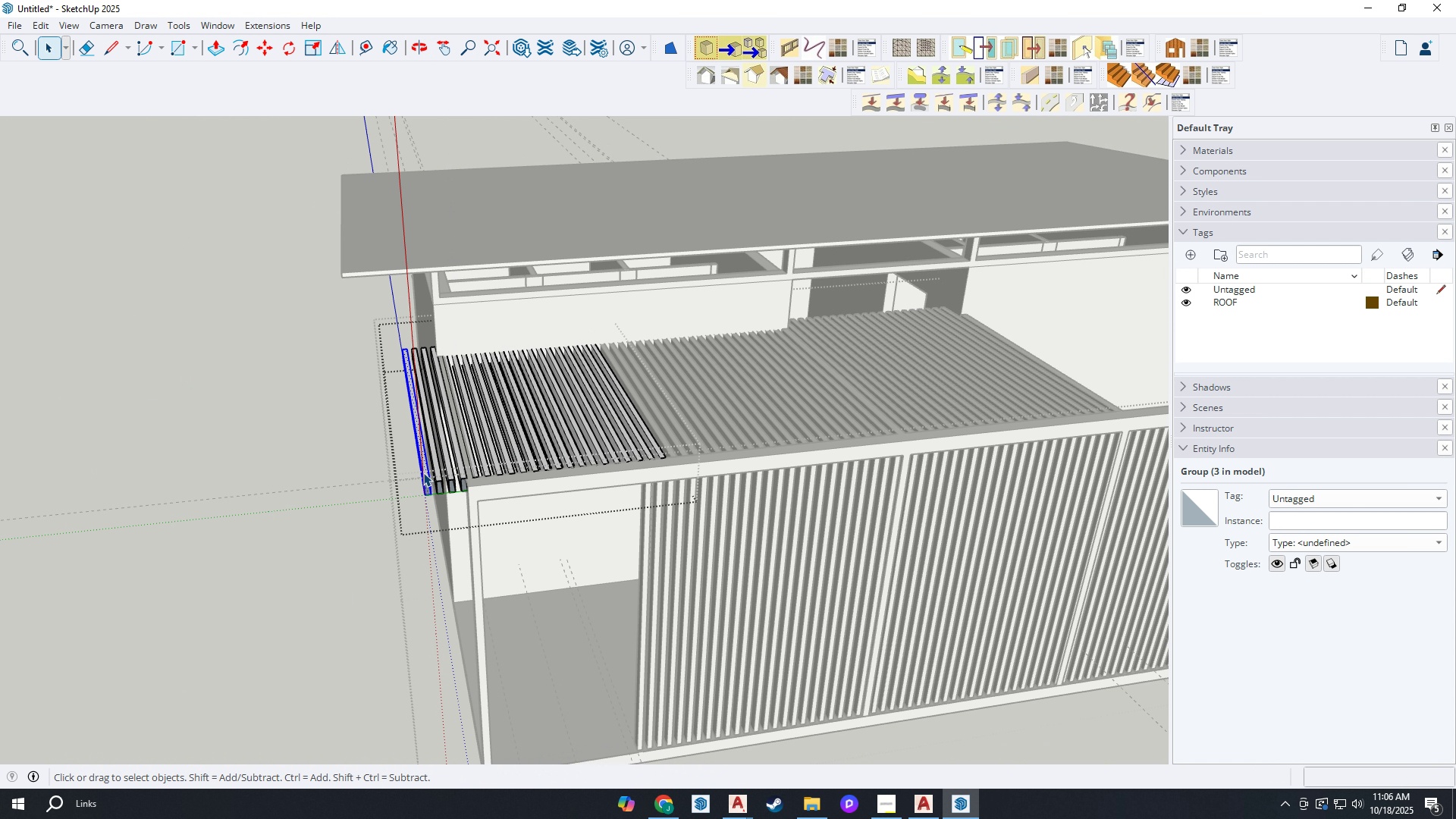 
triple_click([423, 472])
 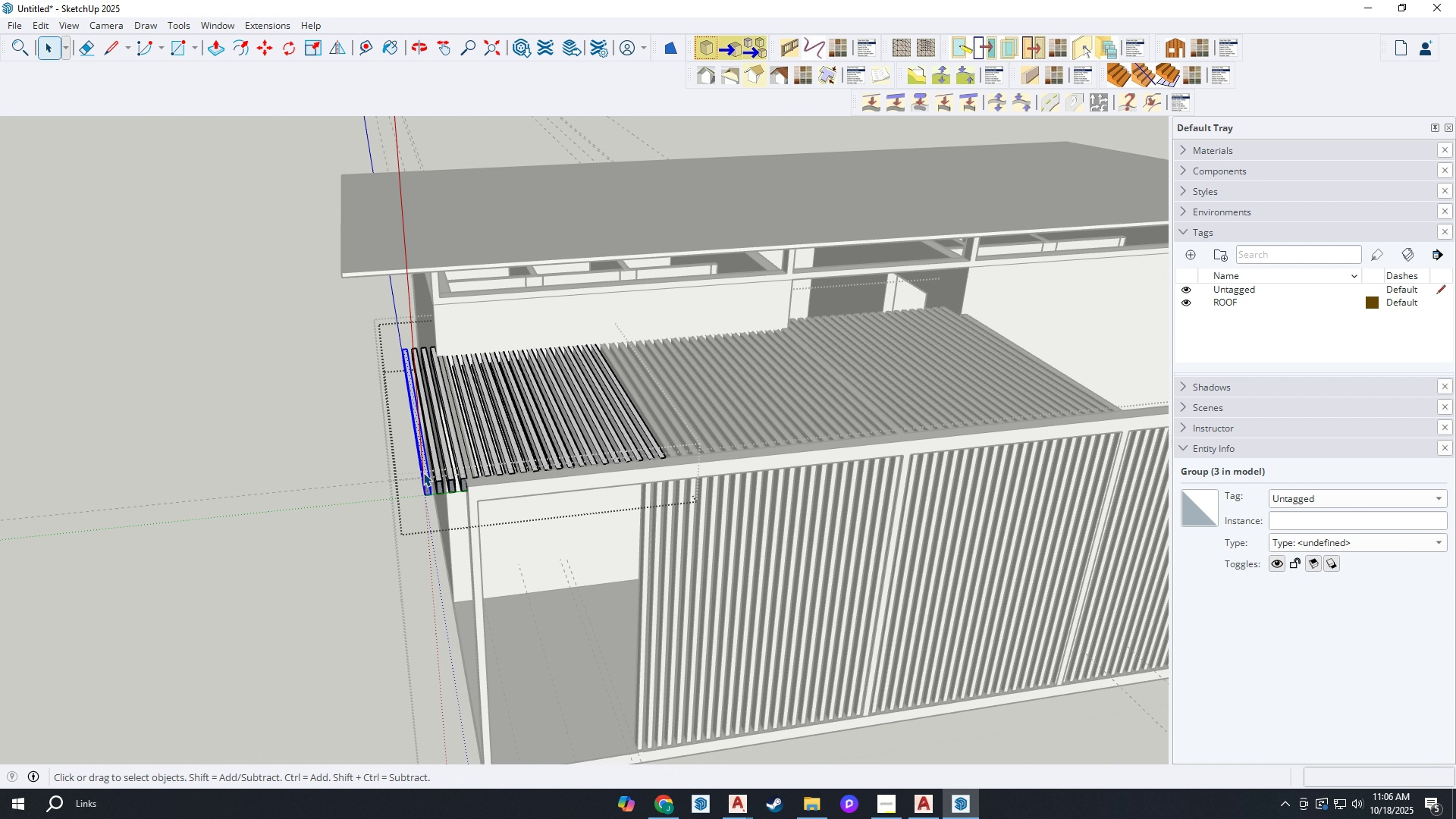 
triple_click([423, 472])
 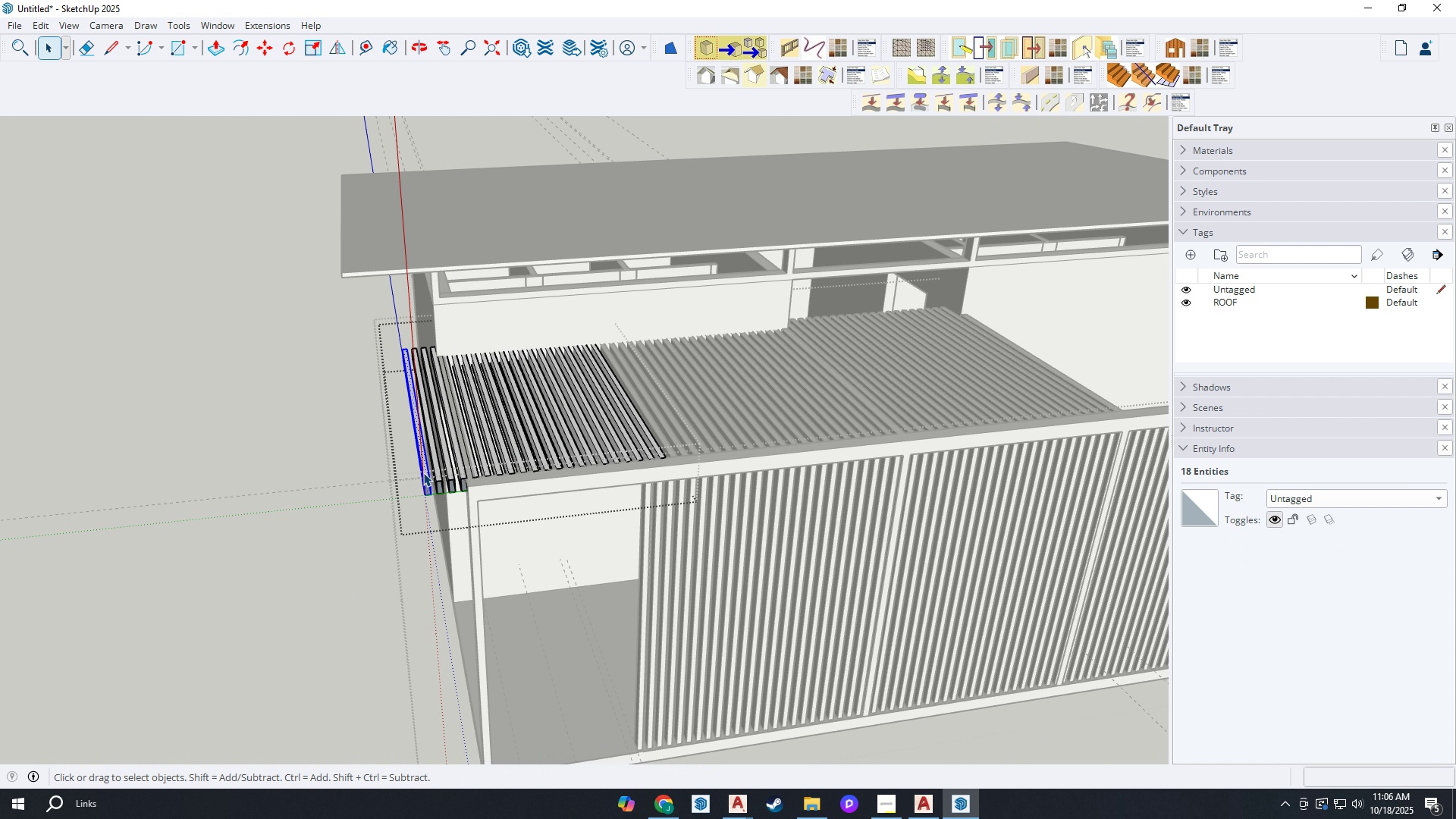 
scroll: coordinate [422, 472], scroll_direction: up, amount: 6.0
 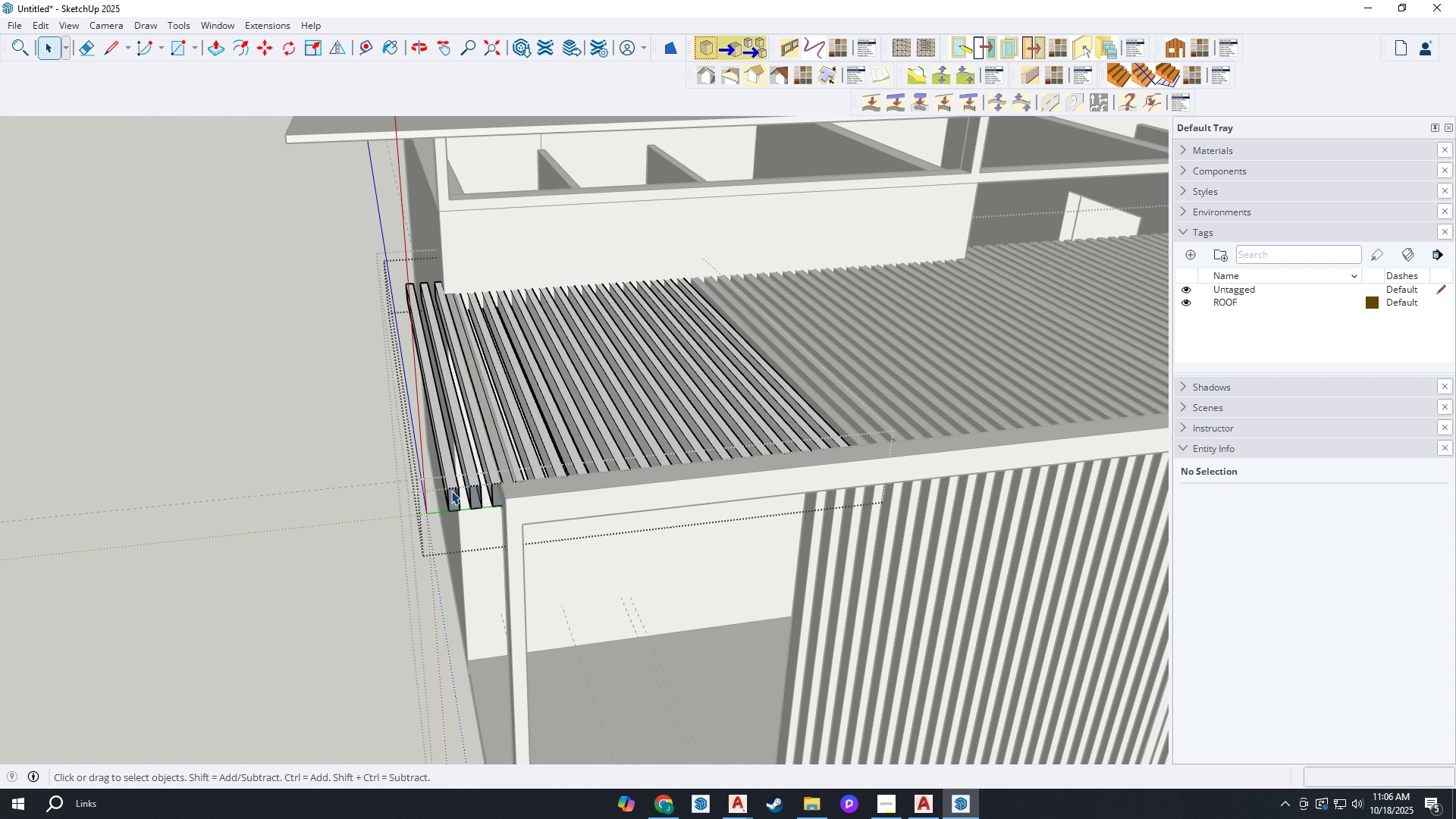 
key(Delete)
 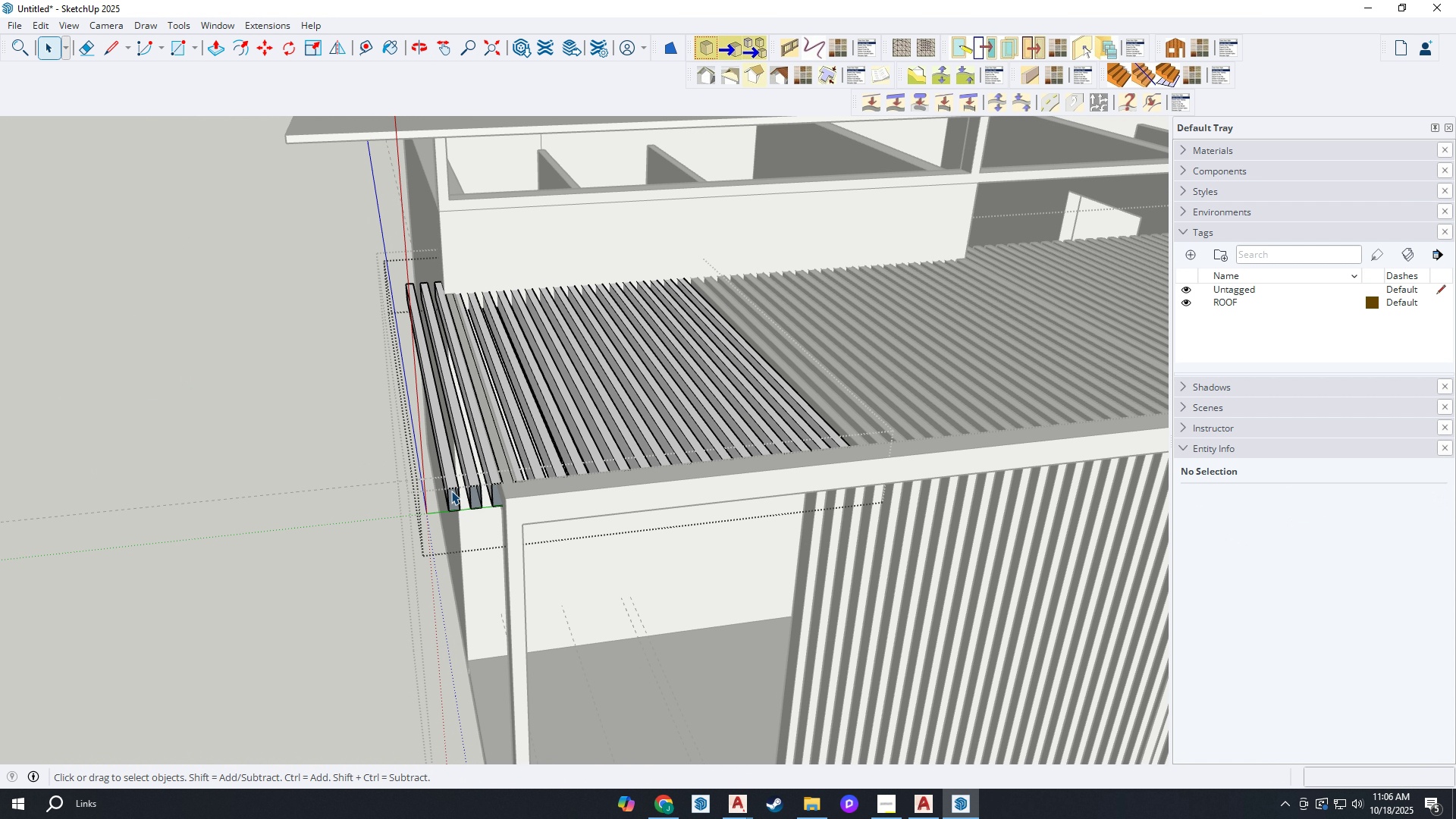 
double_click([451, 491])
 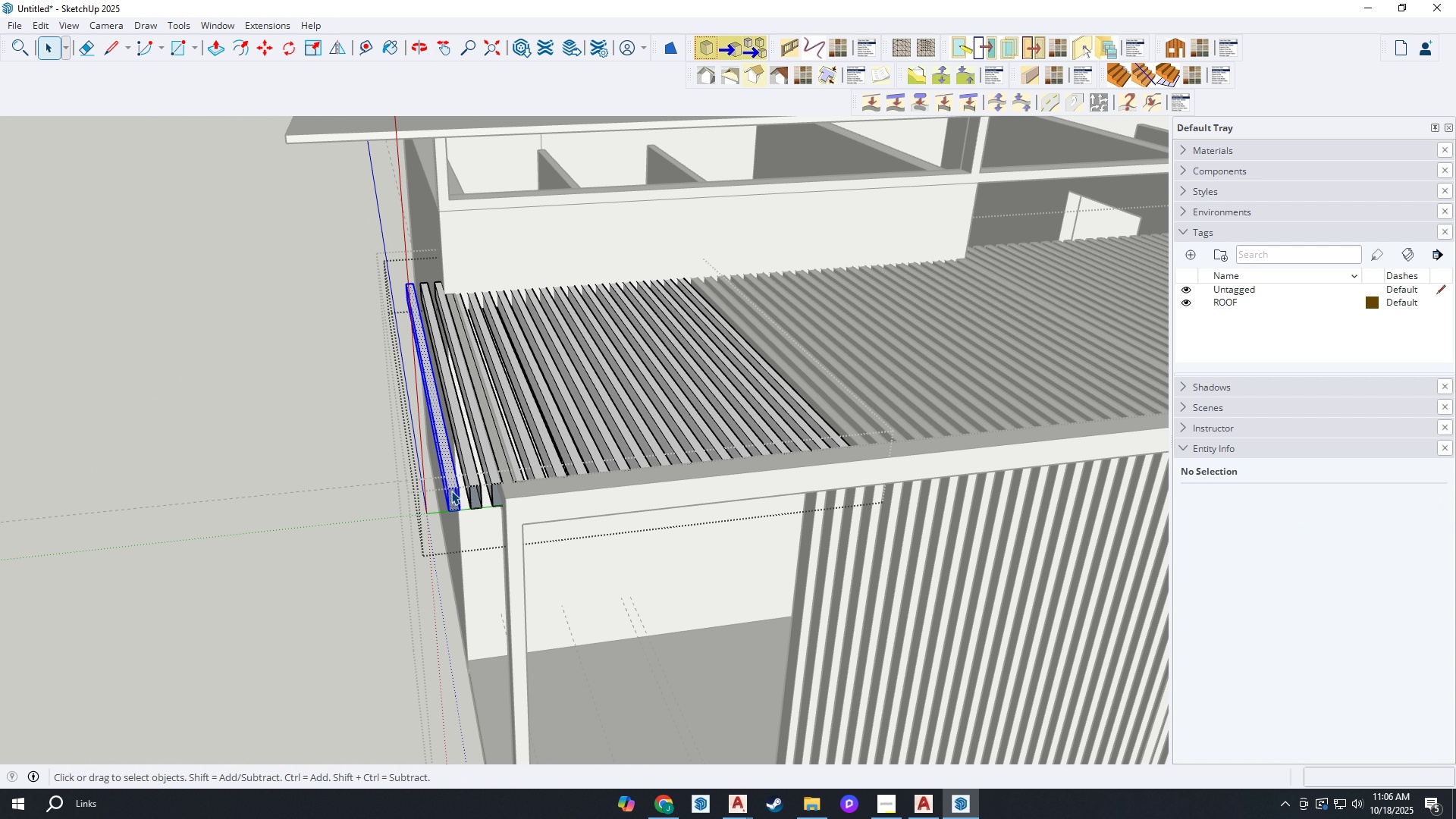 
triple_click([451, 491])
 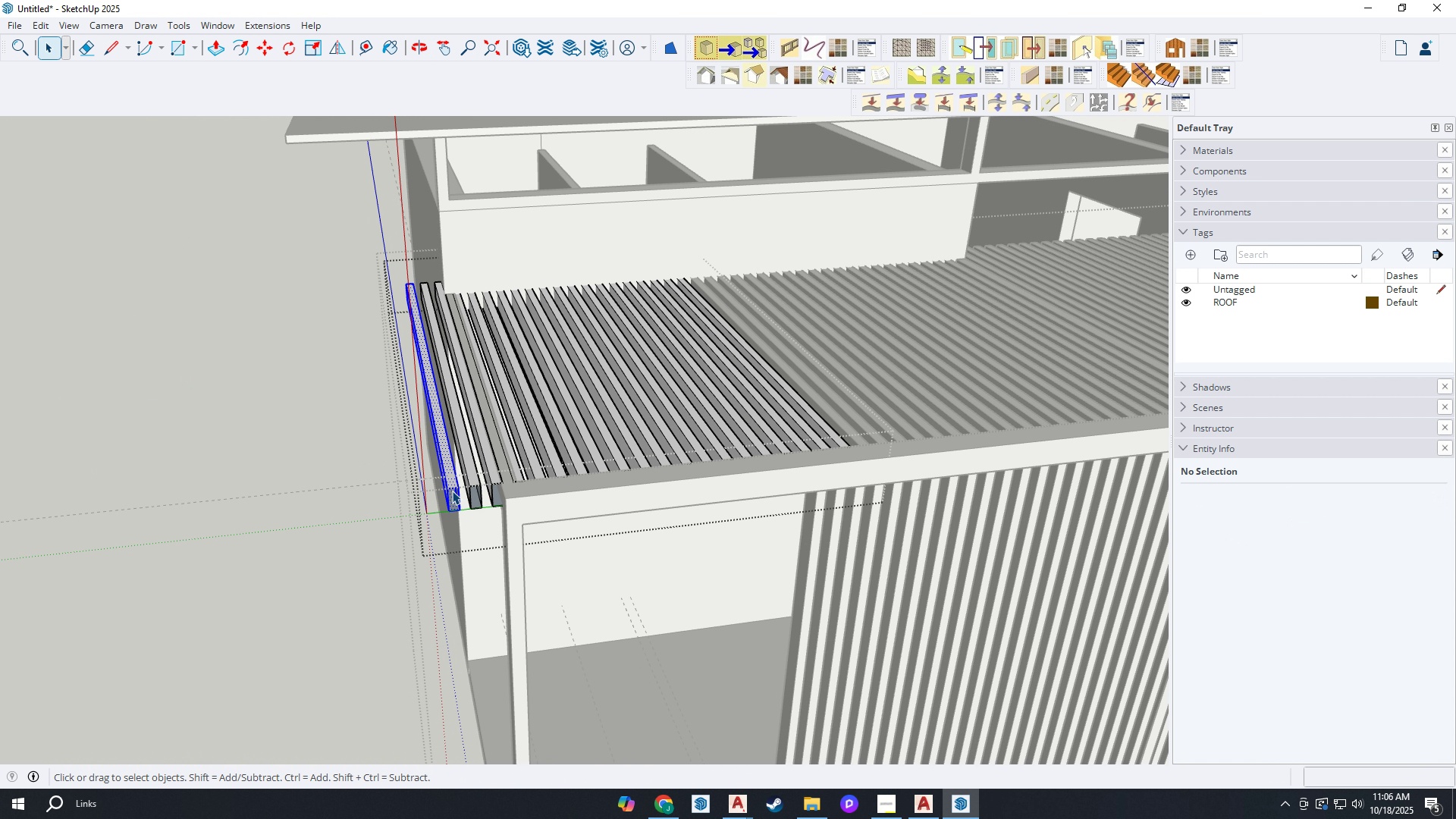 
key(Delete)
 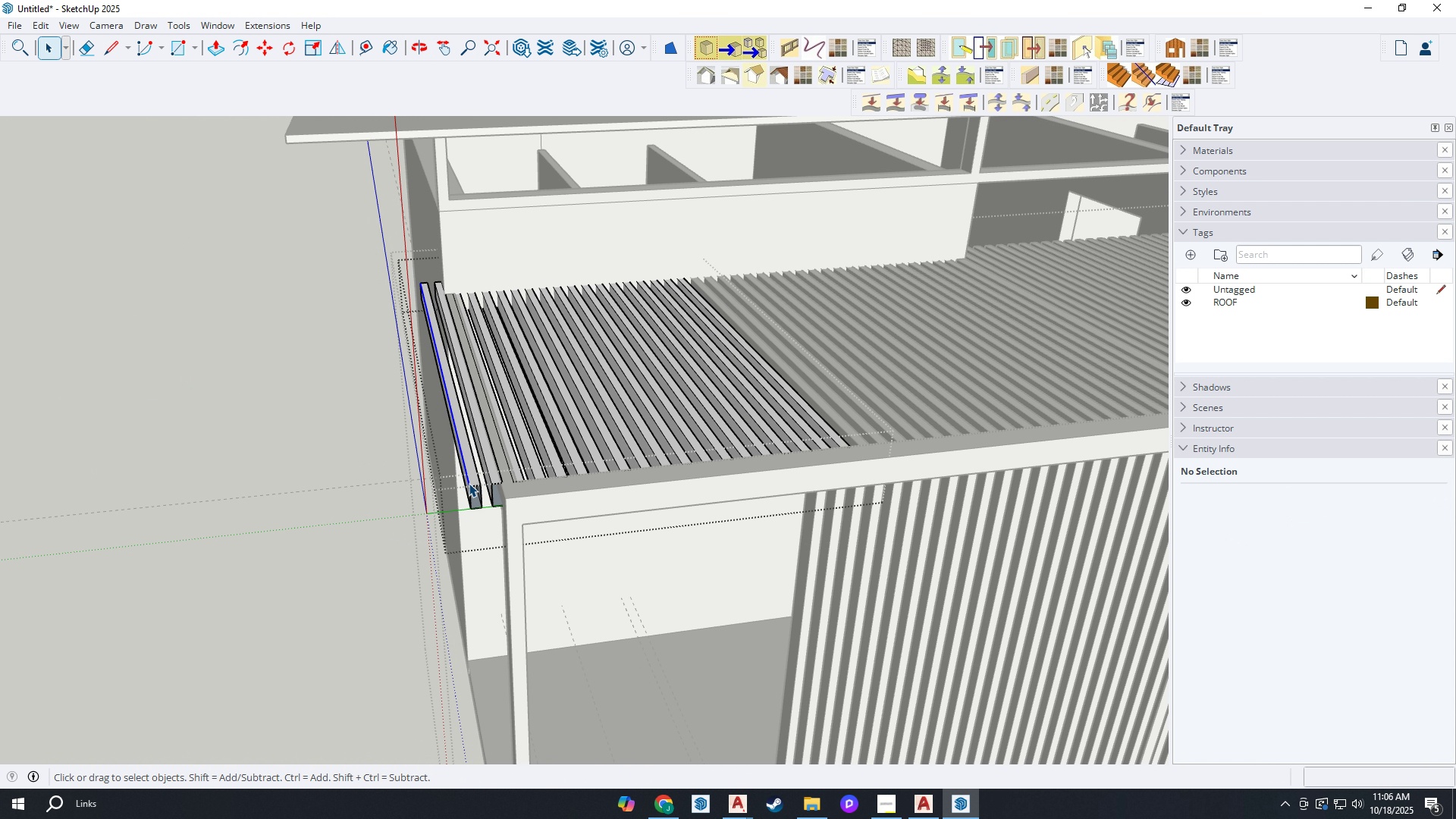 
double_click([469, 483])
 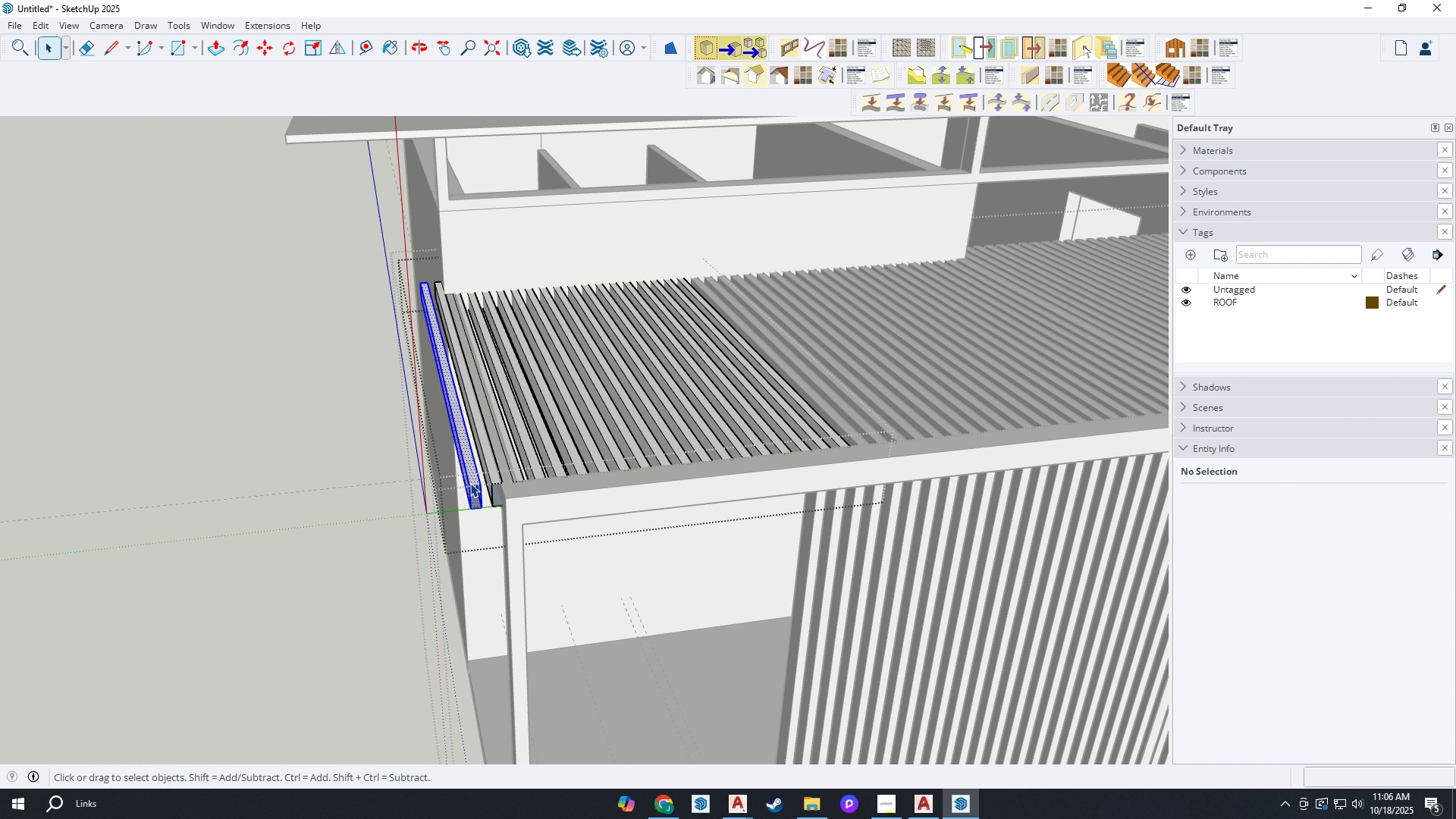 
triple_click([469, 483])
 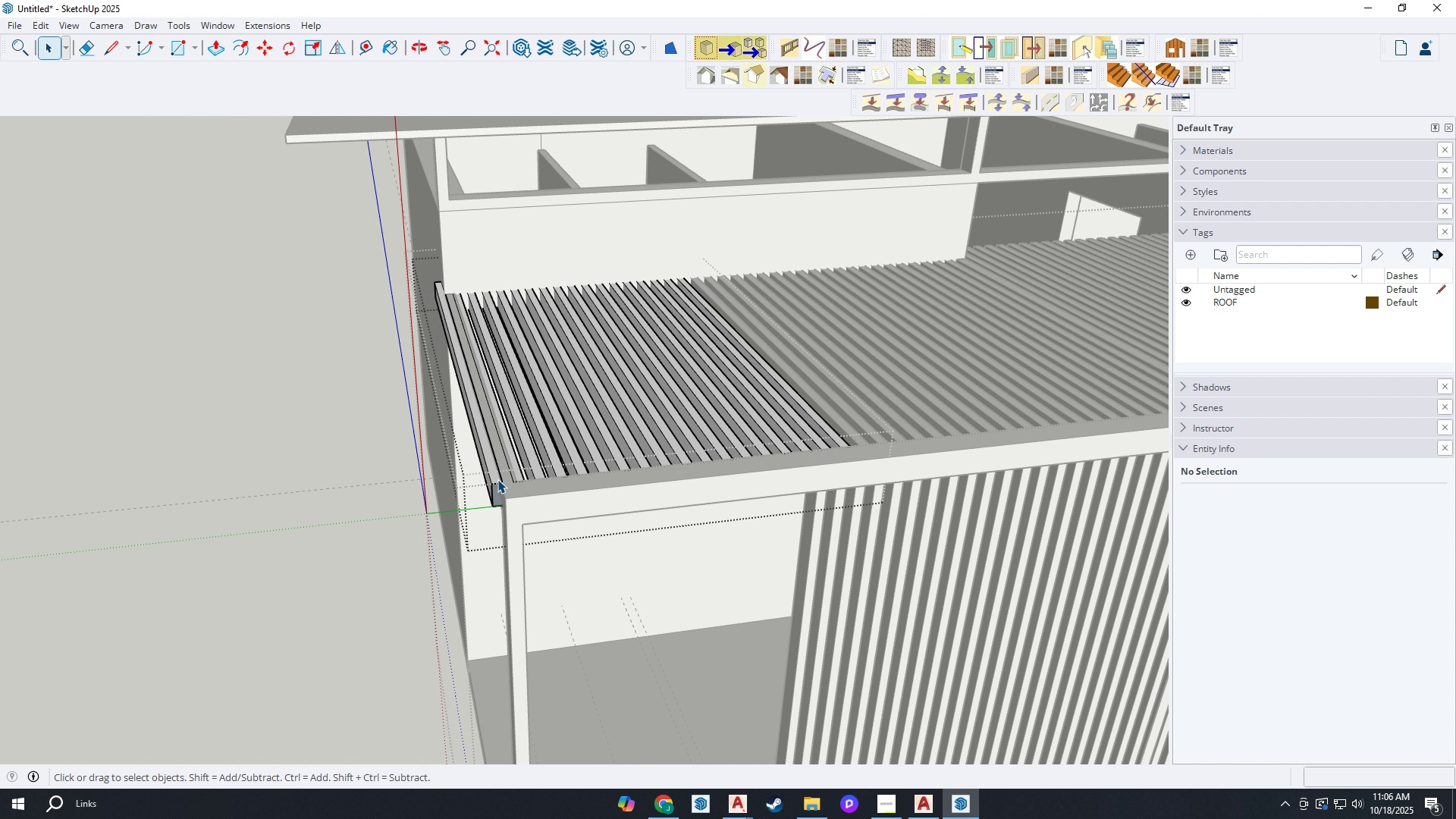 
key(Delete)
 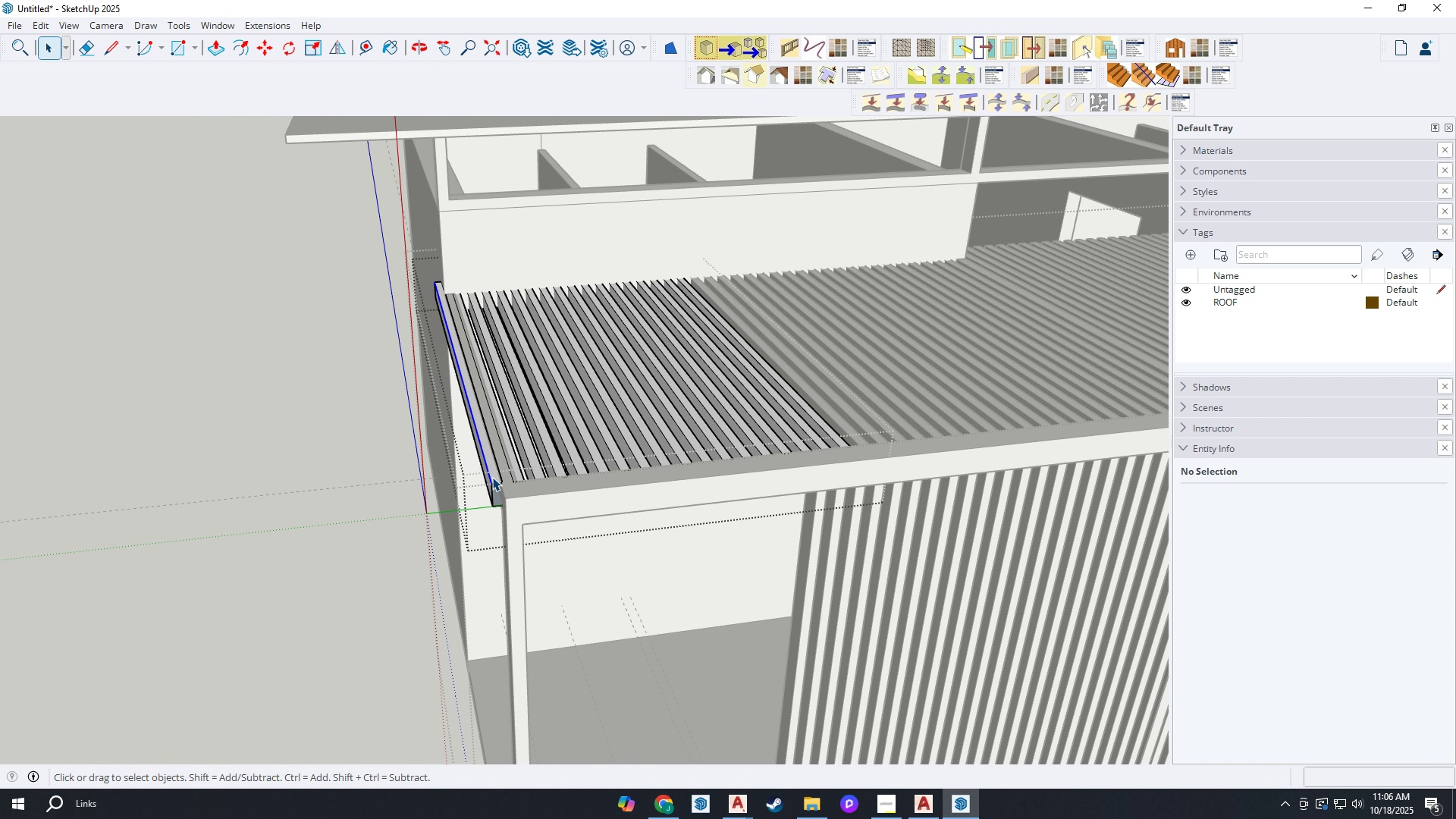 
double_click([492, 477])
 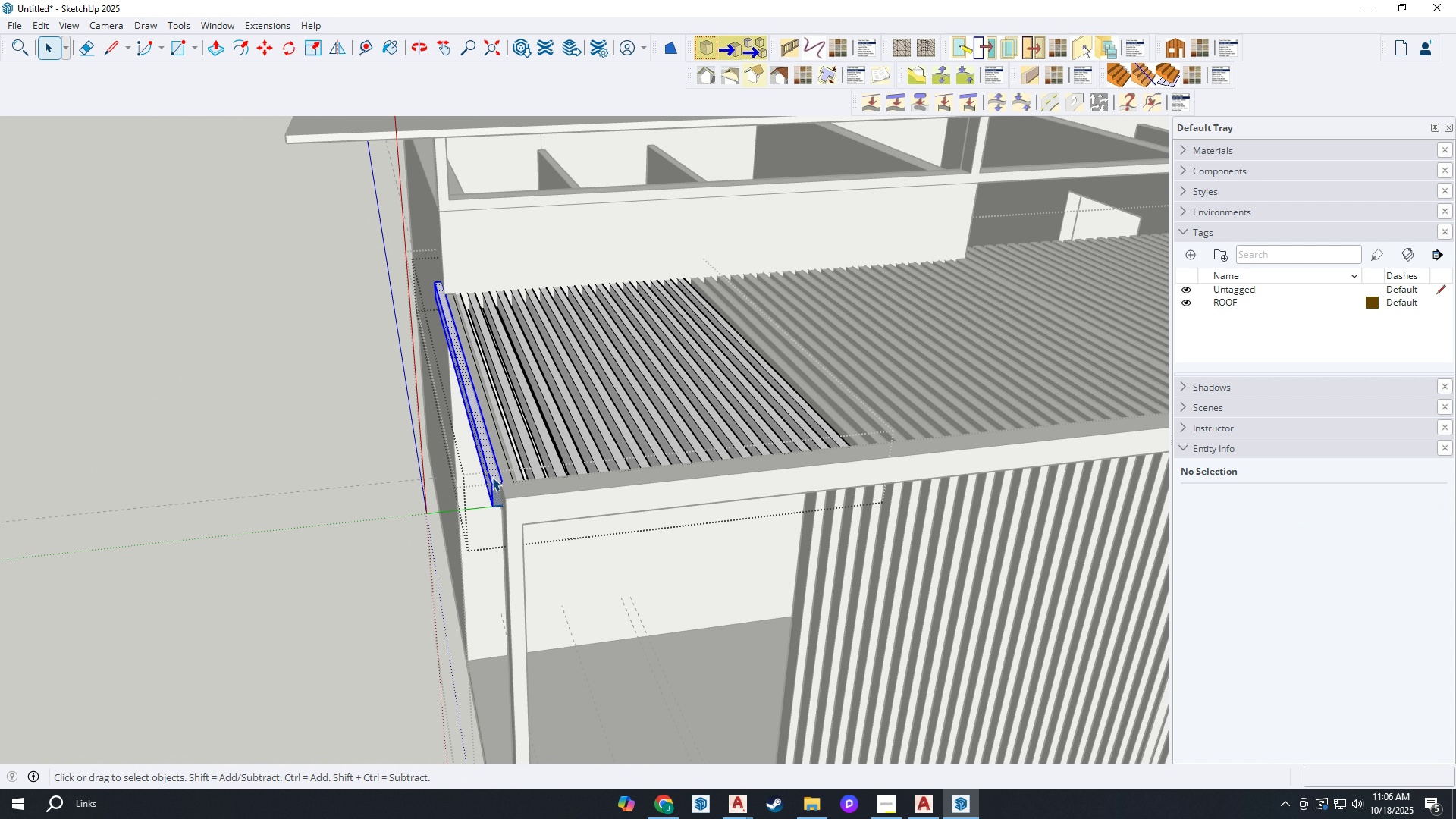 
triple_click([492, 477])
 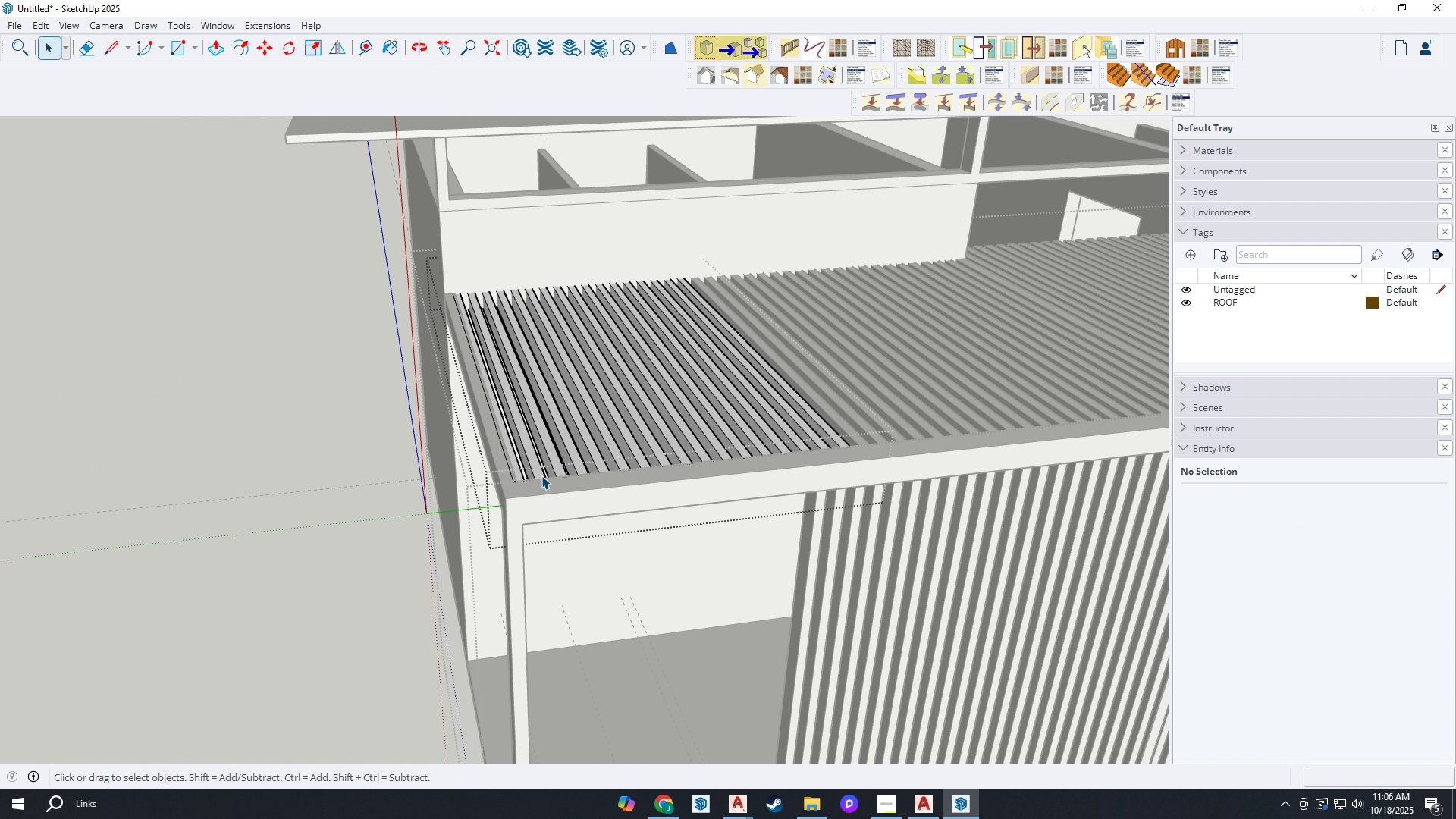 
key(Delete)
 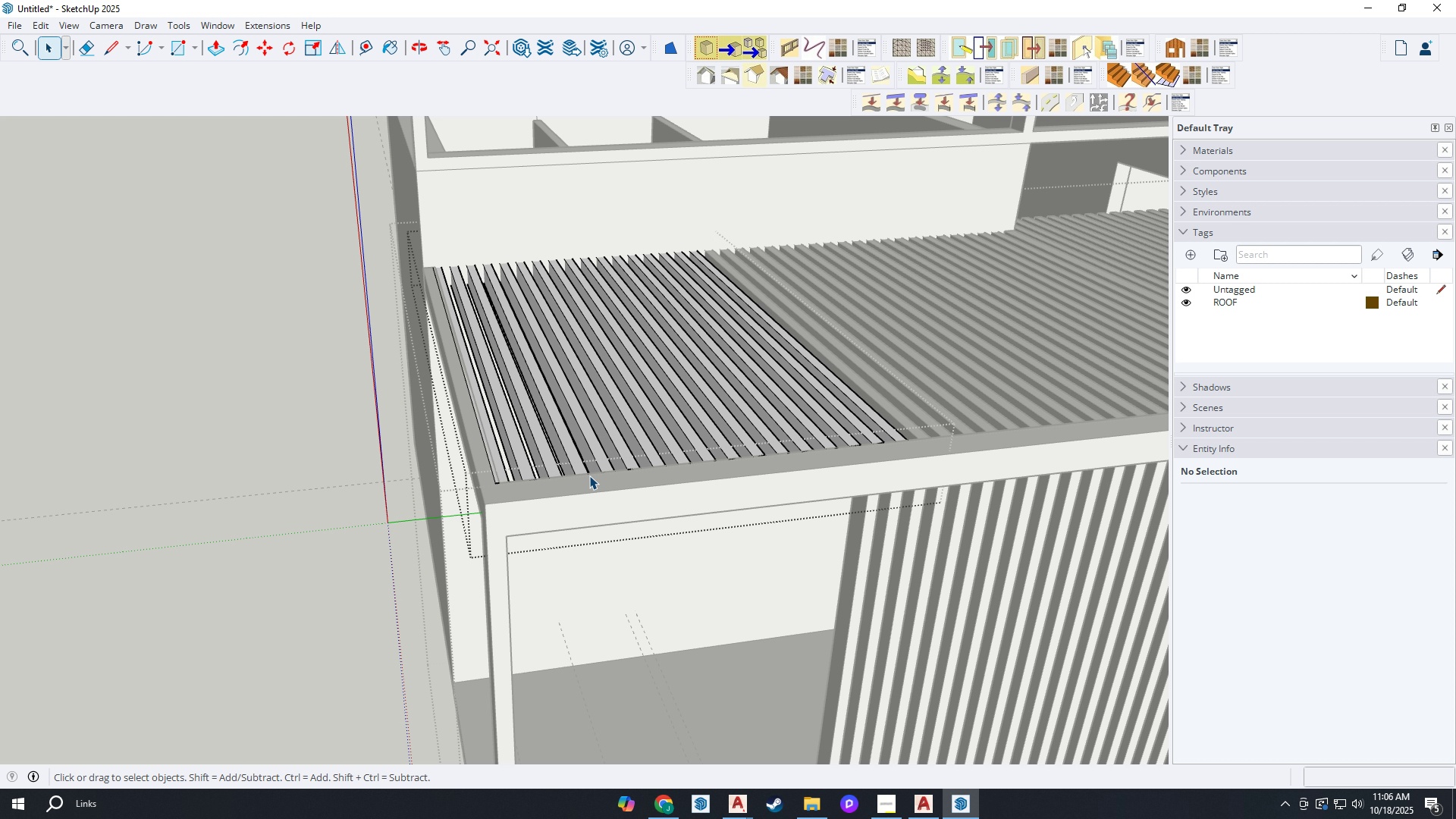 
scroll: coordinate [408, 579], scroll_direction: up, amount: 7.0
 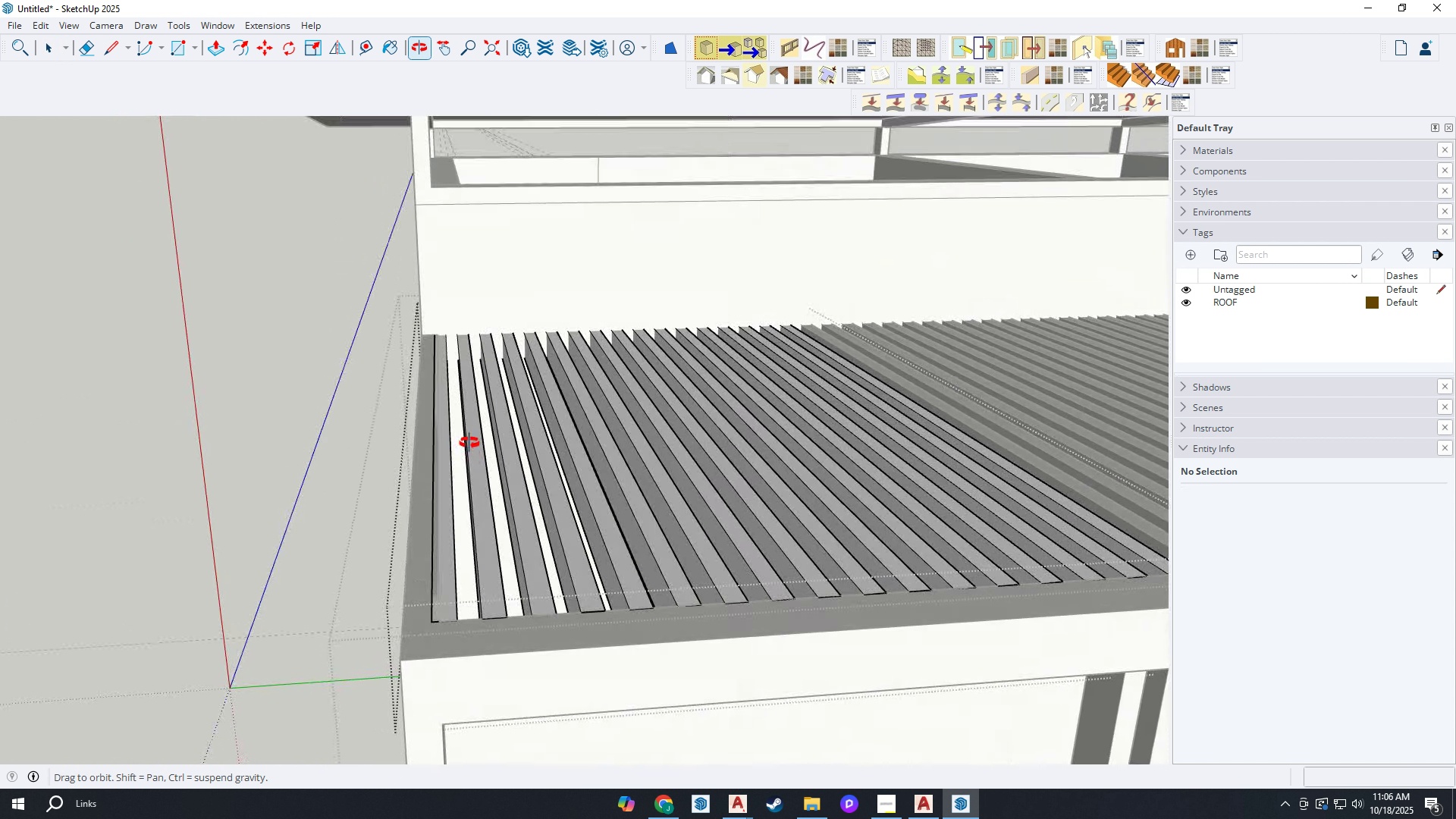 
key(Space)
 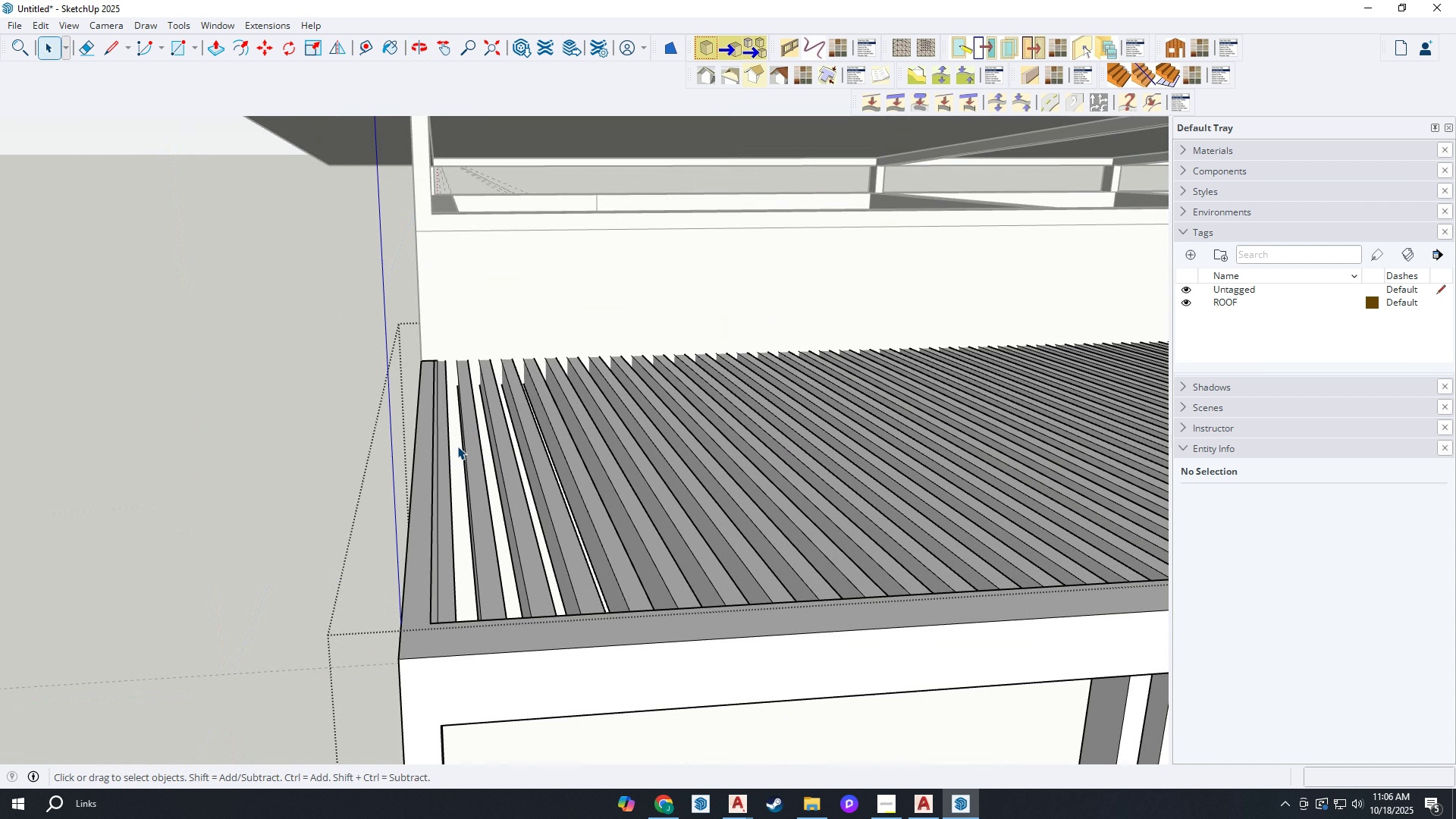 
key(Escape)
 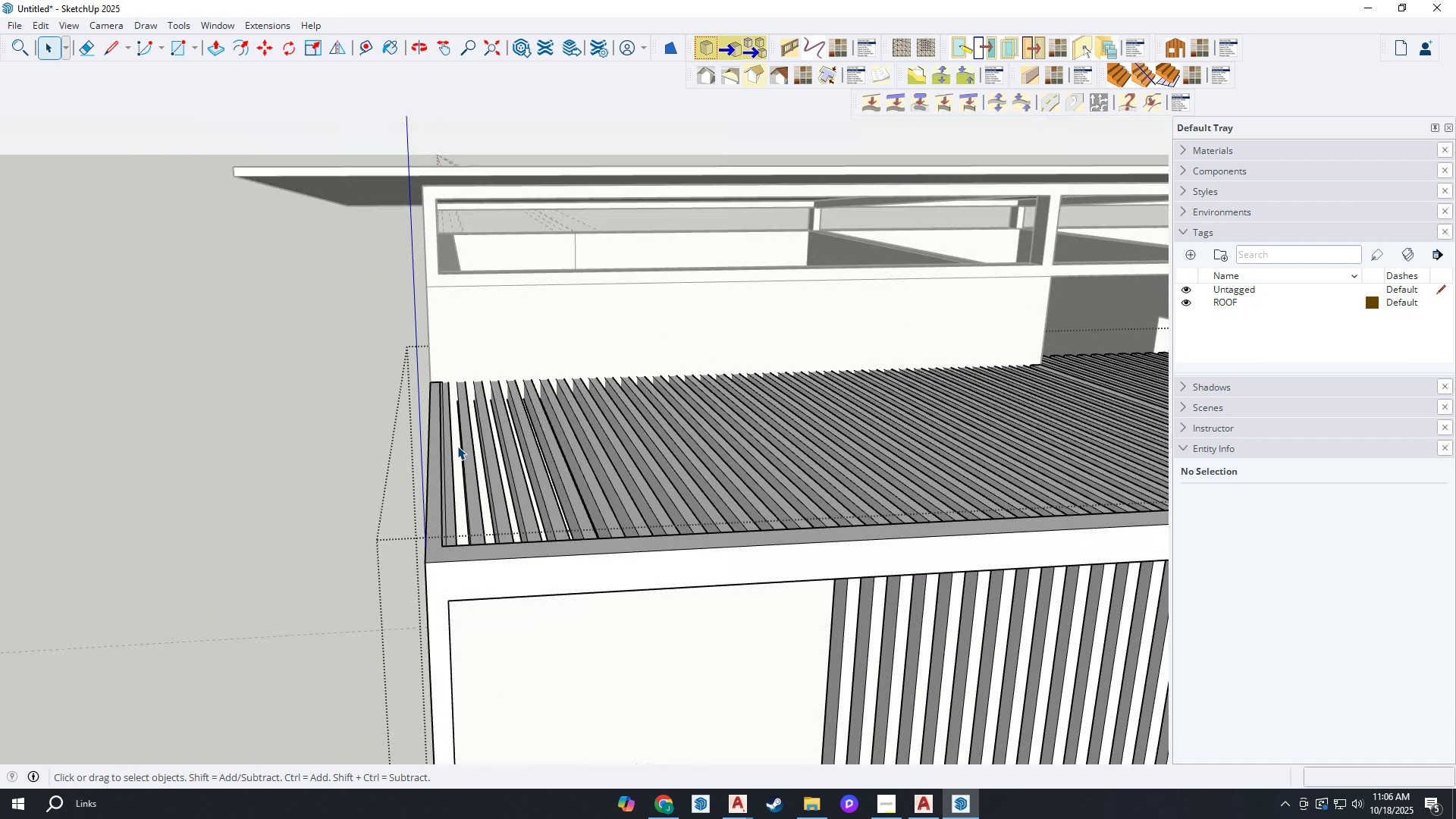 
scroll: coordinate [362, 472], scroll_direction: down, amount: 15.0
 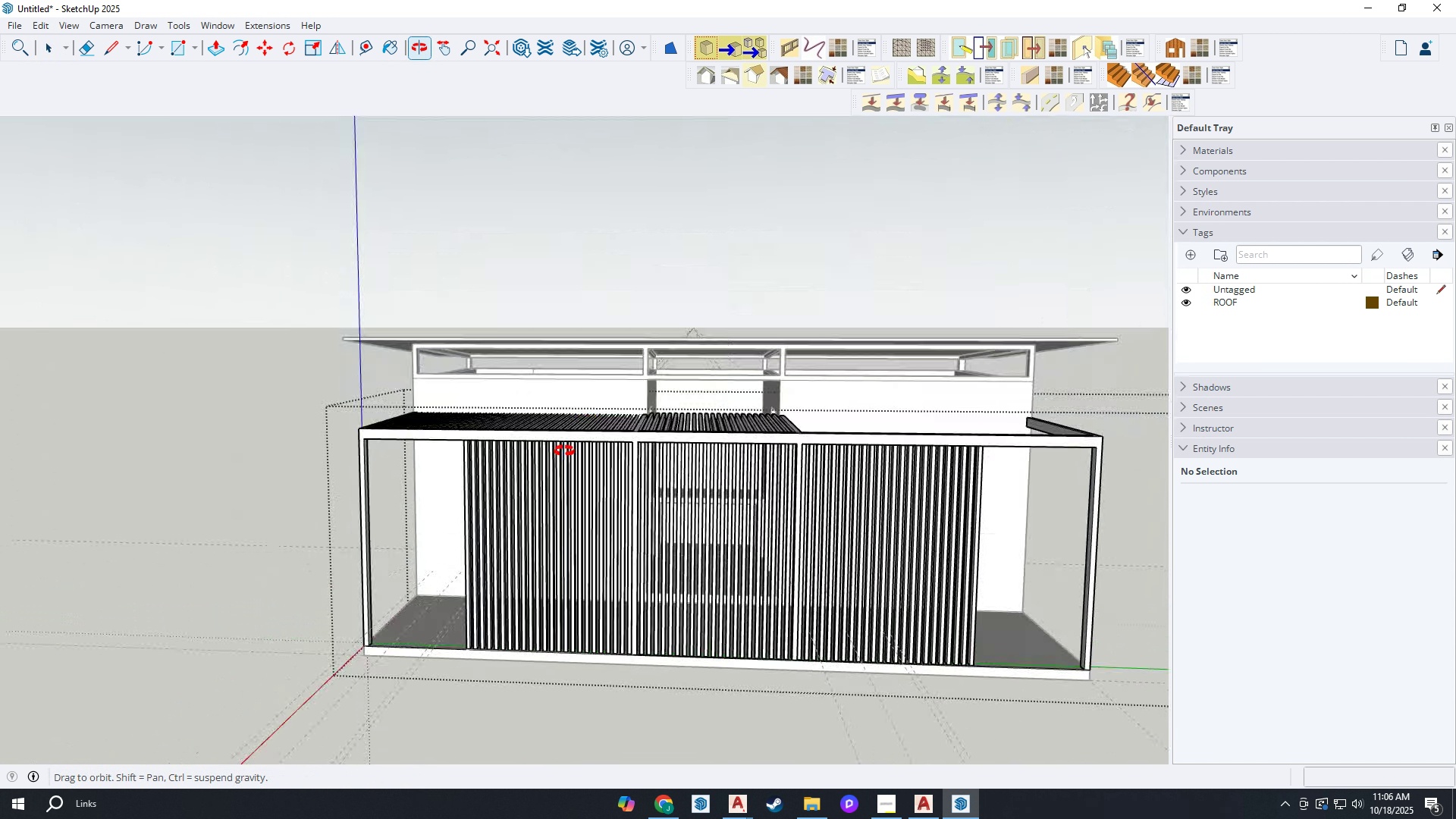 
scroll: coordinate [651, 521], scroll_direction: up, amount: 6.0
 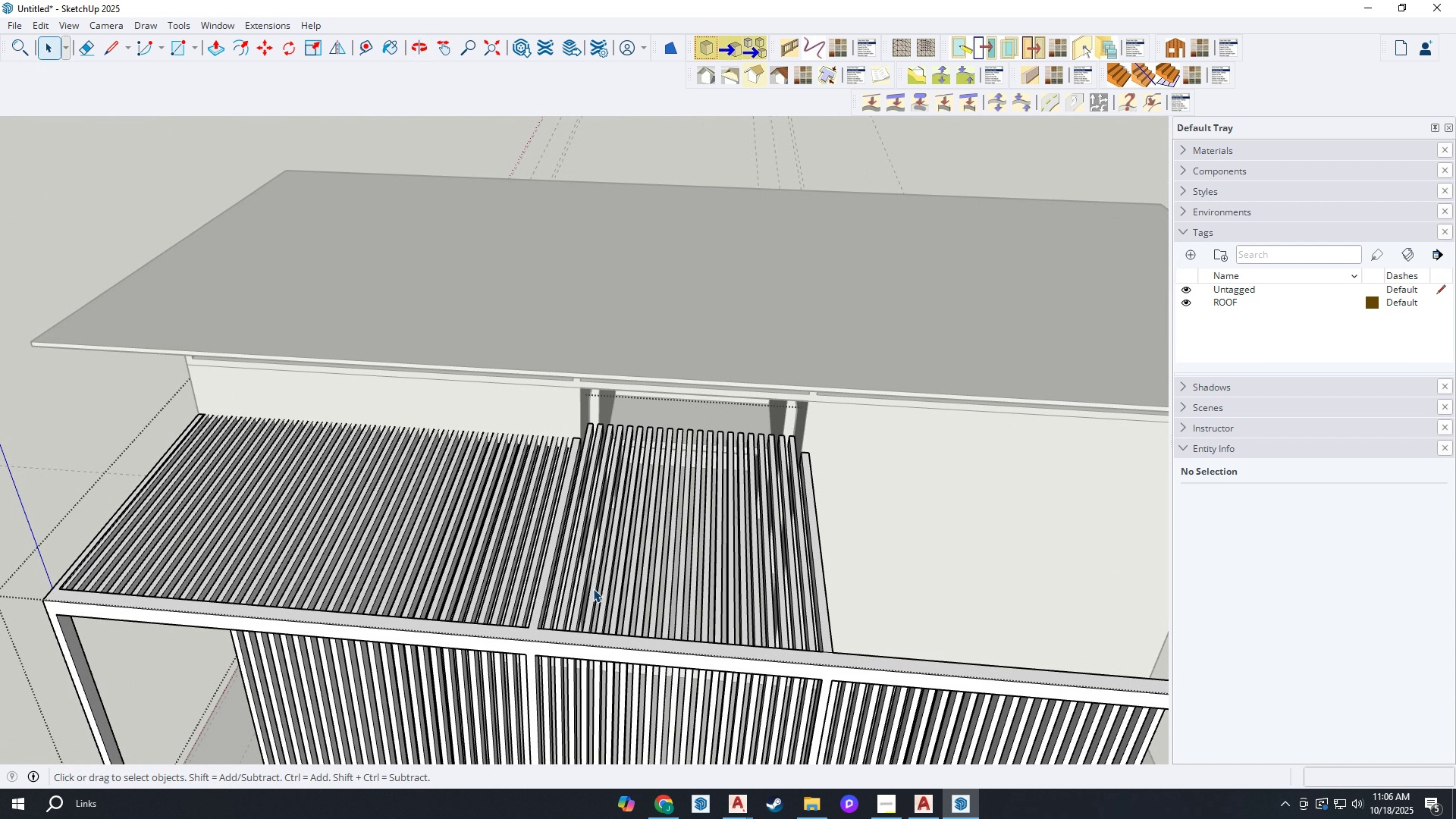 
left_click([601, 588])
 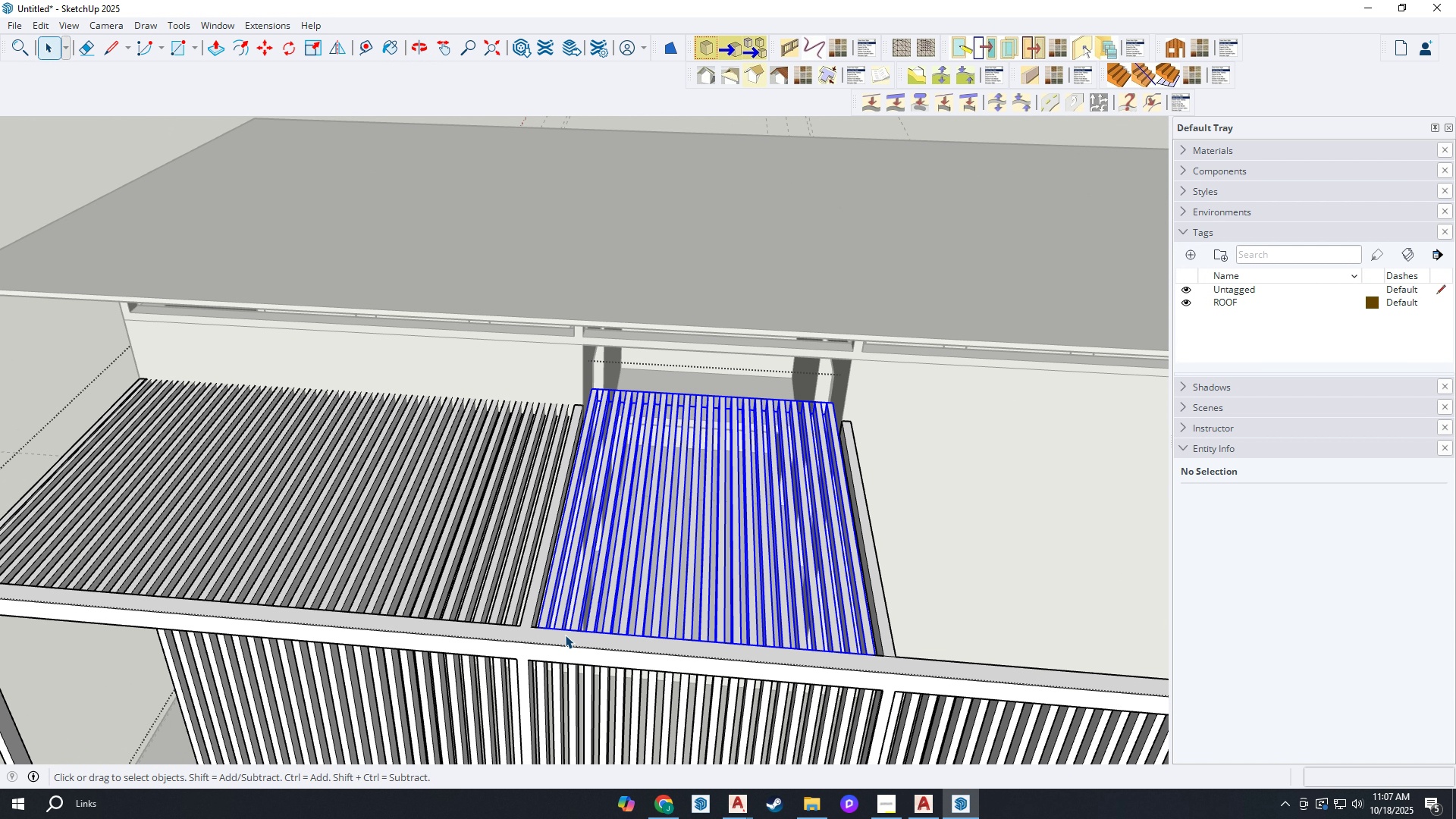 
scroll: coordinate [509, 617], scroll_direction: up, amount: 14.0
 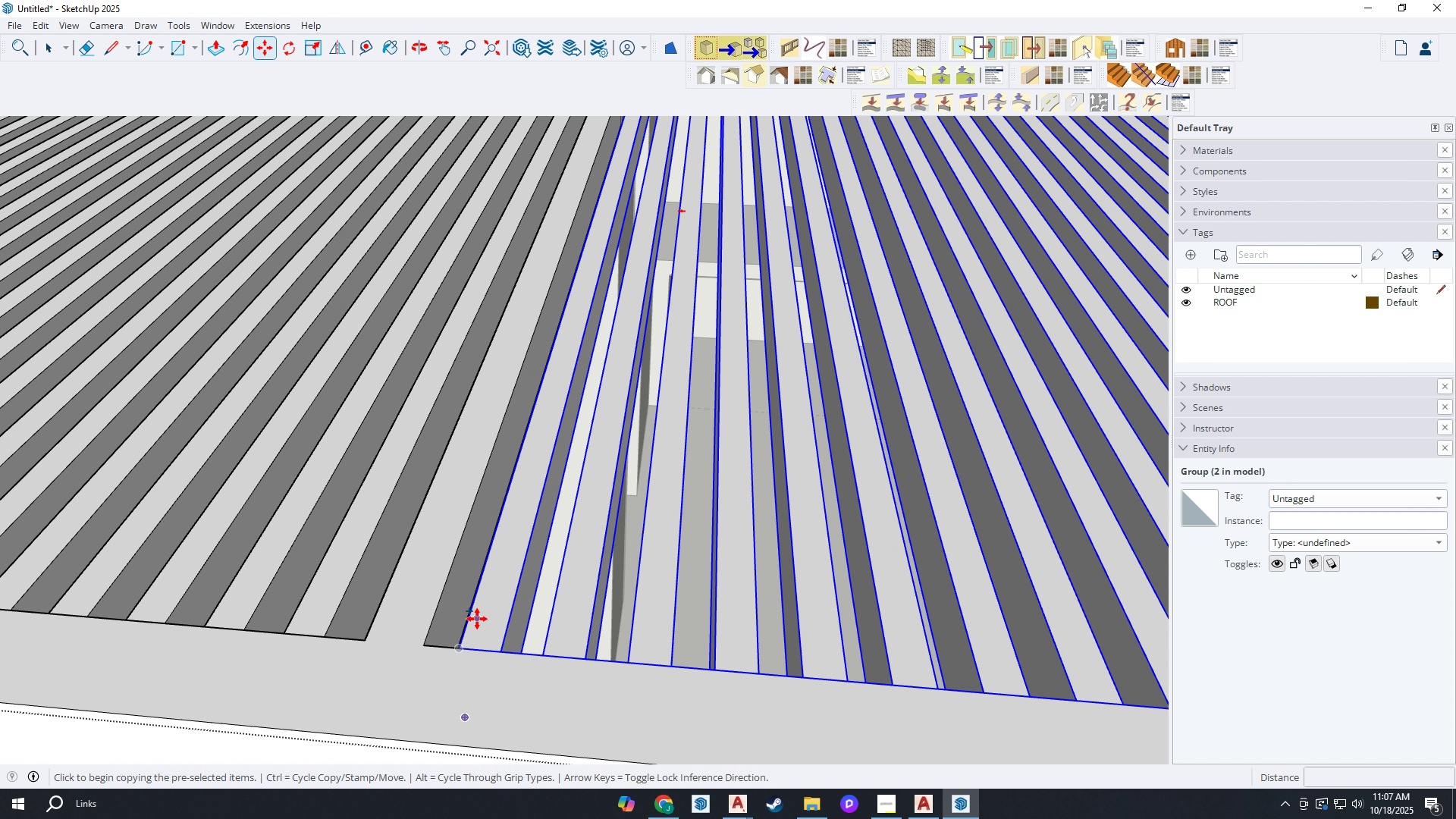 
key(M)
 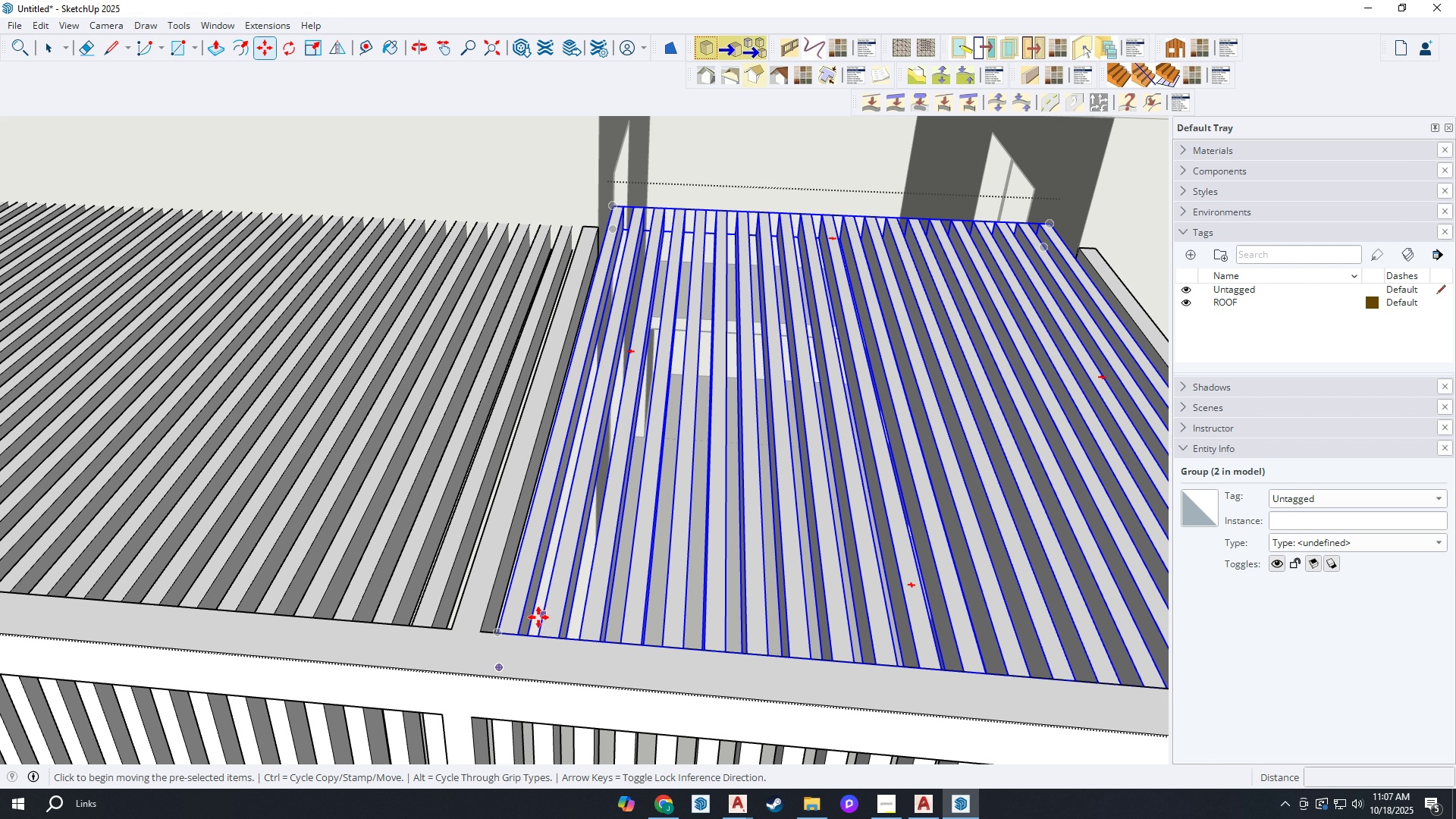 
key(Control+ControlLeft)
 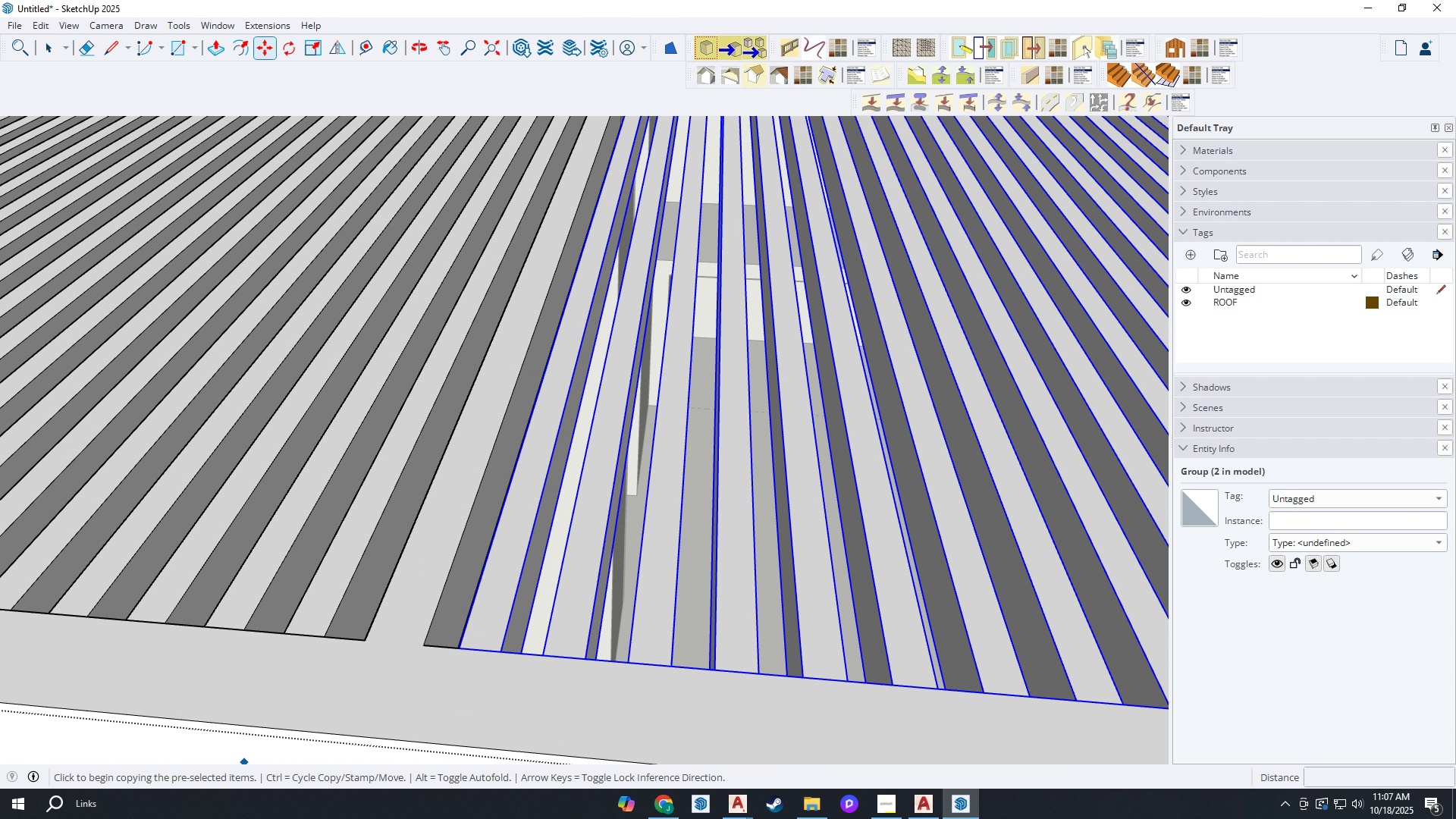 
wait(9.53)
 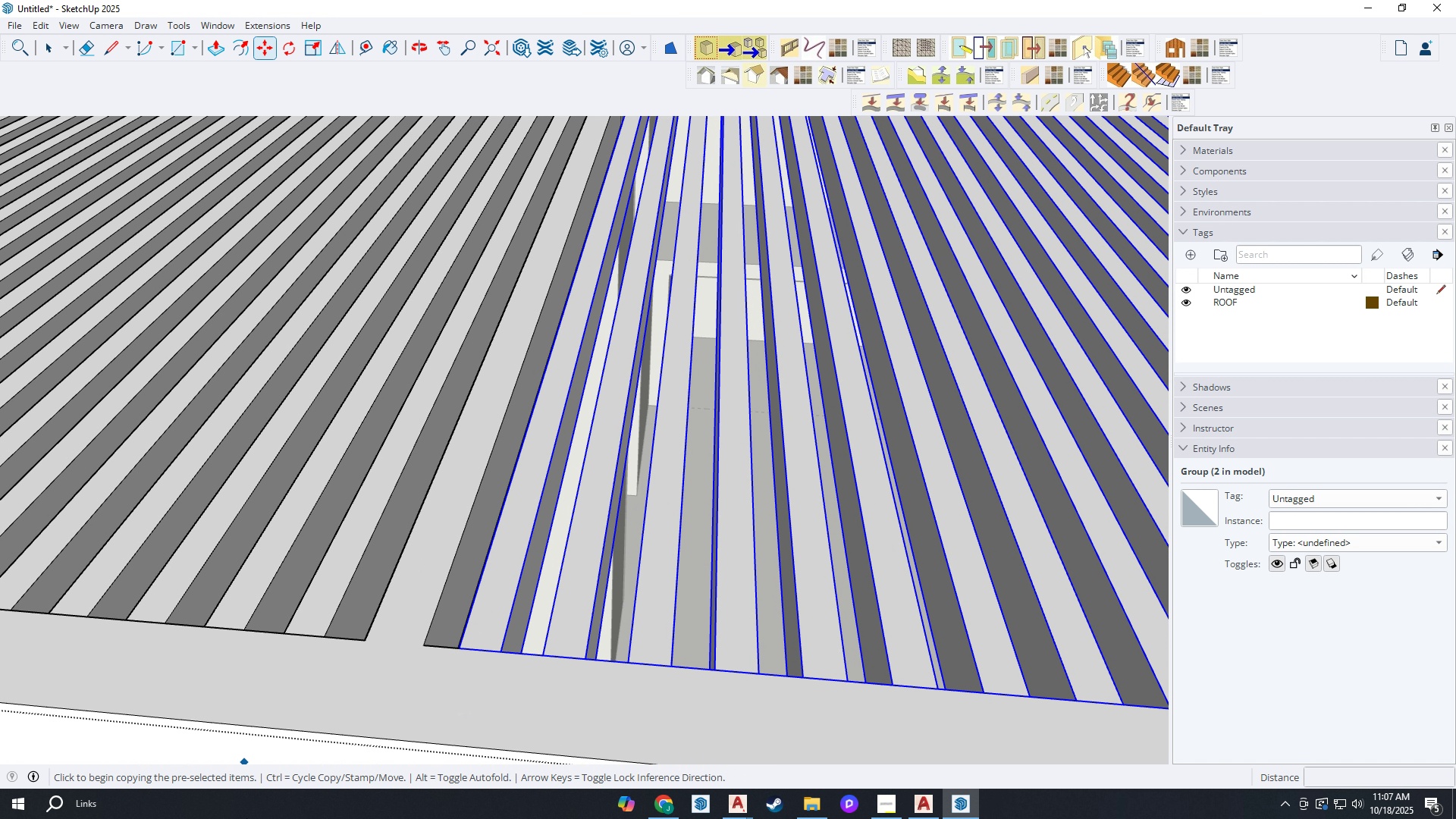 
left_click([425, 647])
 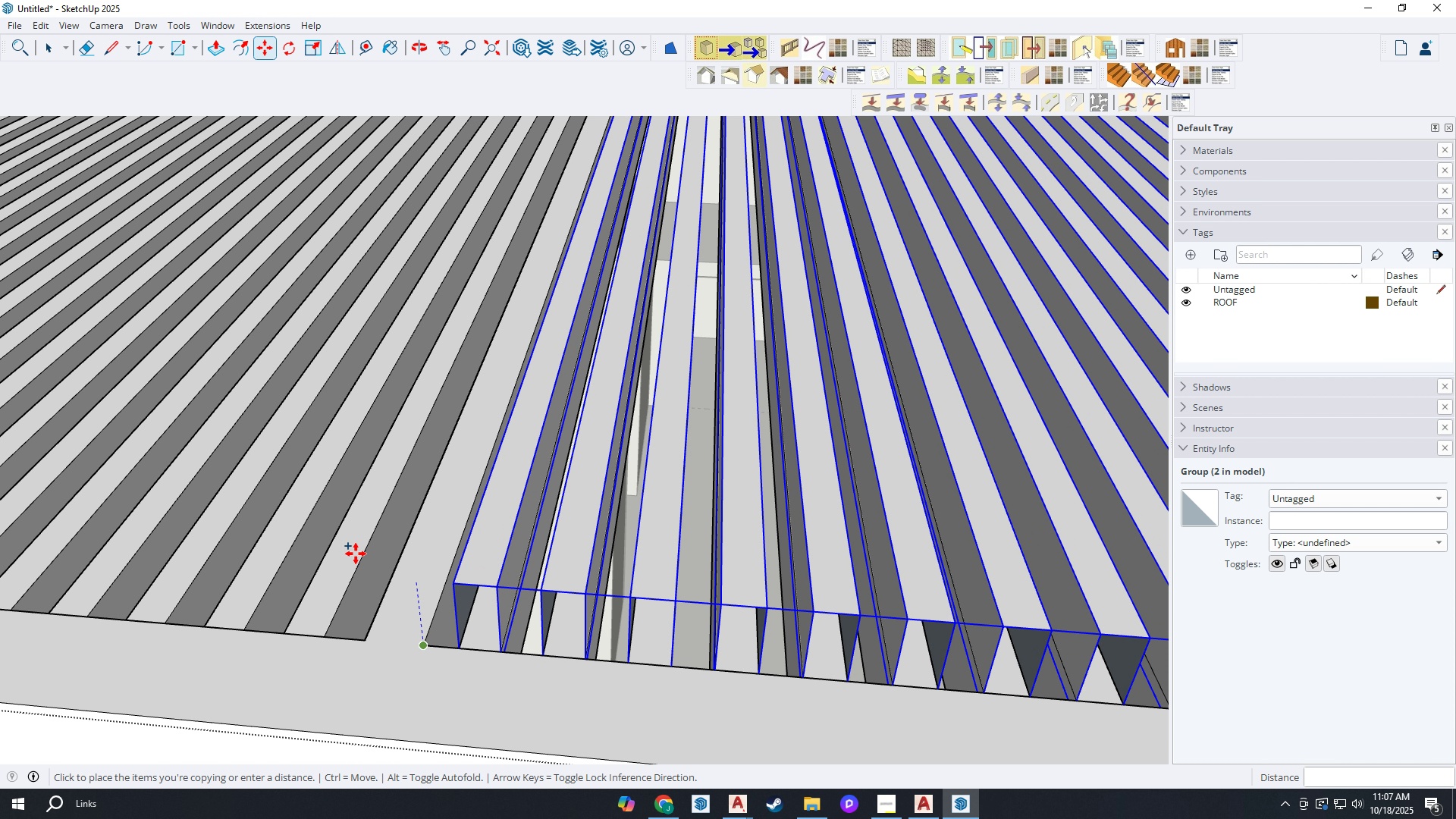 
scroll: coordinate [963, 594], scroll_direction: down, amount: 11.0
 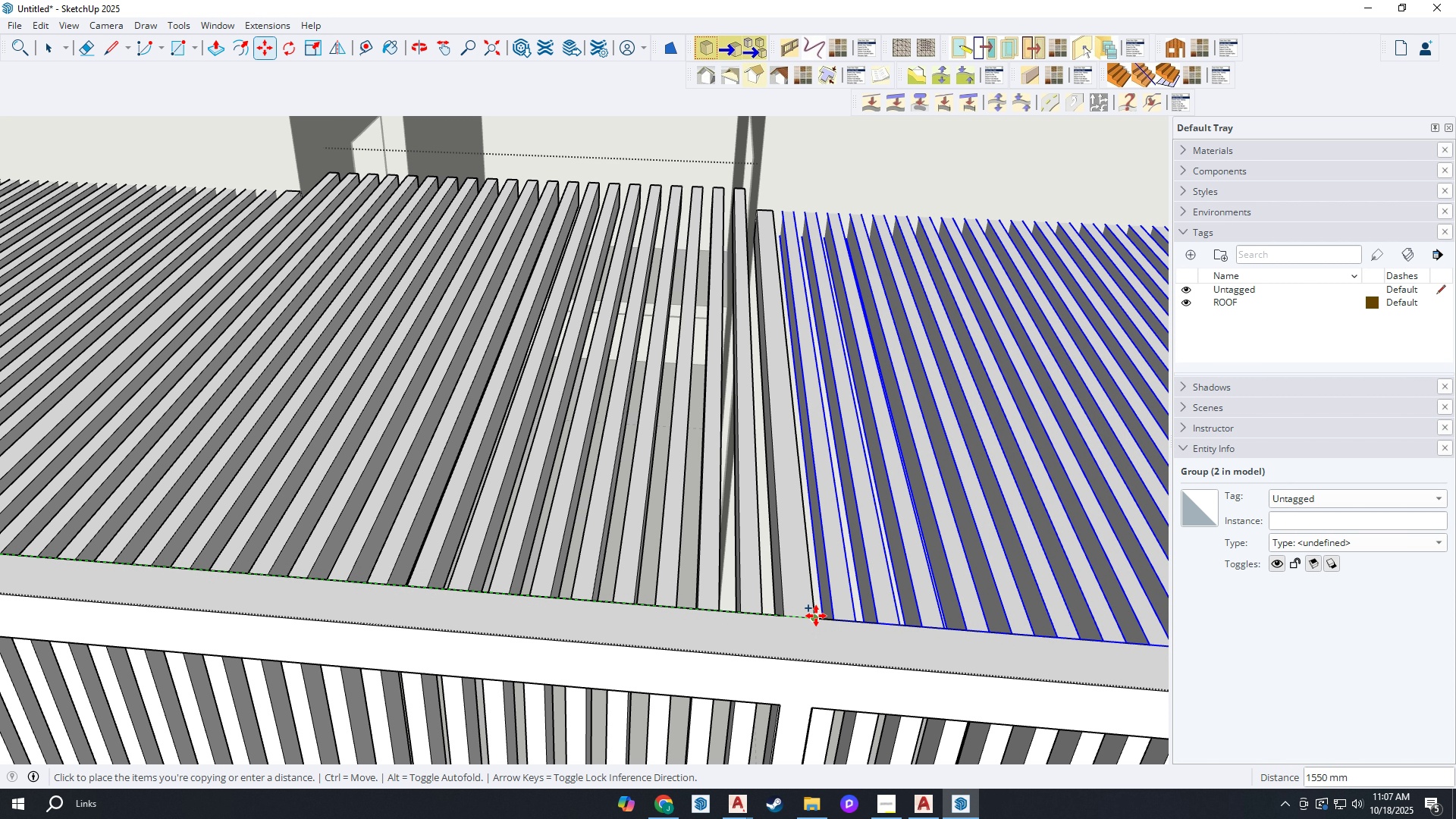 
left_click([816, 616])
 